 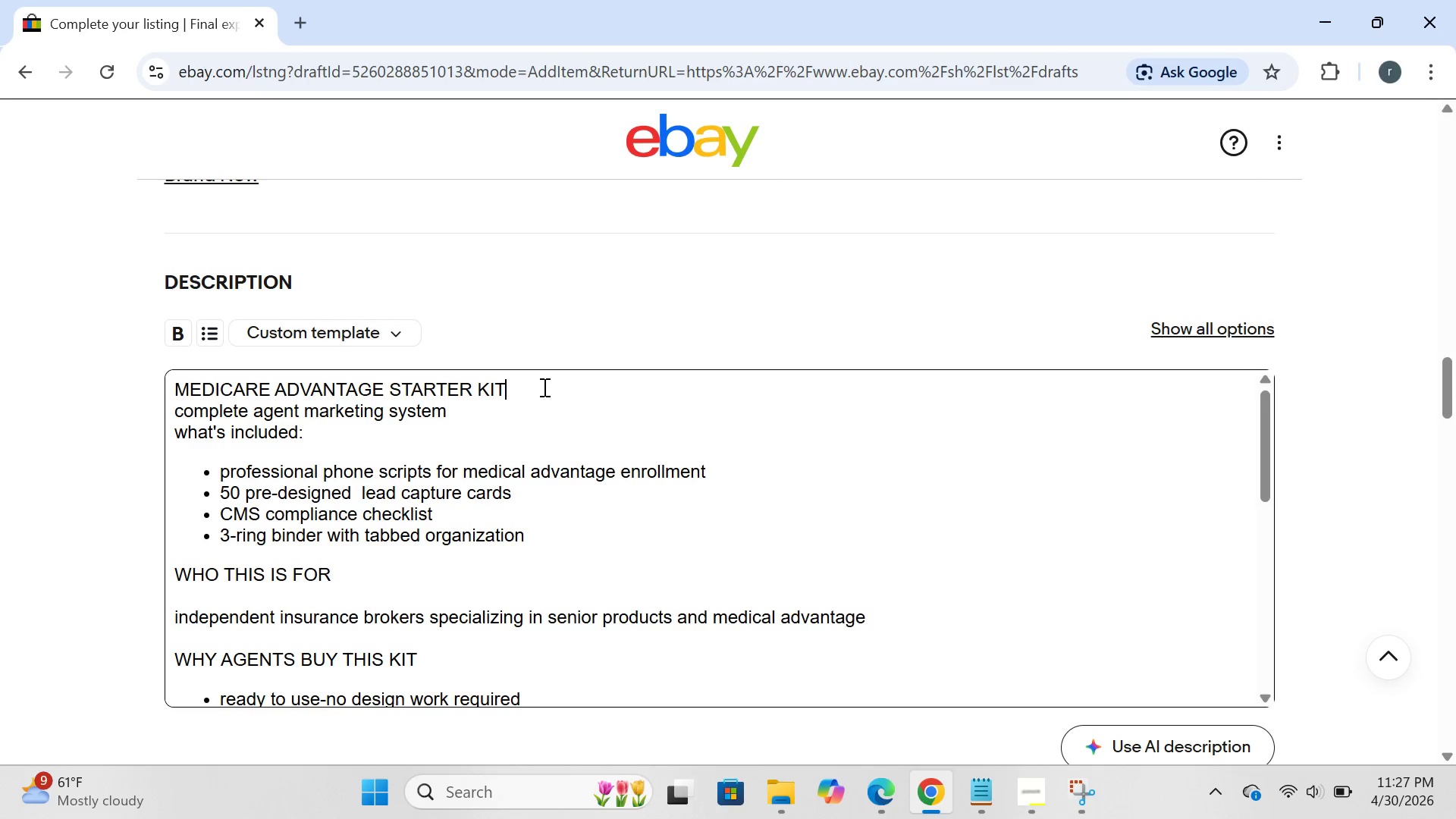 
hold_key(key=Backspace, duration=1.36)
 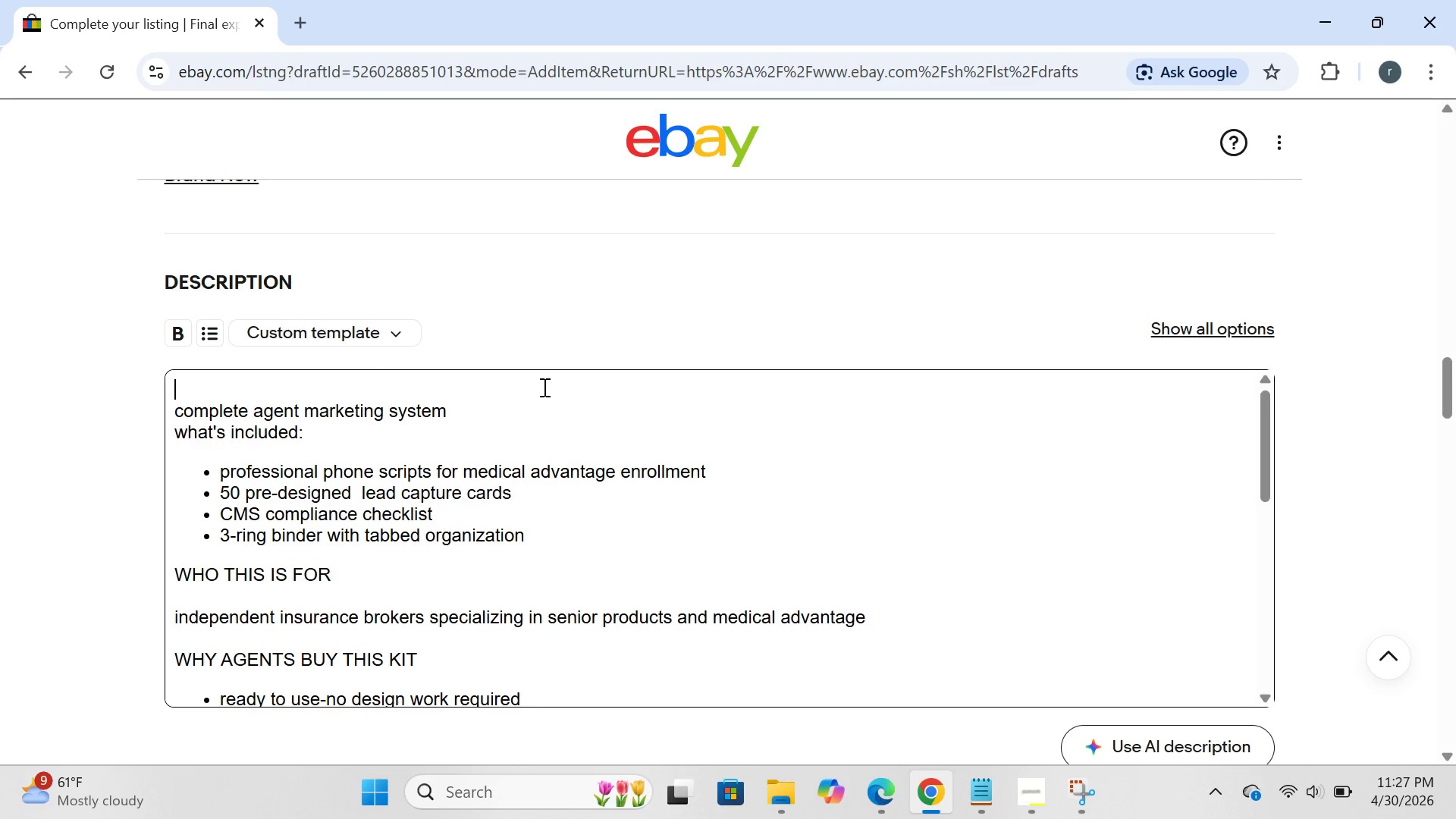 
hold_key(key=Backspace, duration=0.53)
 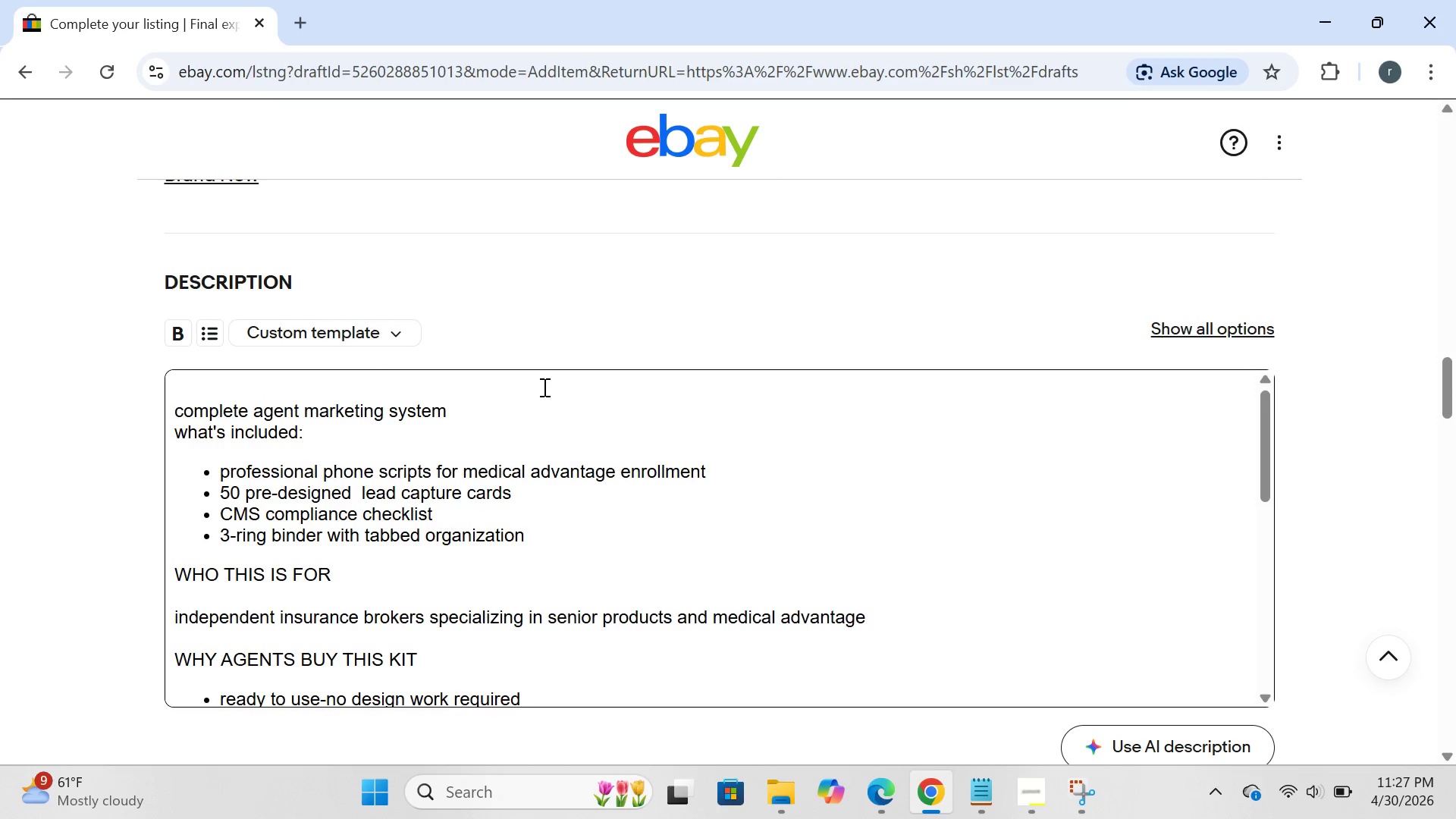 
type(FINAL EXPENSE MASTERY SYSTEM)
 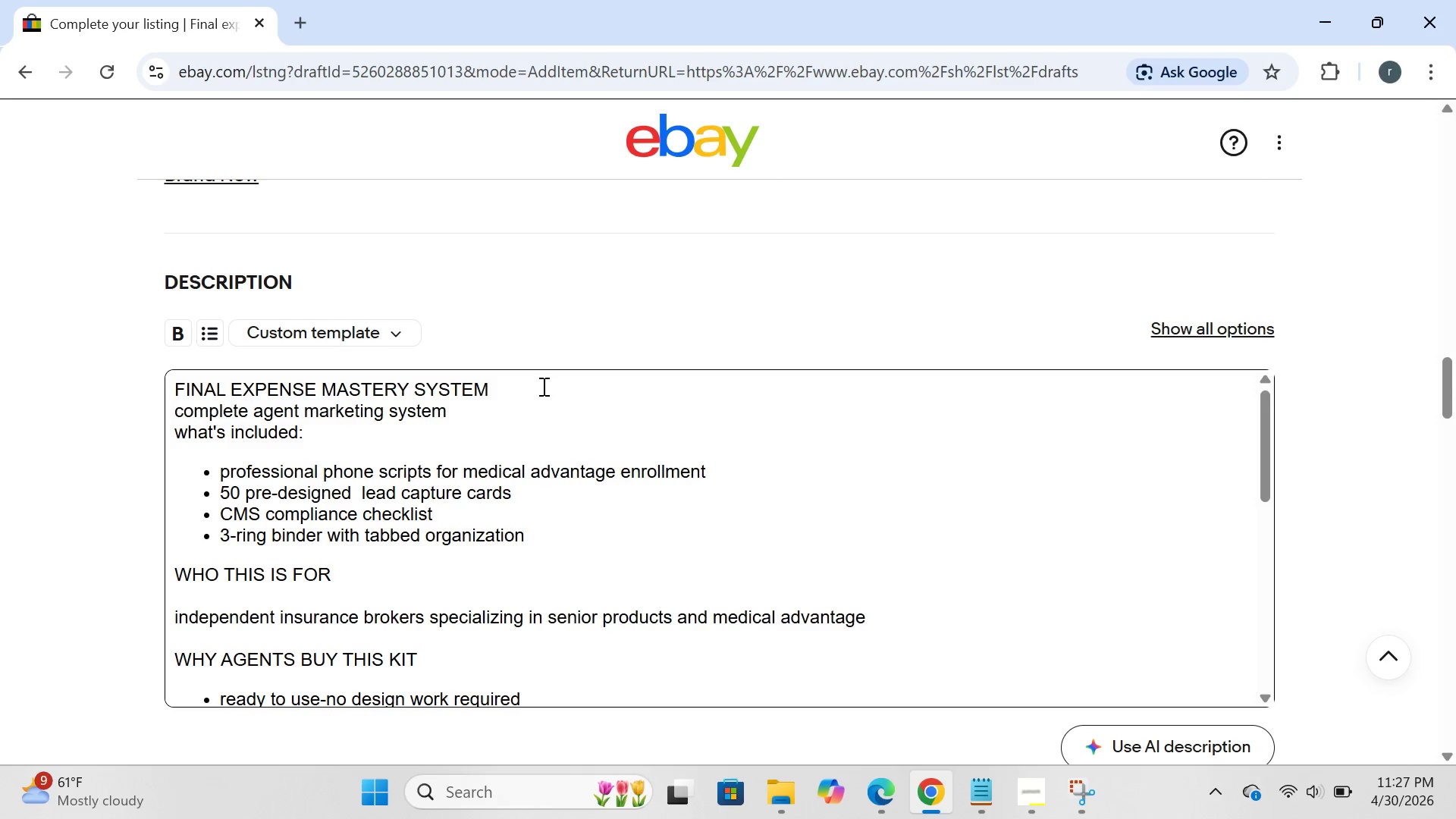 
wait(15.31)
 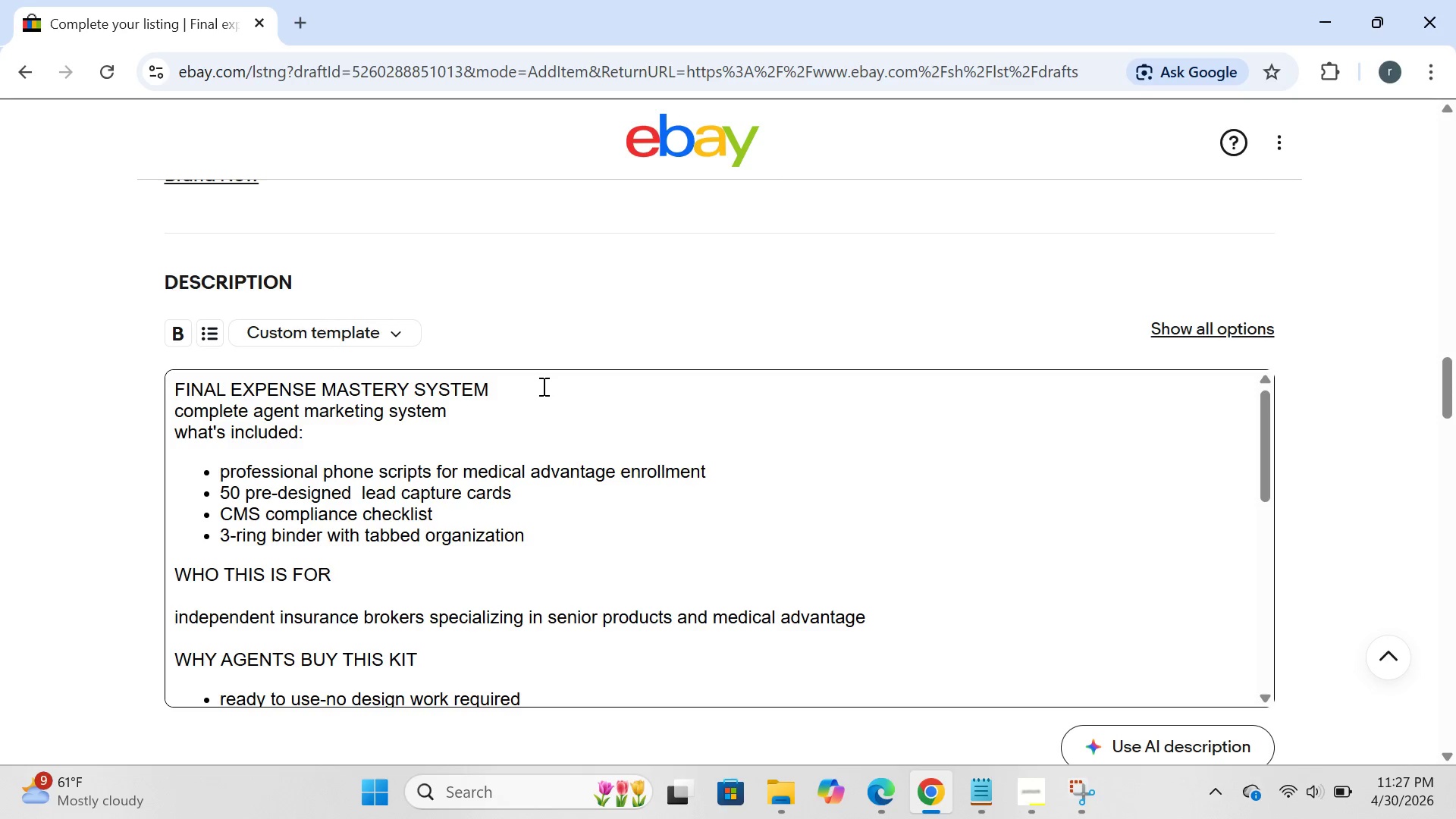 
left_click([447, 415])
 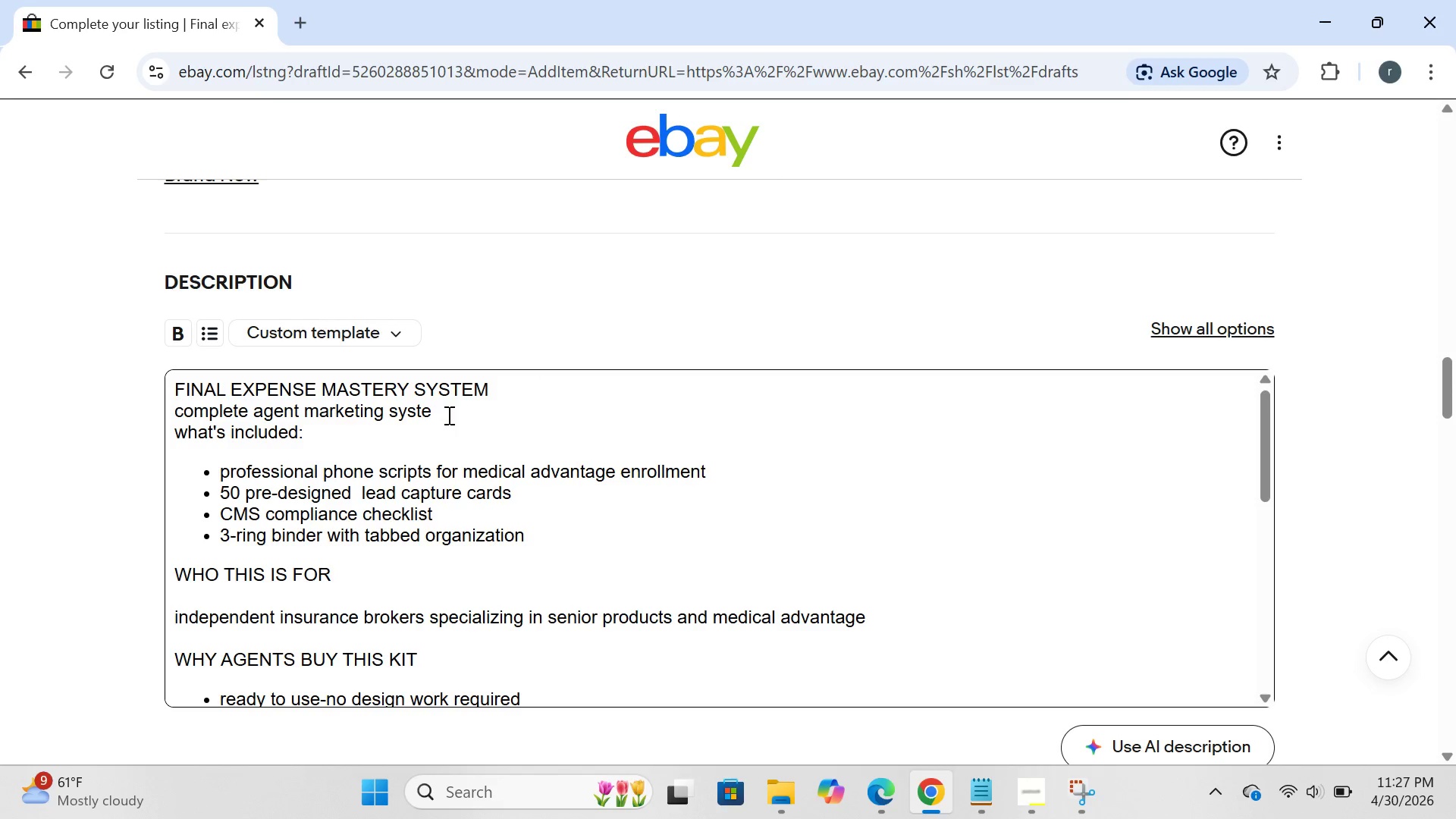 
hold_key(key=Backspace, duration=1.05)
 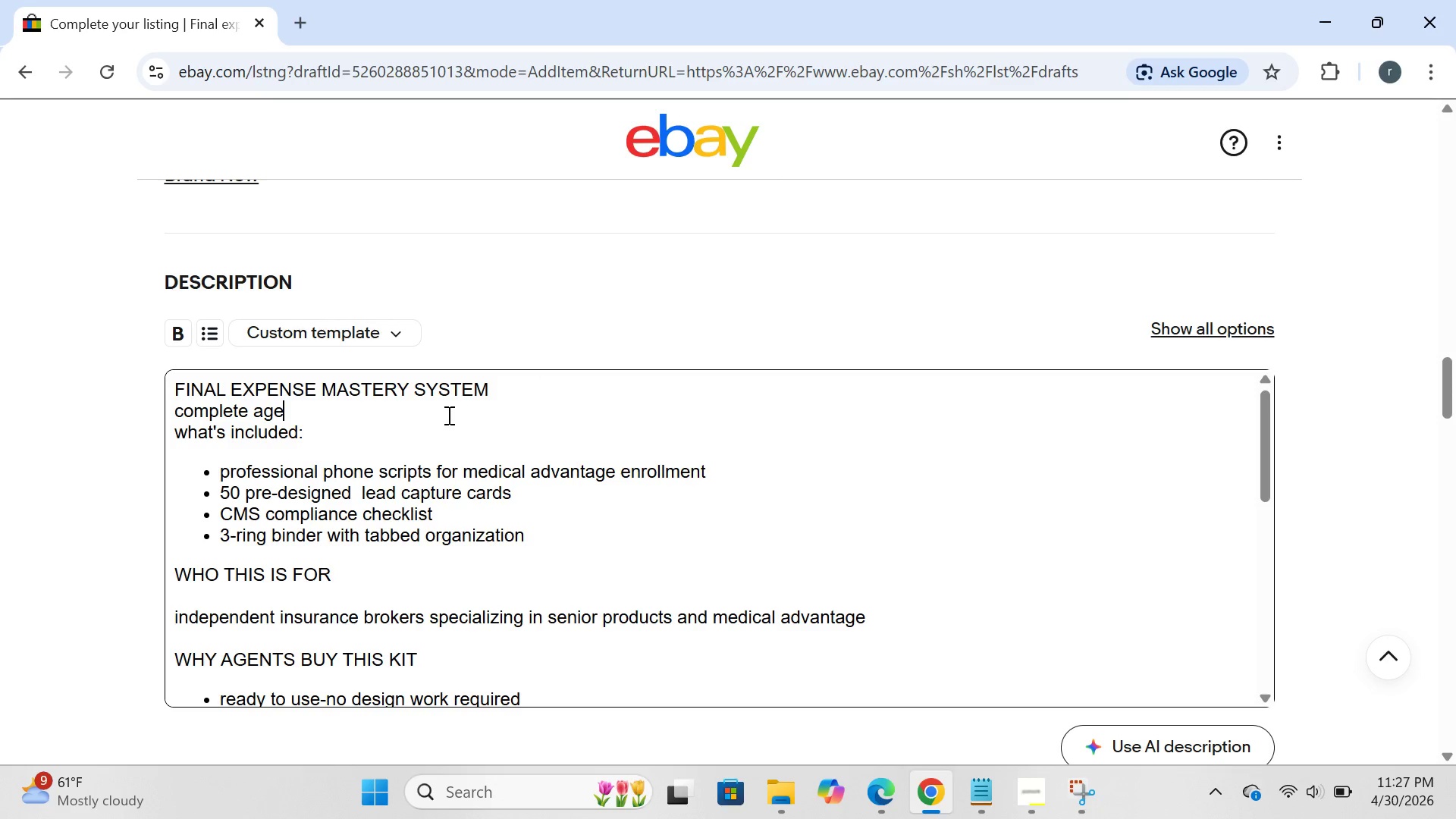 
key(Backspace)
key(Backspace)
key(Backspace)
key(Backspace)
type(TRAING)
key(Backspace)
key(Backspace)
key(Backspace)
key(Backspace)
key(Backspace)
key(Backspace)
type(training for new life insurance agents)
 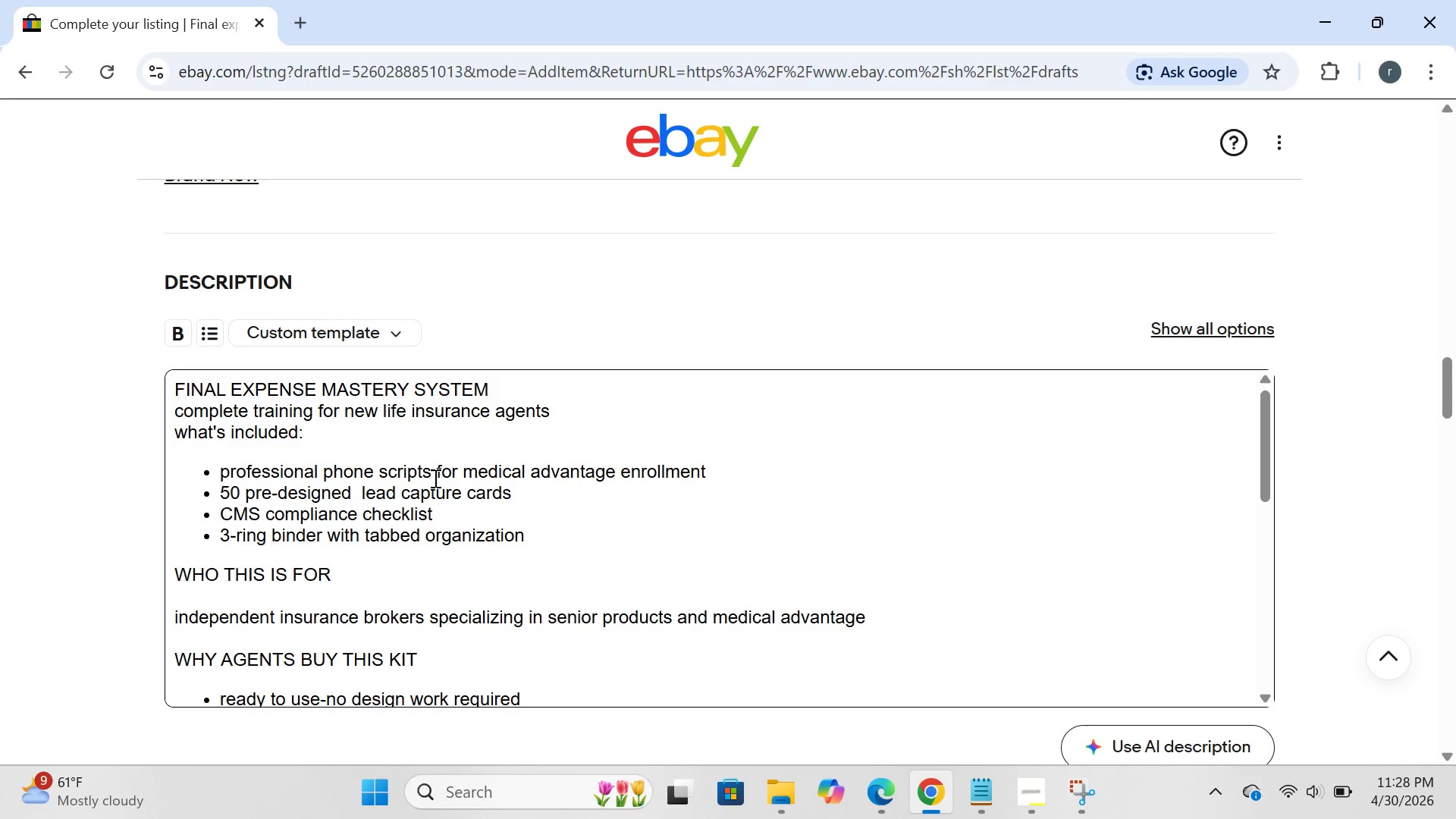 
wait(18.09)
 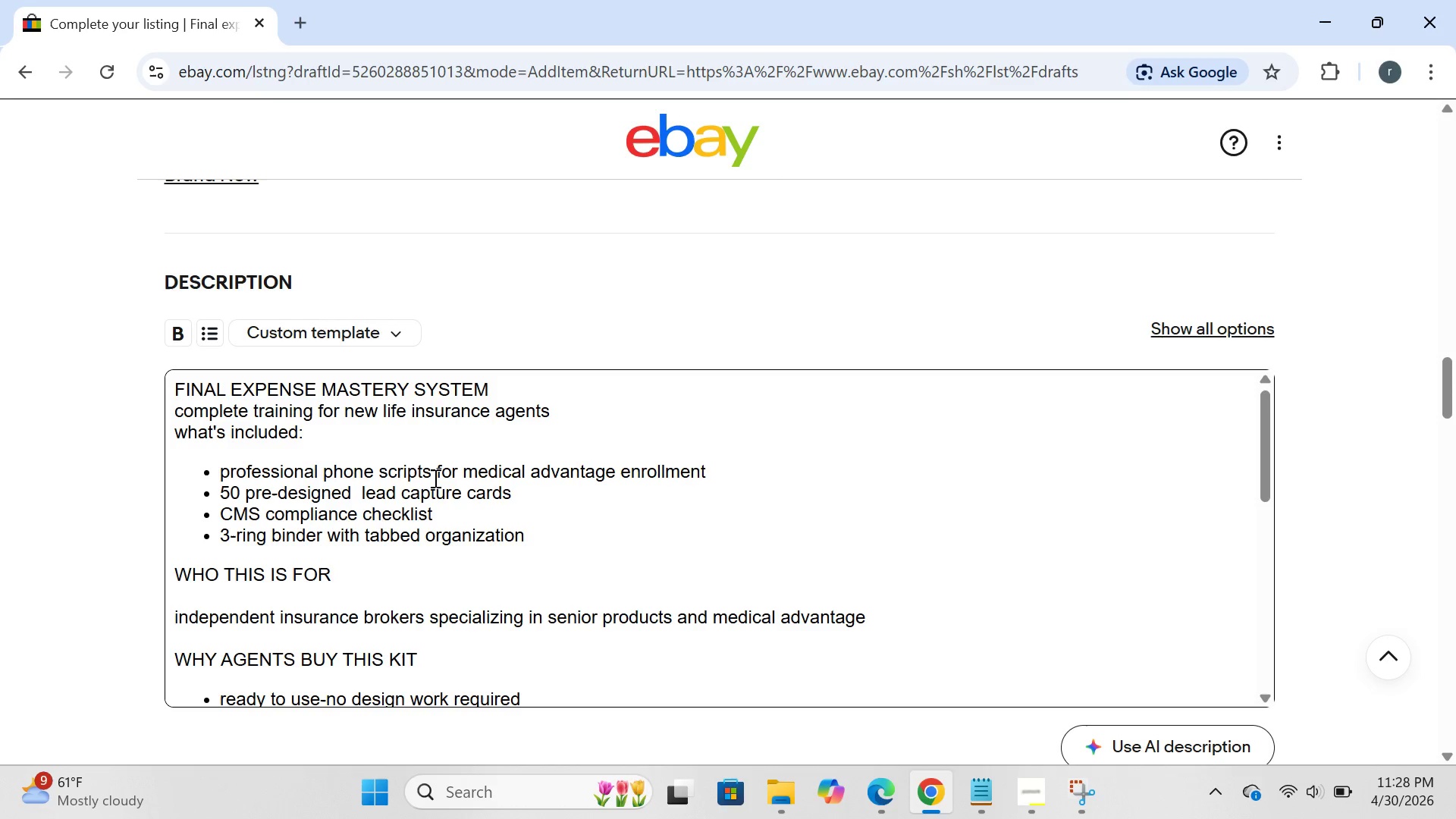 
left_click([203, 475])
 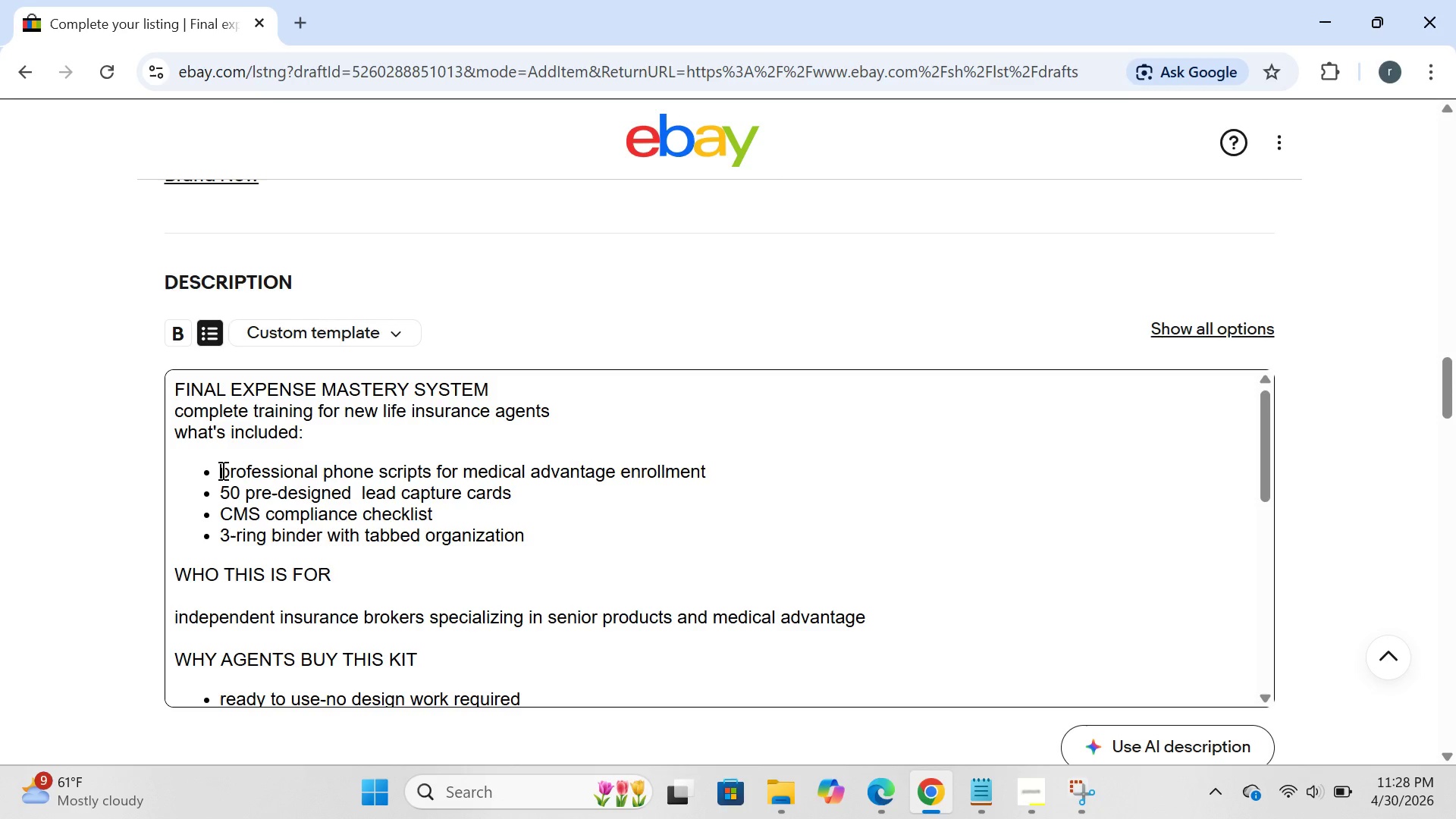 
wait(5.89)
 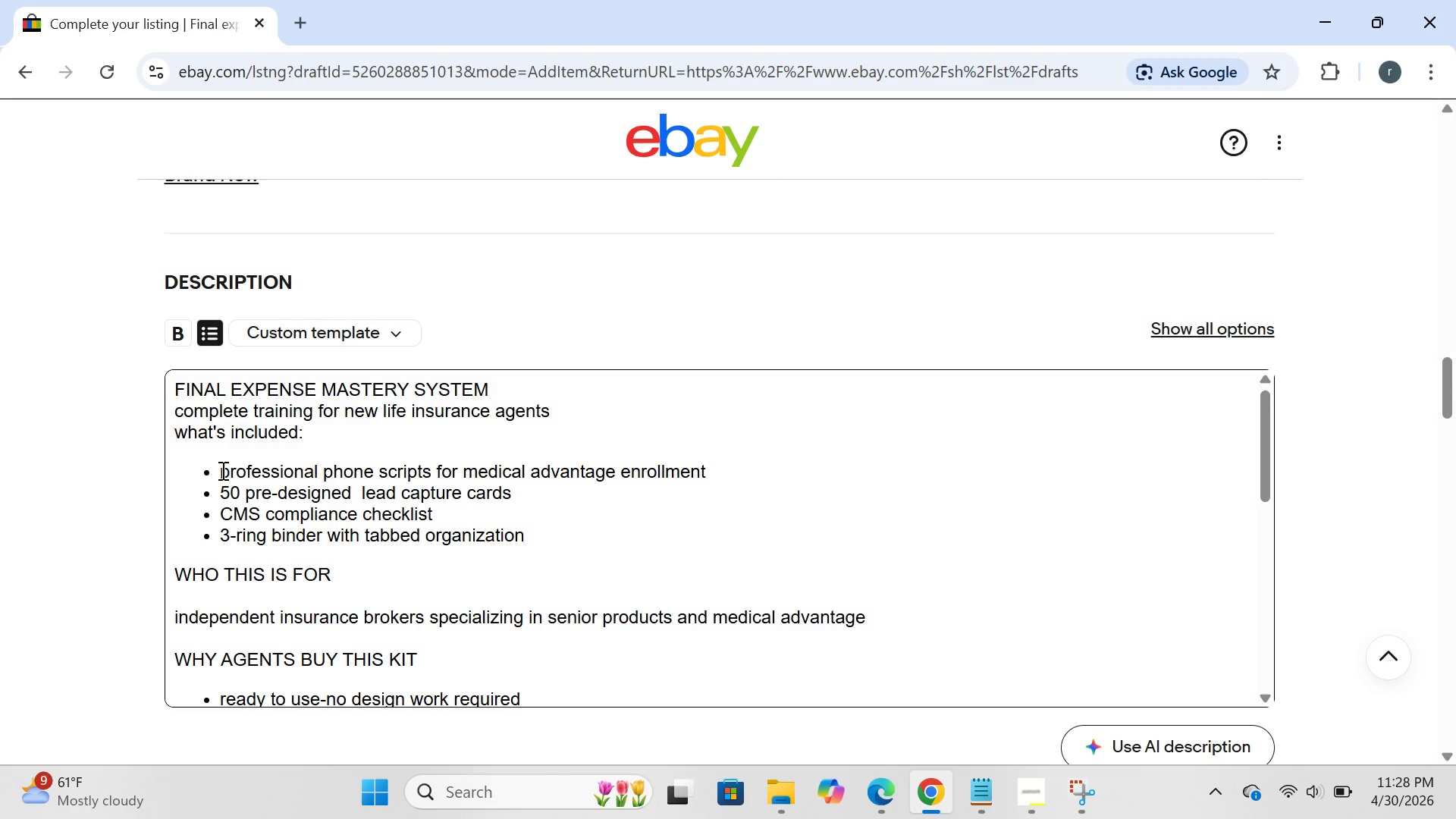 
left_click_drag(start_coordinate=[221, 470], to_coordinate=[724, 462])
 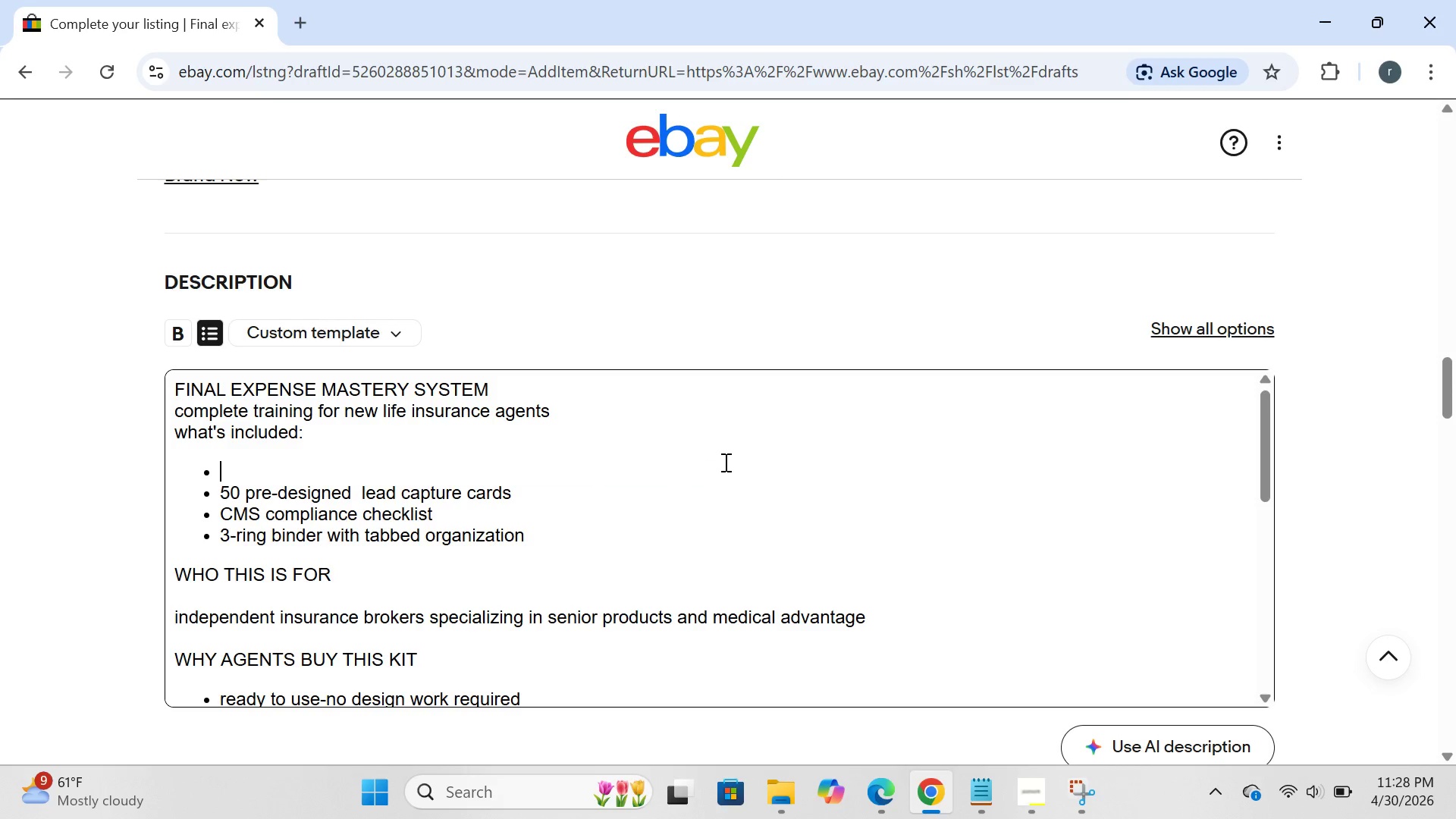 
key(Backspace)
 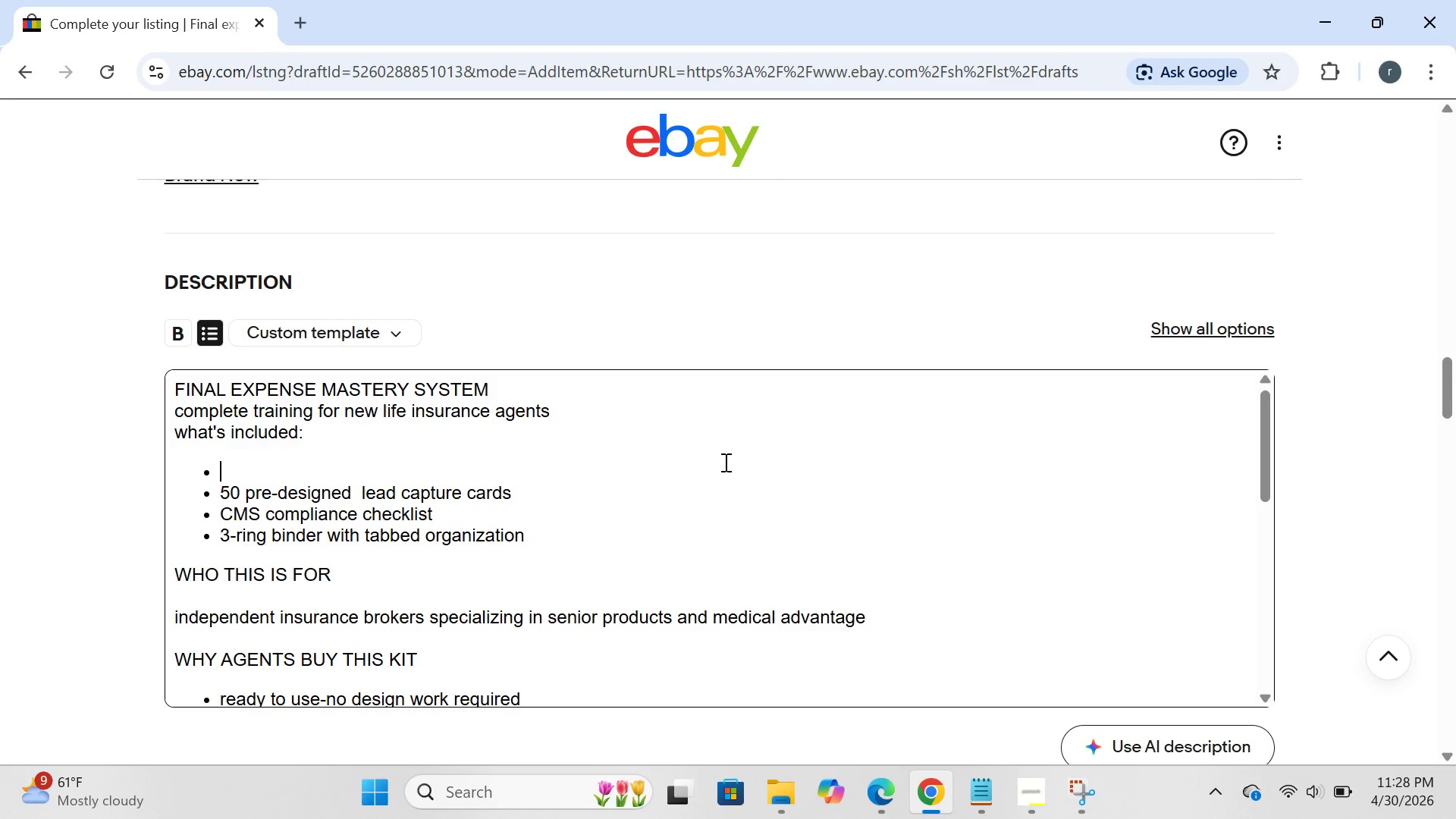 
type(100 pre-designer)
key(Backspace)
type(d d4irect )
key(Backspace)
key(Backspace)
key(Backspace)
type(direct mail postcards)
 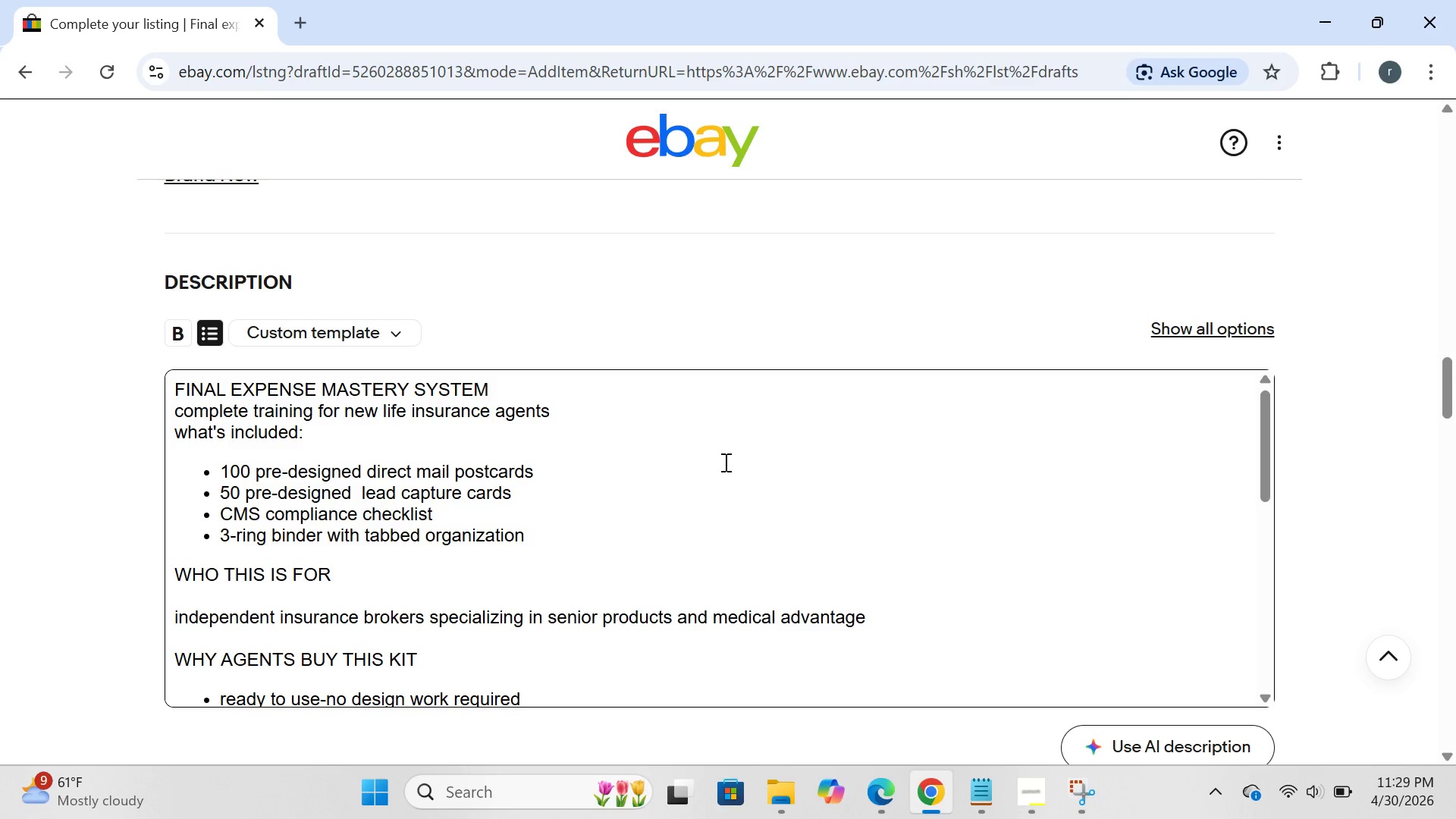 
left_click([544, 491])
 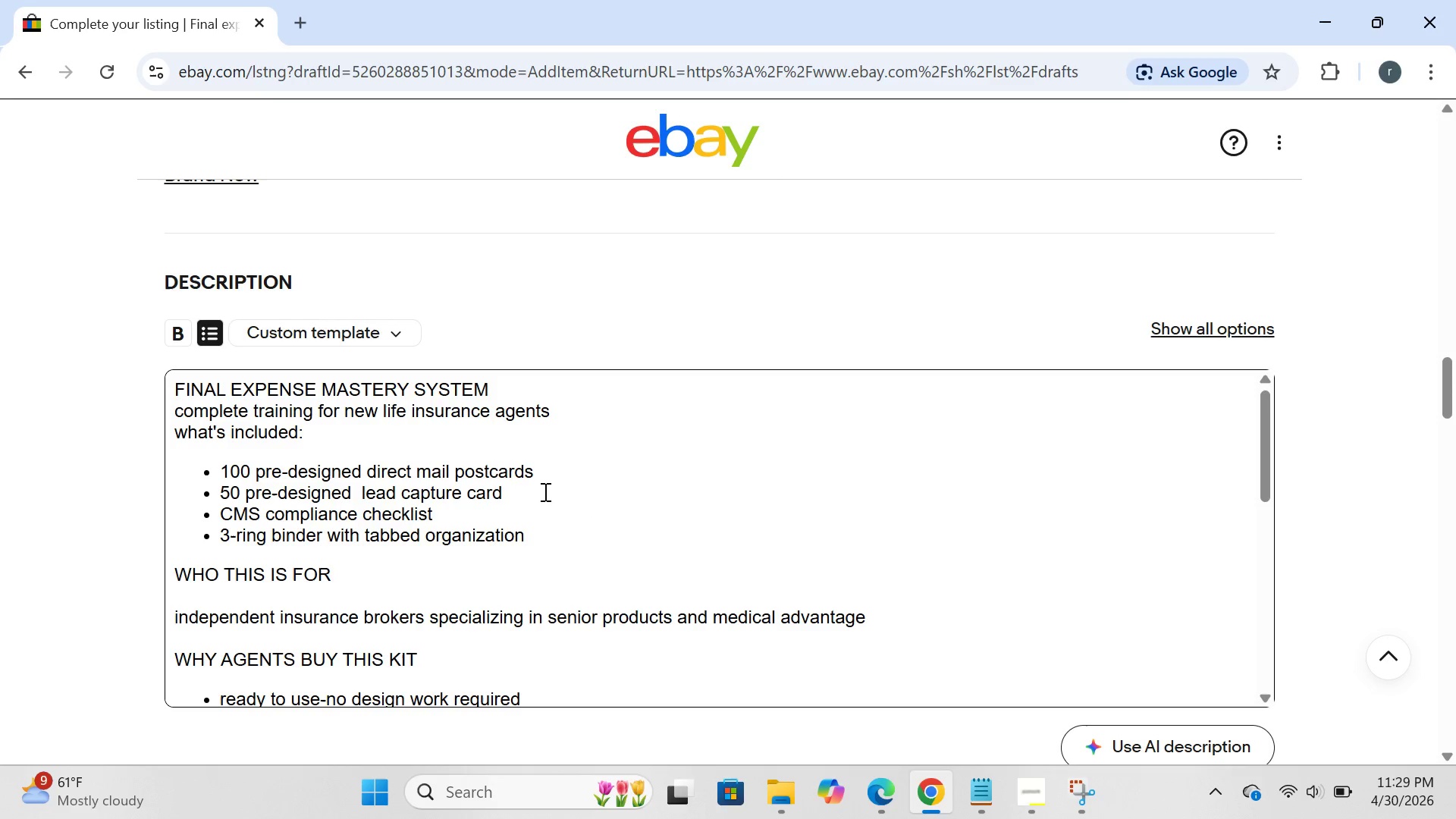 
hold_key(key=Backspace, duration=1.22)
 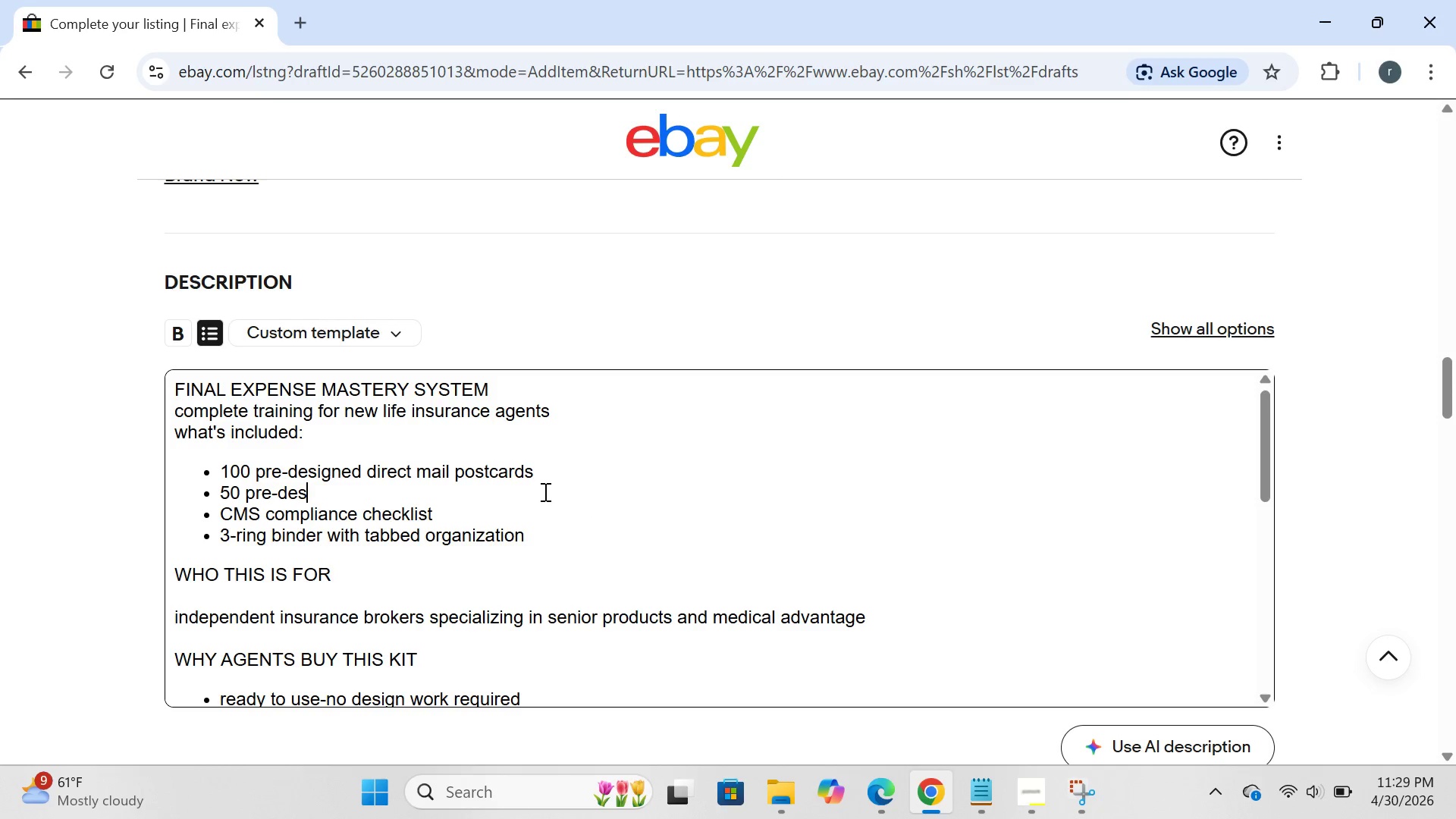 
key(Backspace)
key(Backspace)
key(Backspace)
key(Backspace)
key(Backspace)
key(Backspace)
key(Backspace)
key(Backspace)
key(Backspace)
key(Backspace)
type(professional phone scripts for )
 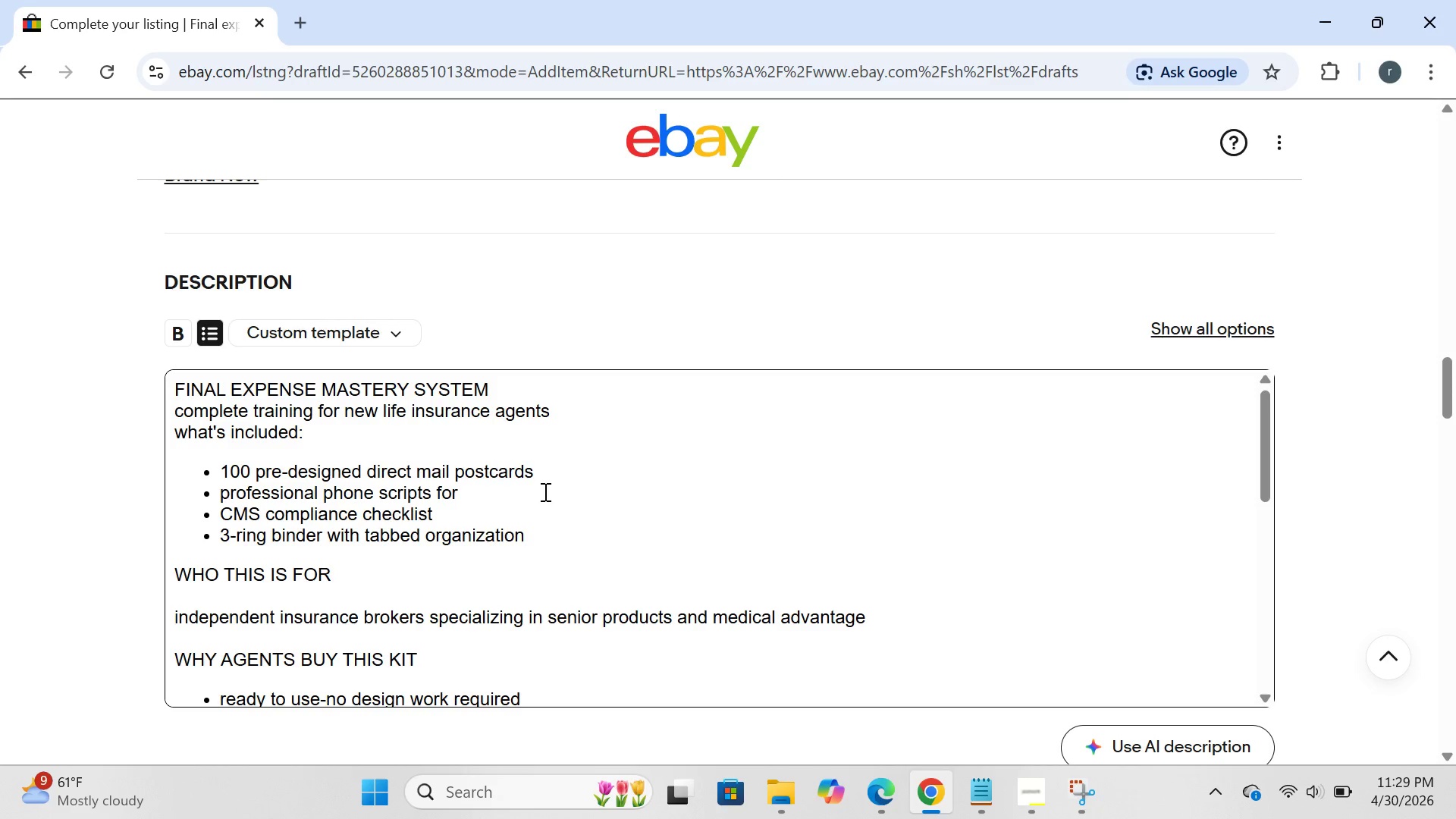 
wait(43.78)
 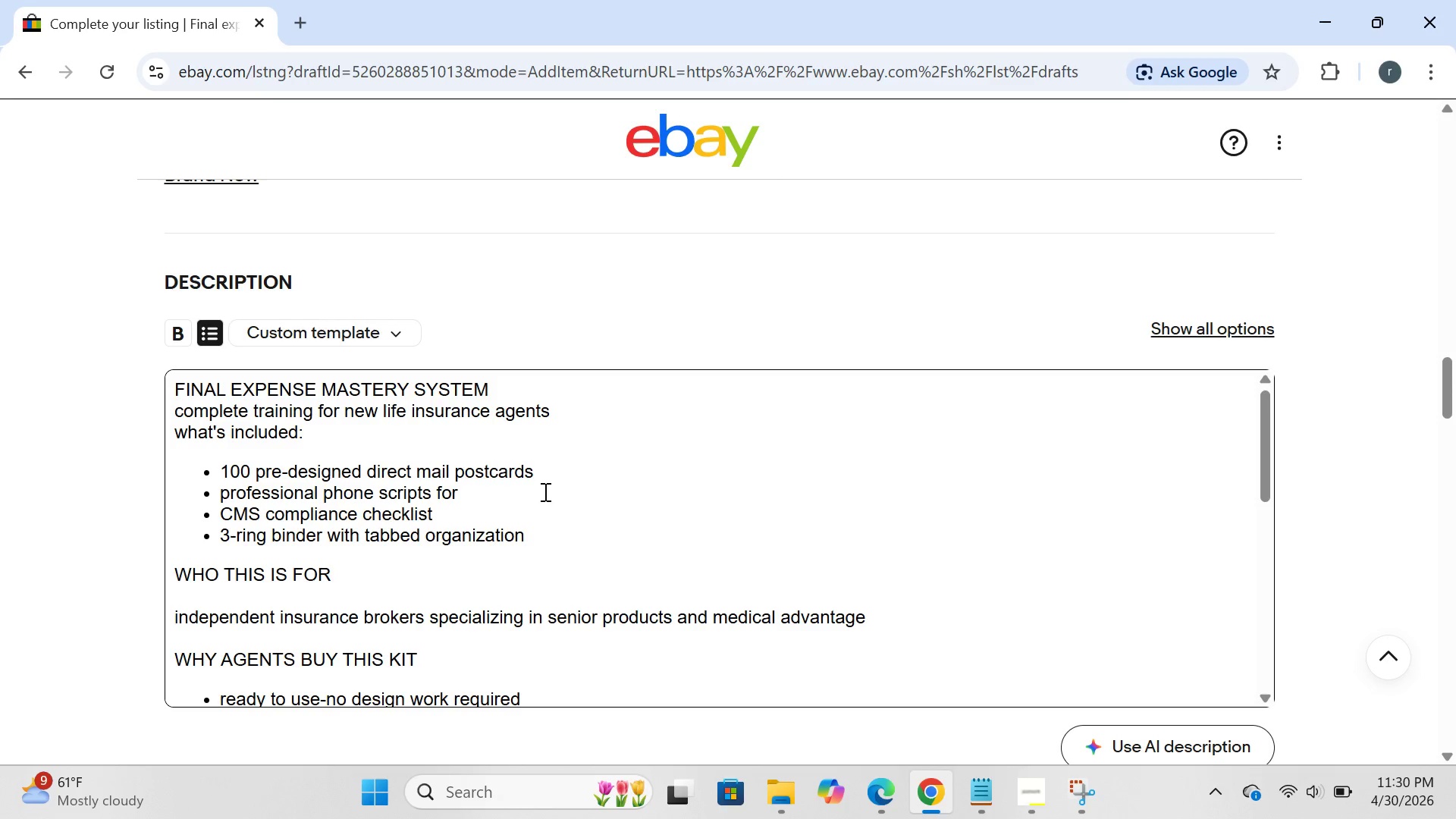 
type(final expense appointments)
 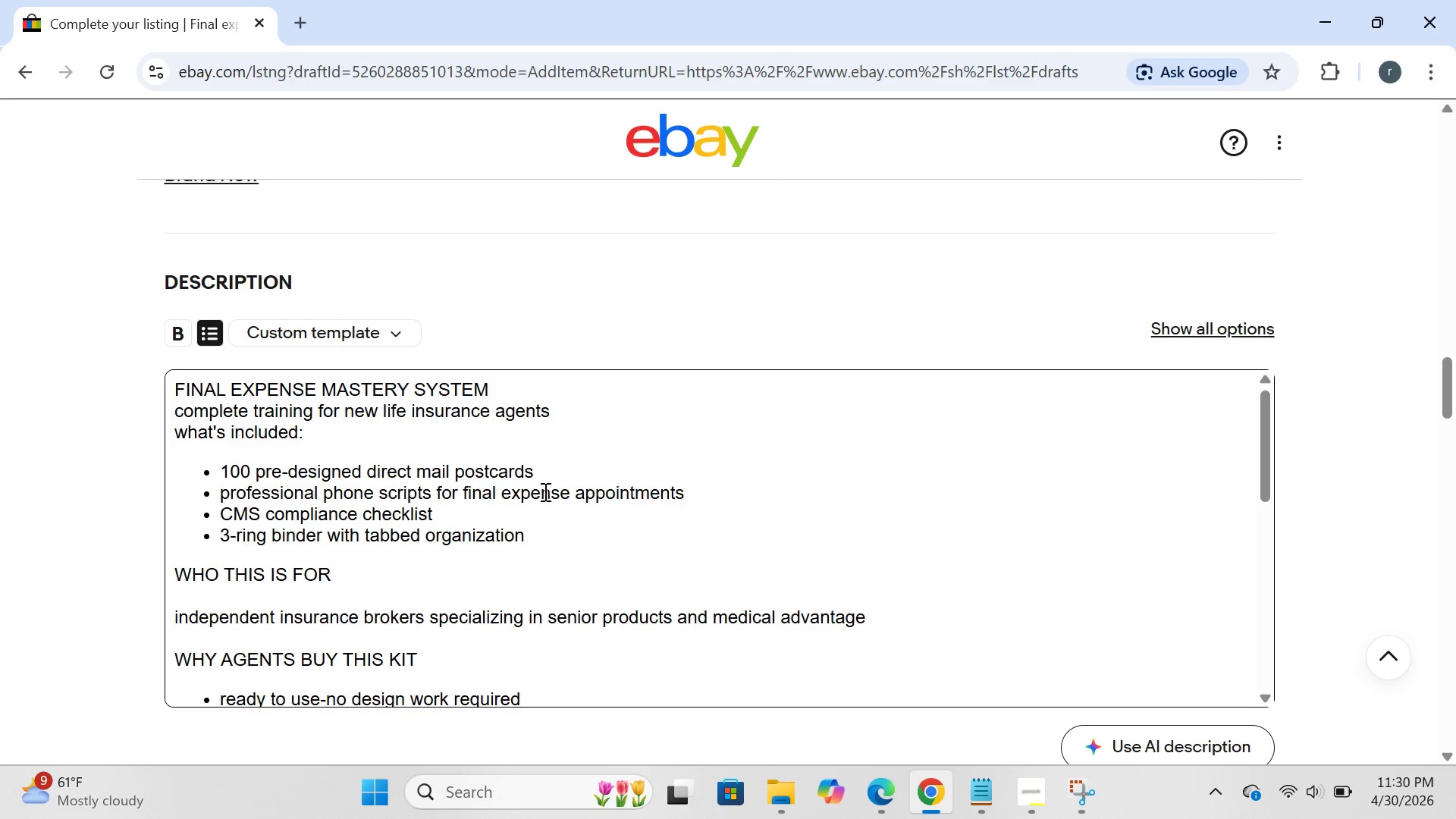 
key(ArrowDown)
 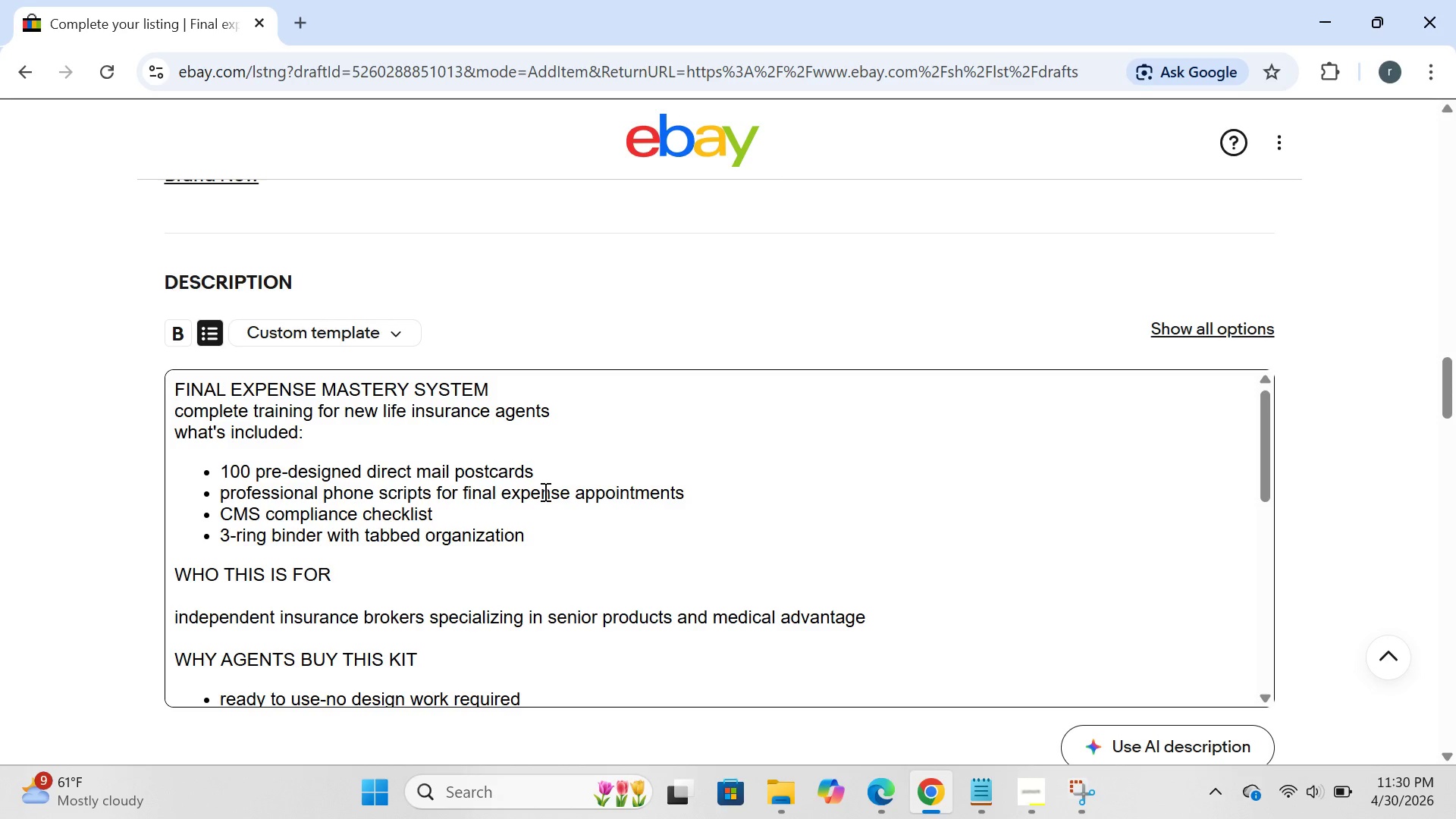 
key(Backspace)
key(Backspace)
key(Backspace)
key(Backspace)
key(Backspace)
key(Backspace)
key(Backspace)
key(Backspace)
type(step0)
key(Backspace)
type(-by-step closing guide)
 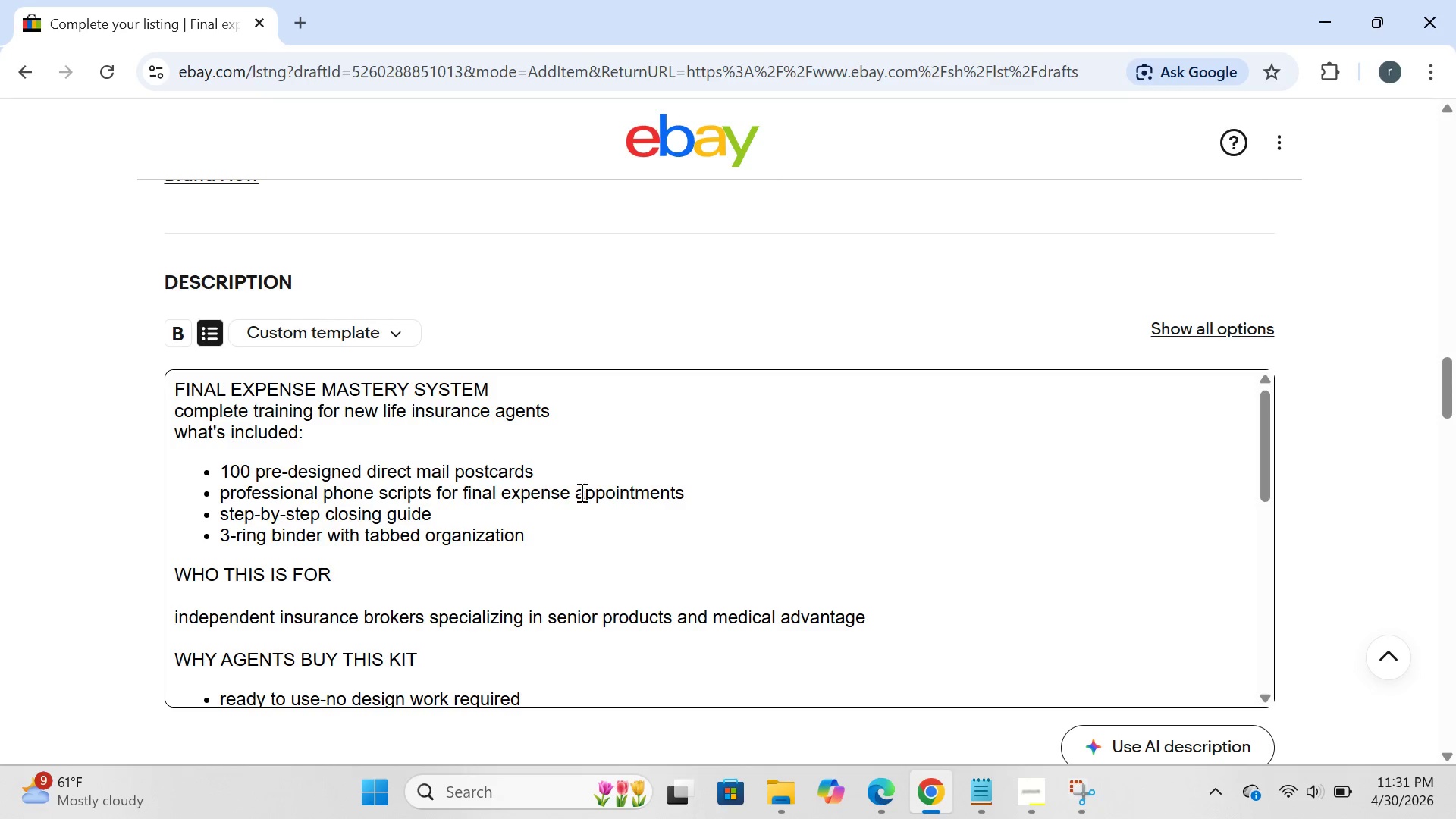 
left_click([627, 533])
 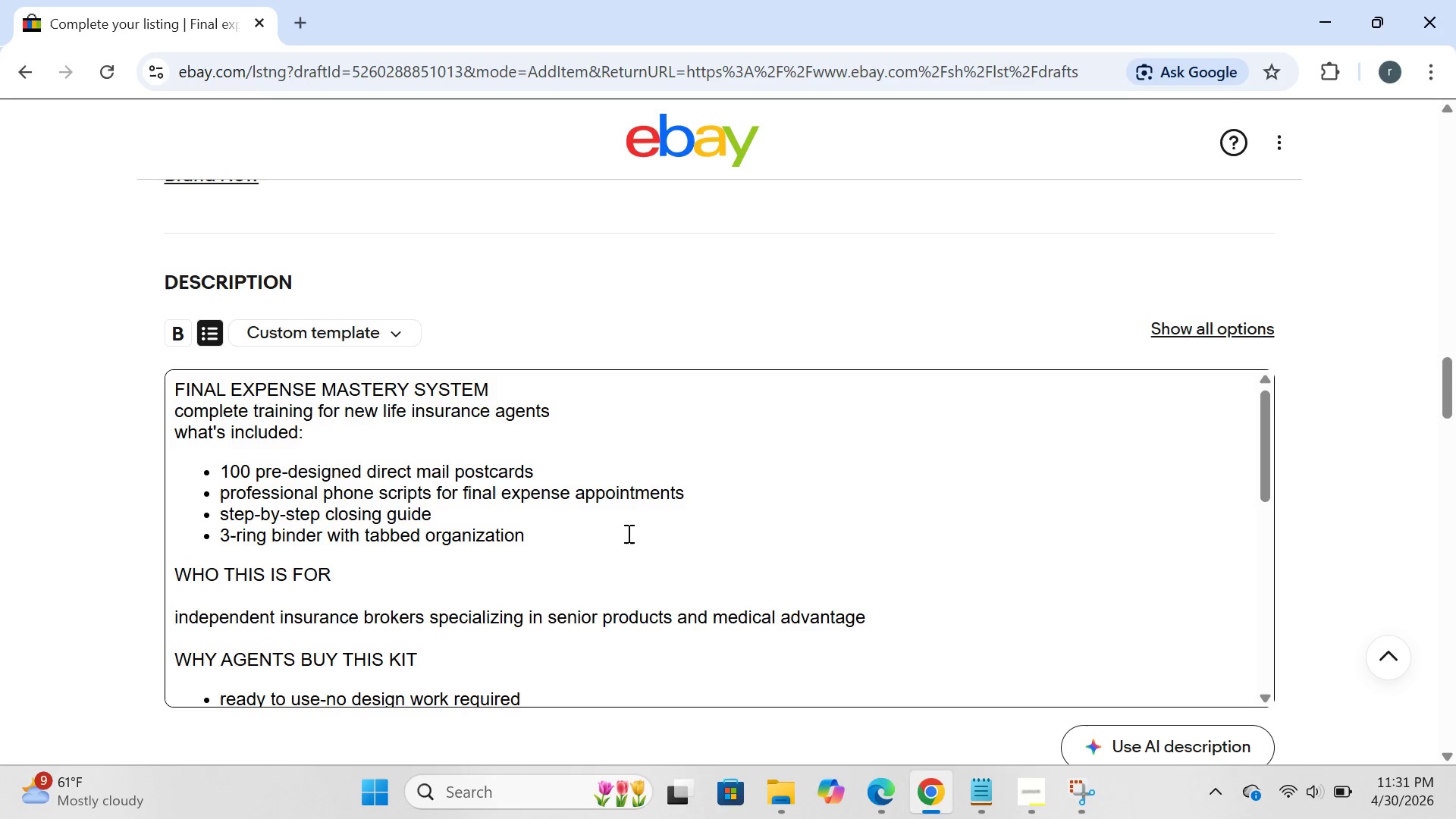 
hold_key(key=Backspace, duration=1.45)
 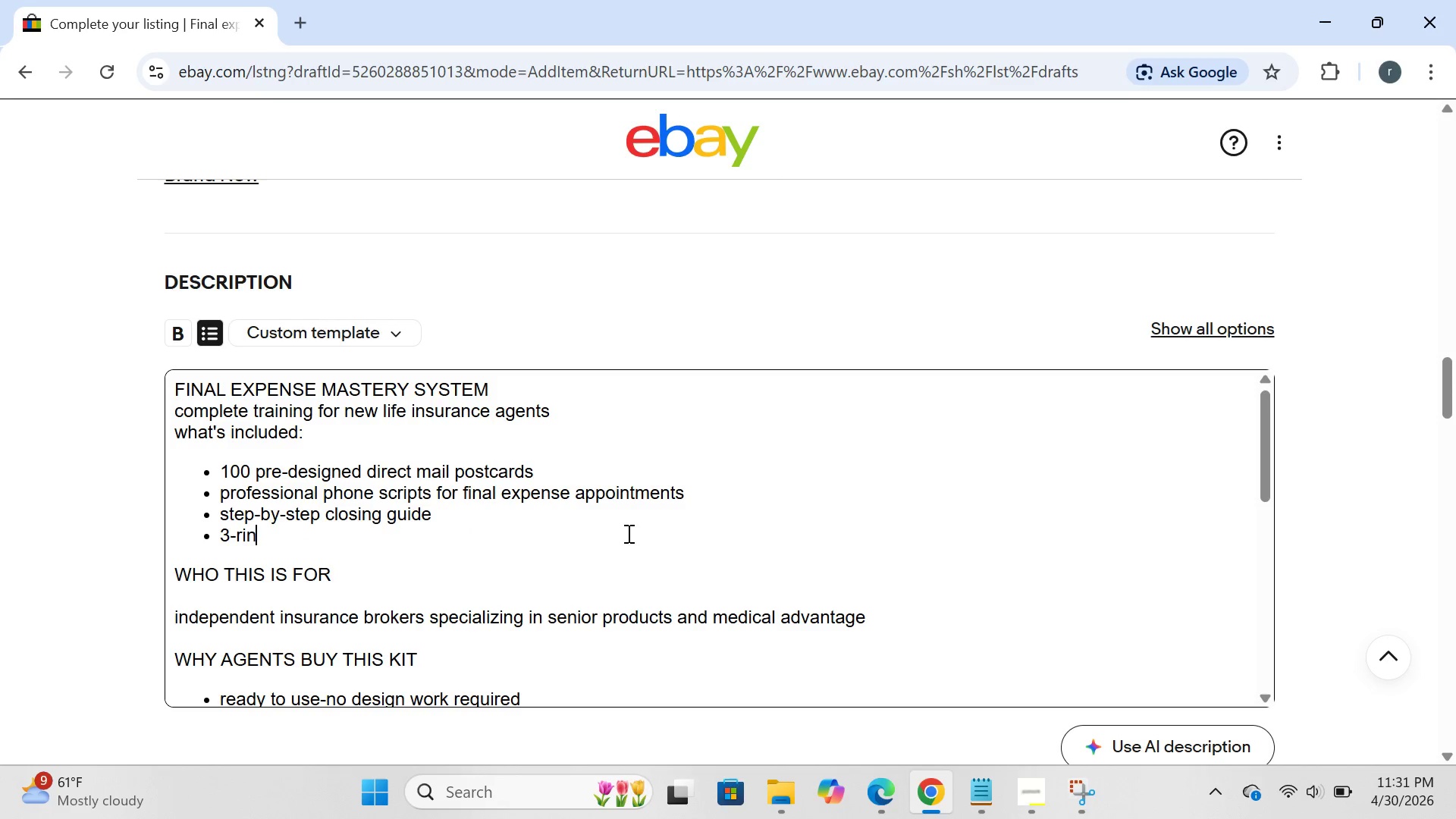 
key(Backspace)
key(Backspace)
key(Backspace)
key(Backspace)
key(Backspace)
key(Backspace)
type(spie)
key(Backspace)
type(ral bound workbook for easy not )
 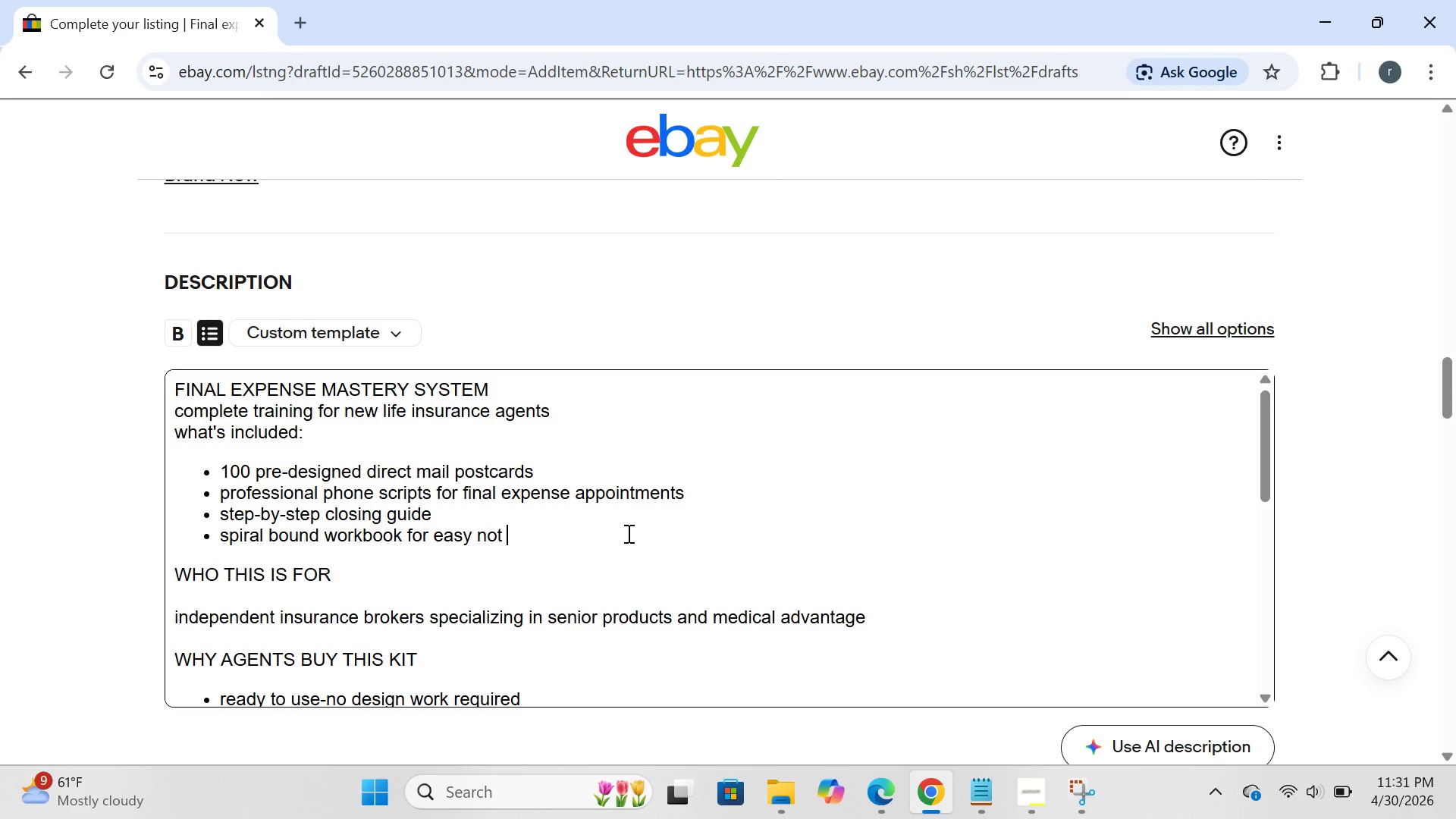 
type(=)
key(Backspace)
key(Backspace)
type(e-taking)
 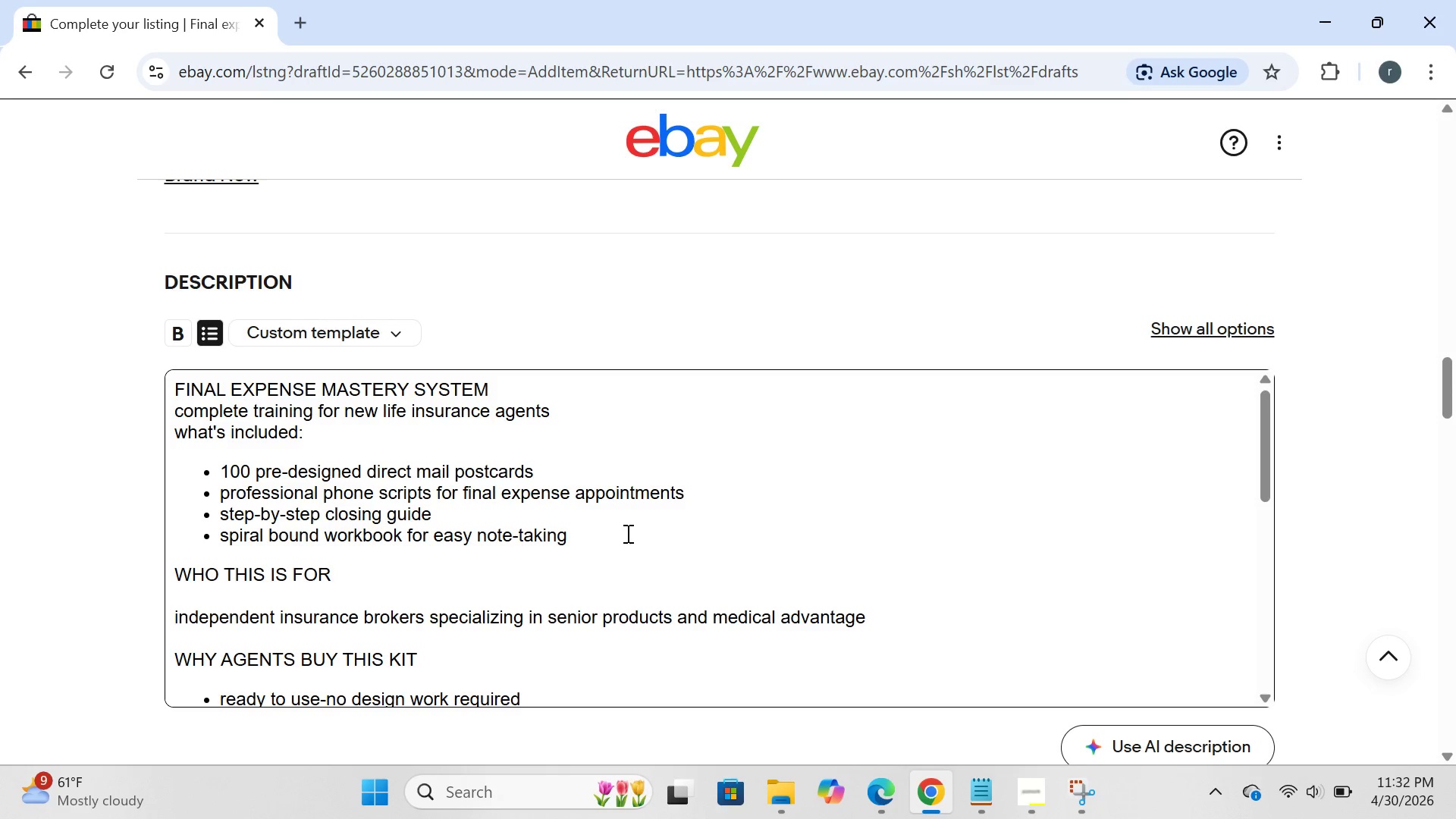 
wait(35.52)
 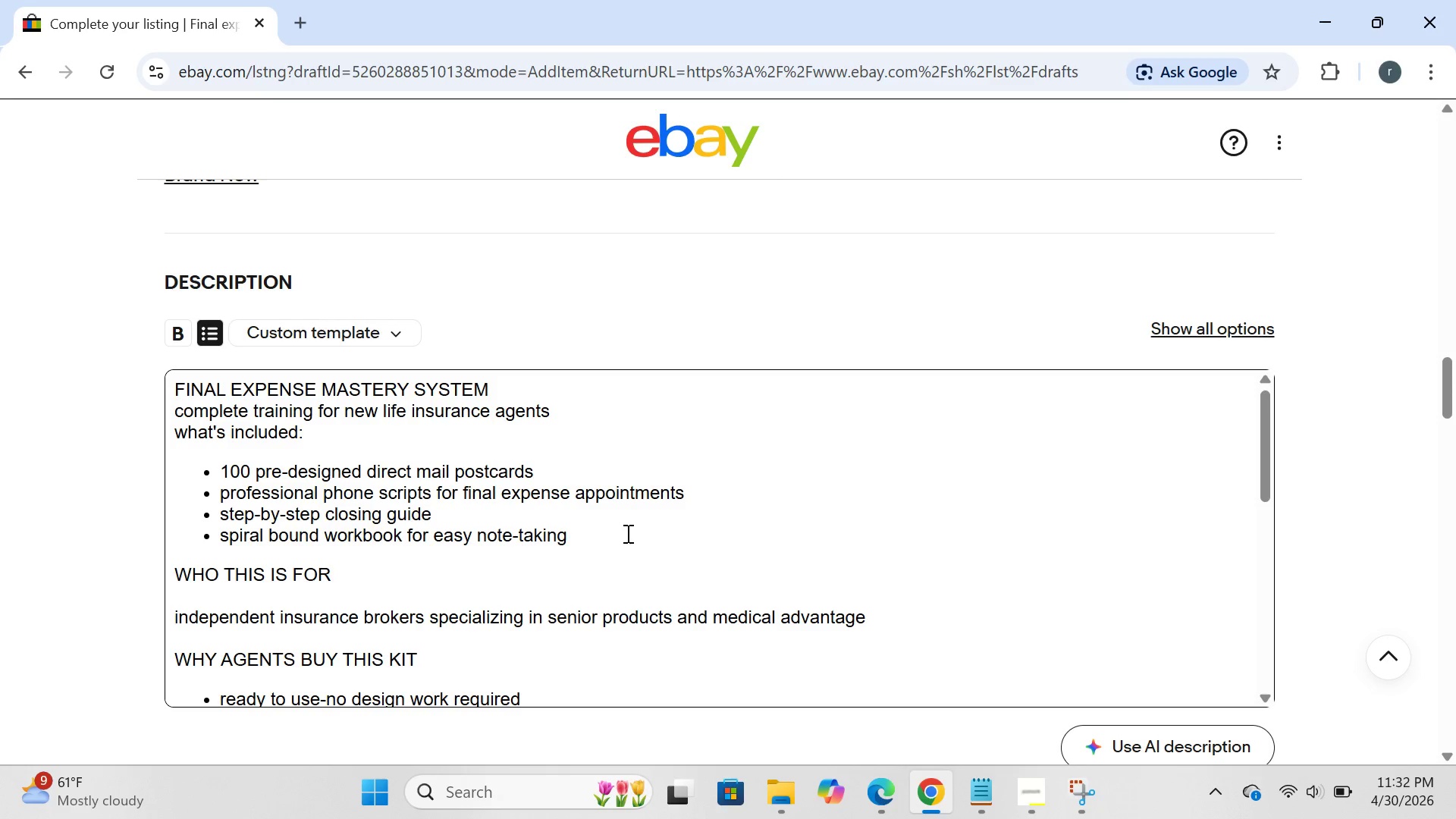 
left_click([879, 607])
 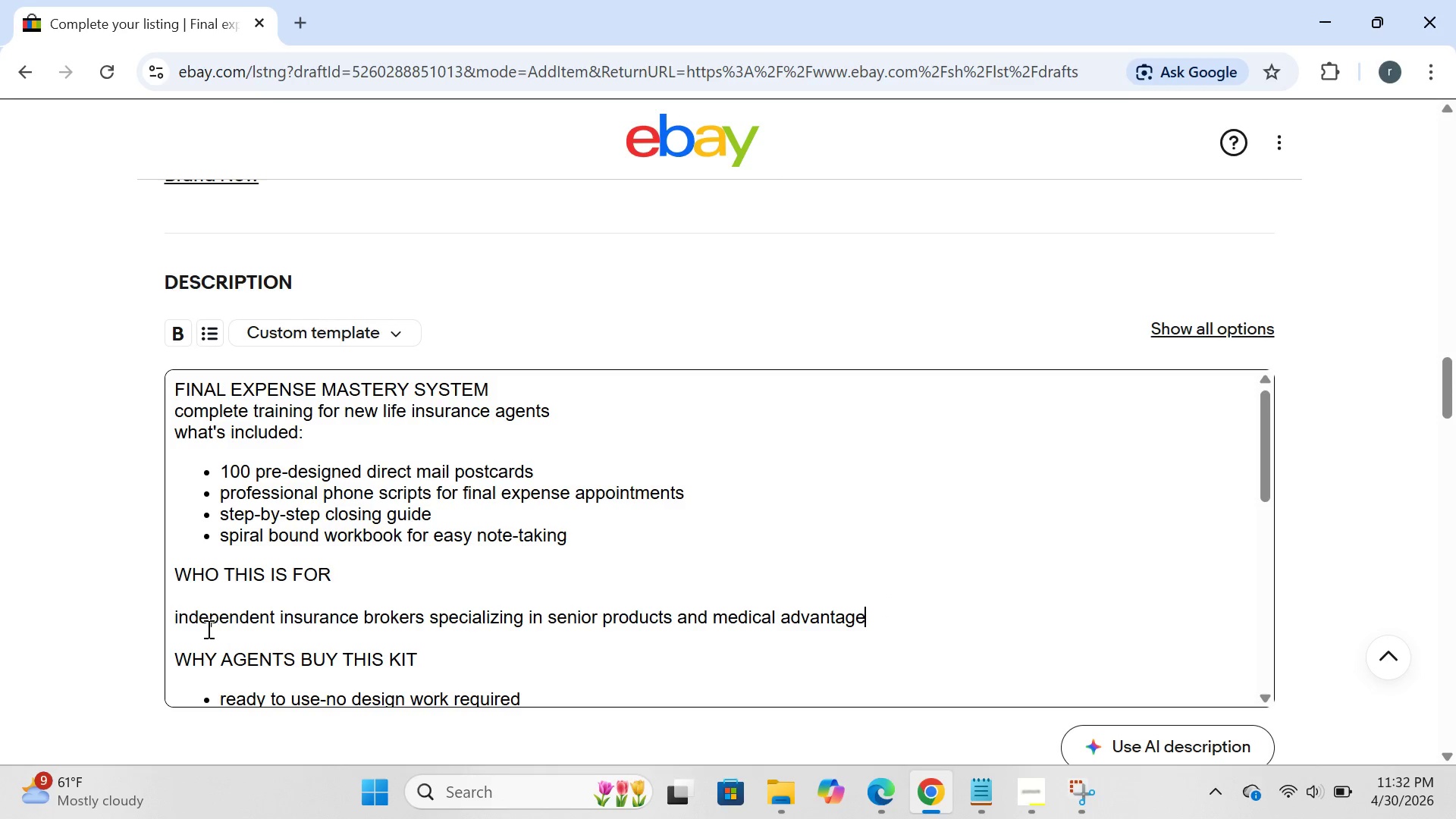 
left_click_drag(start_coordinate=[174, 615], to_coordinate=[902, 609])
 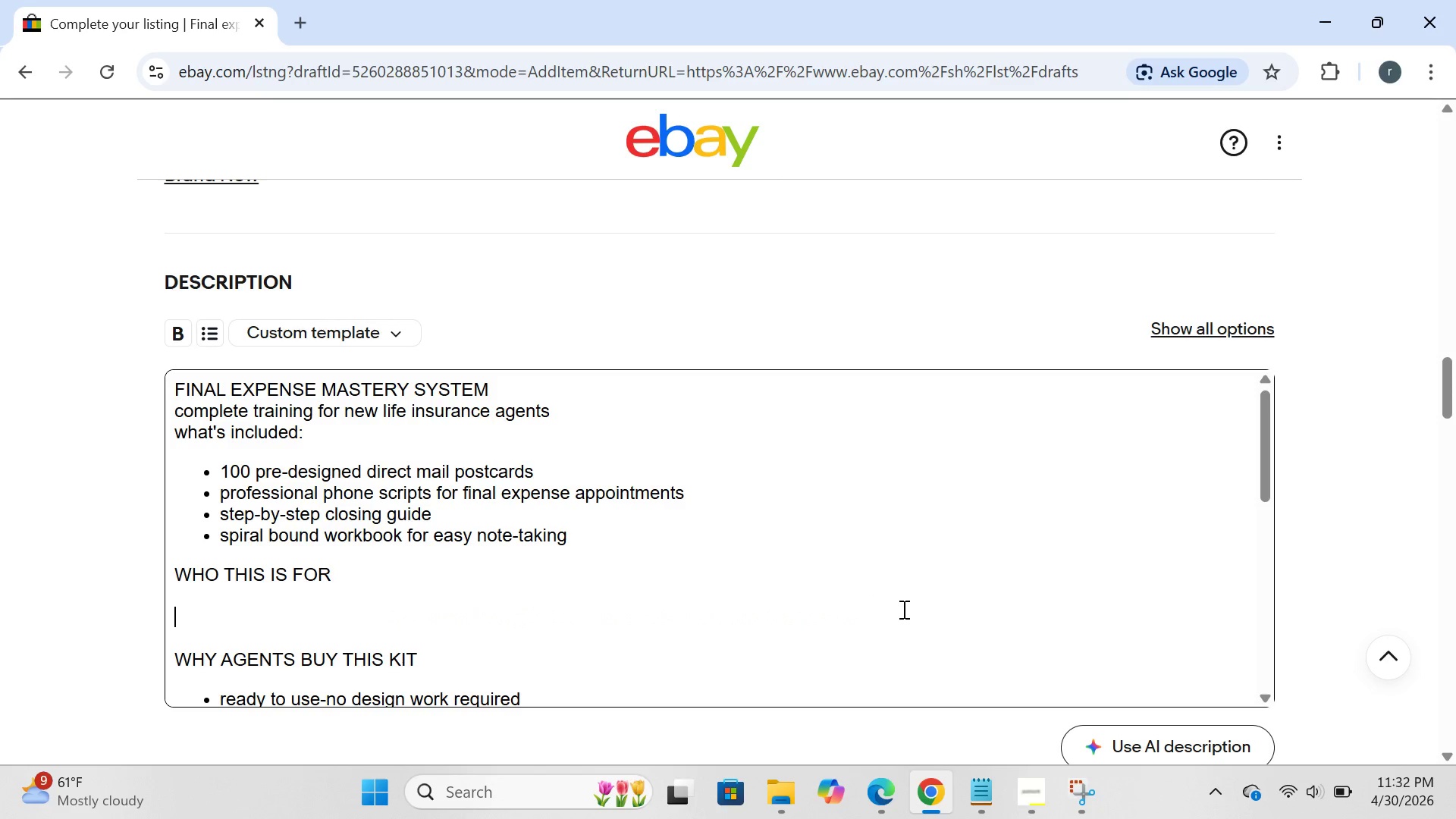 
key(Backspace)
 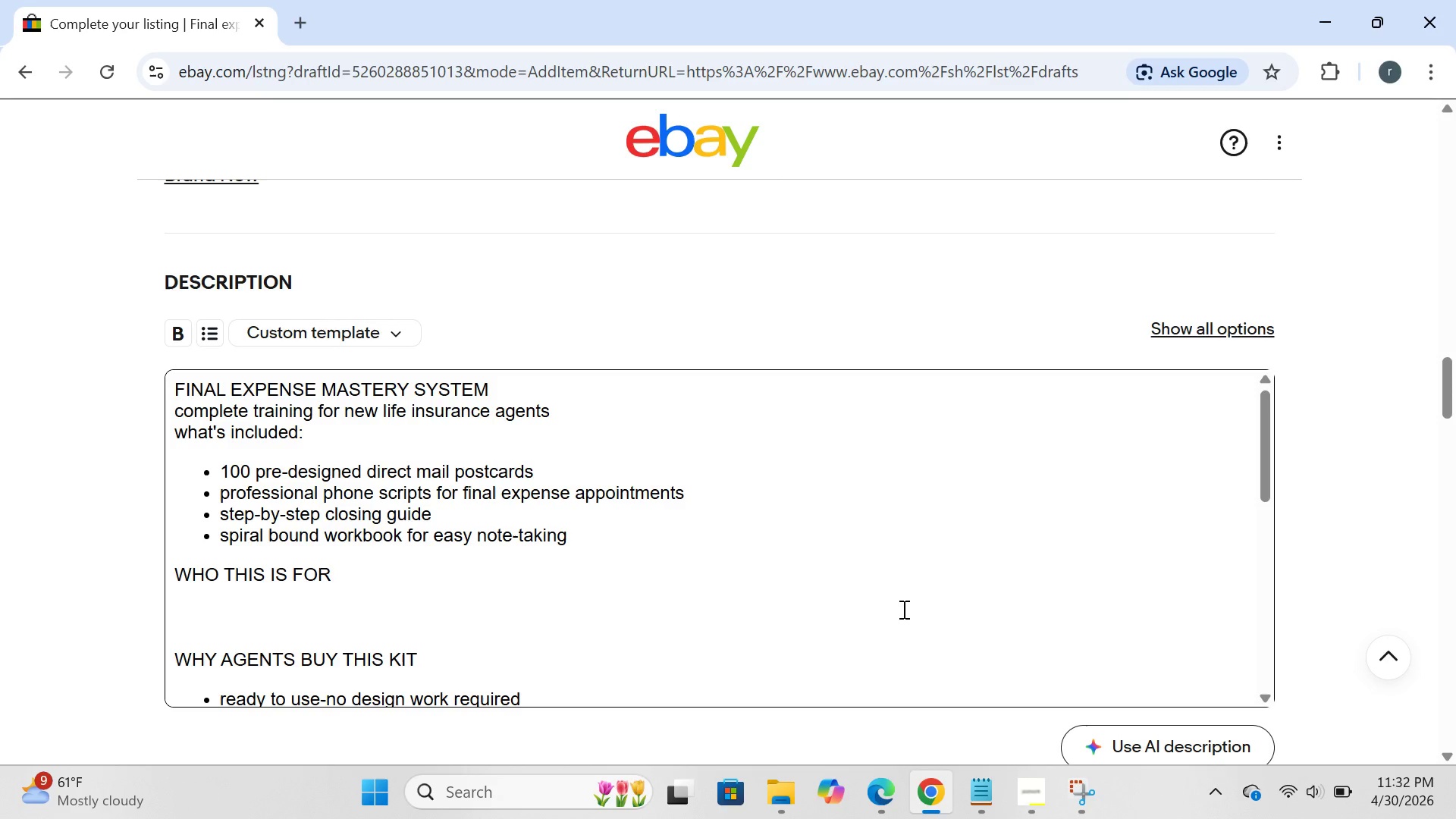 
wait(5.05)
 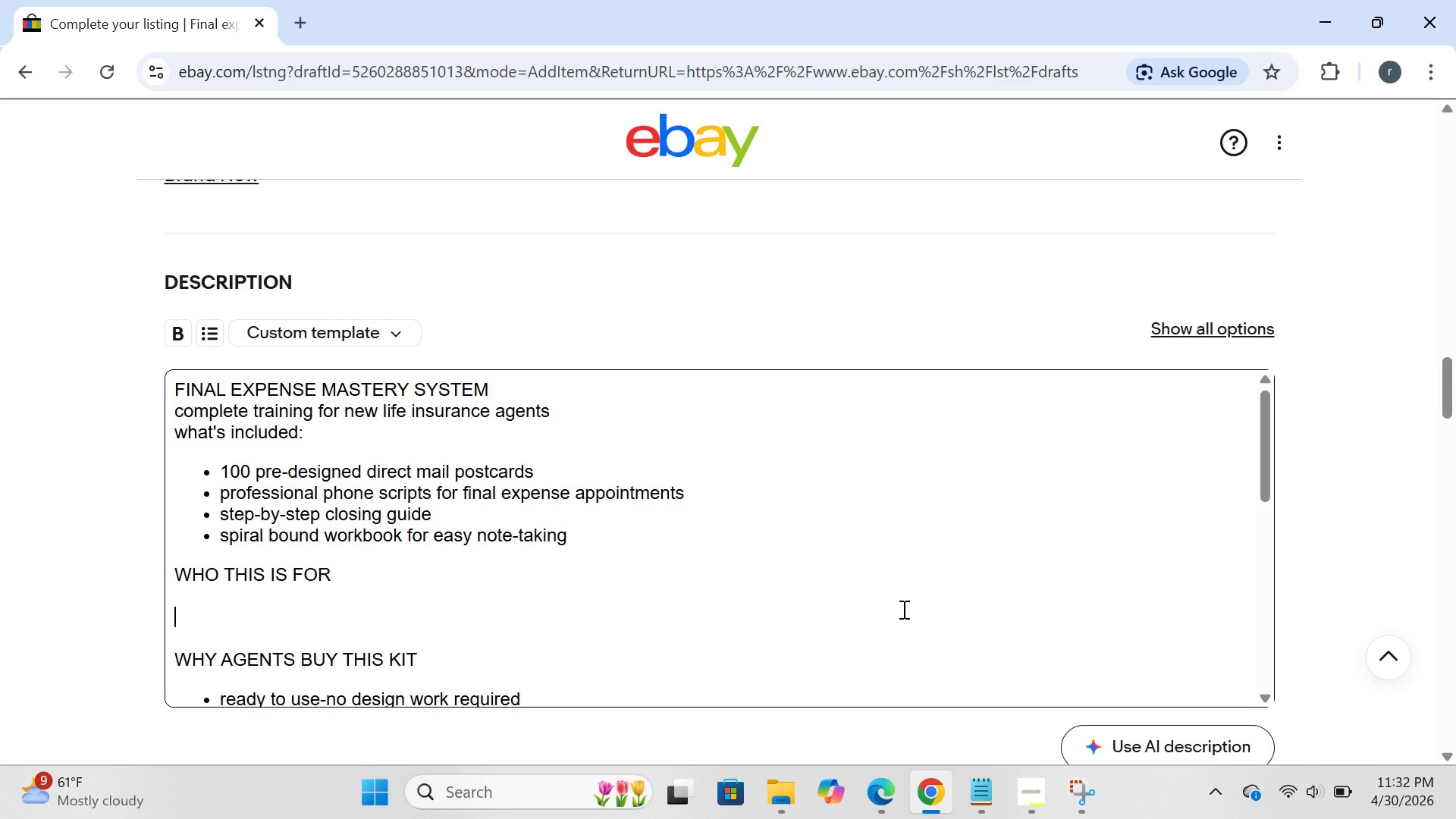 
type(final expense insurance cover's fur)
key(Backspace)
type(neral )
 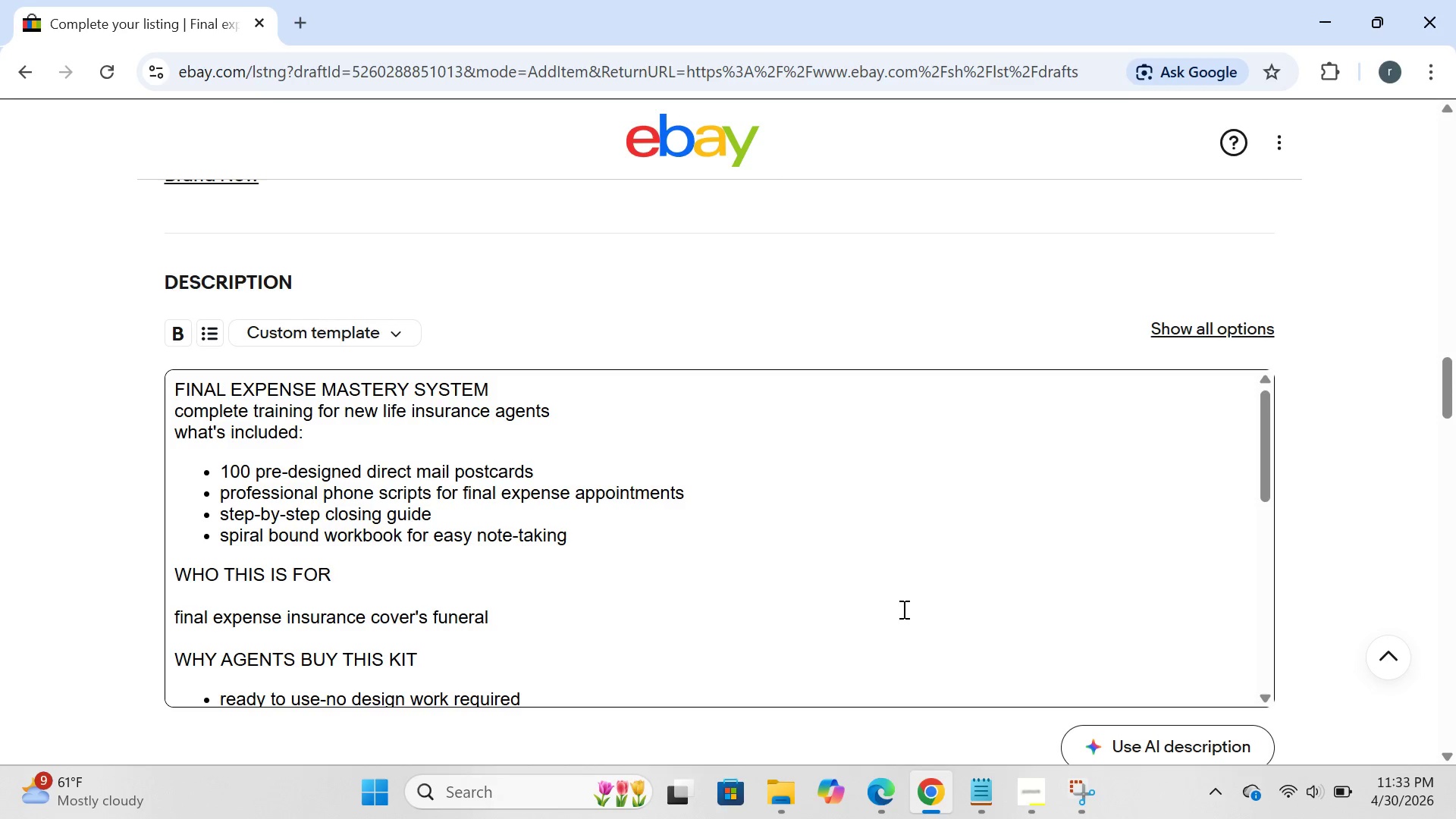 
left_click([902, 609])
 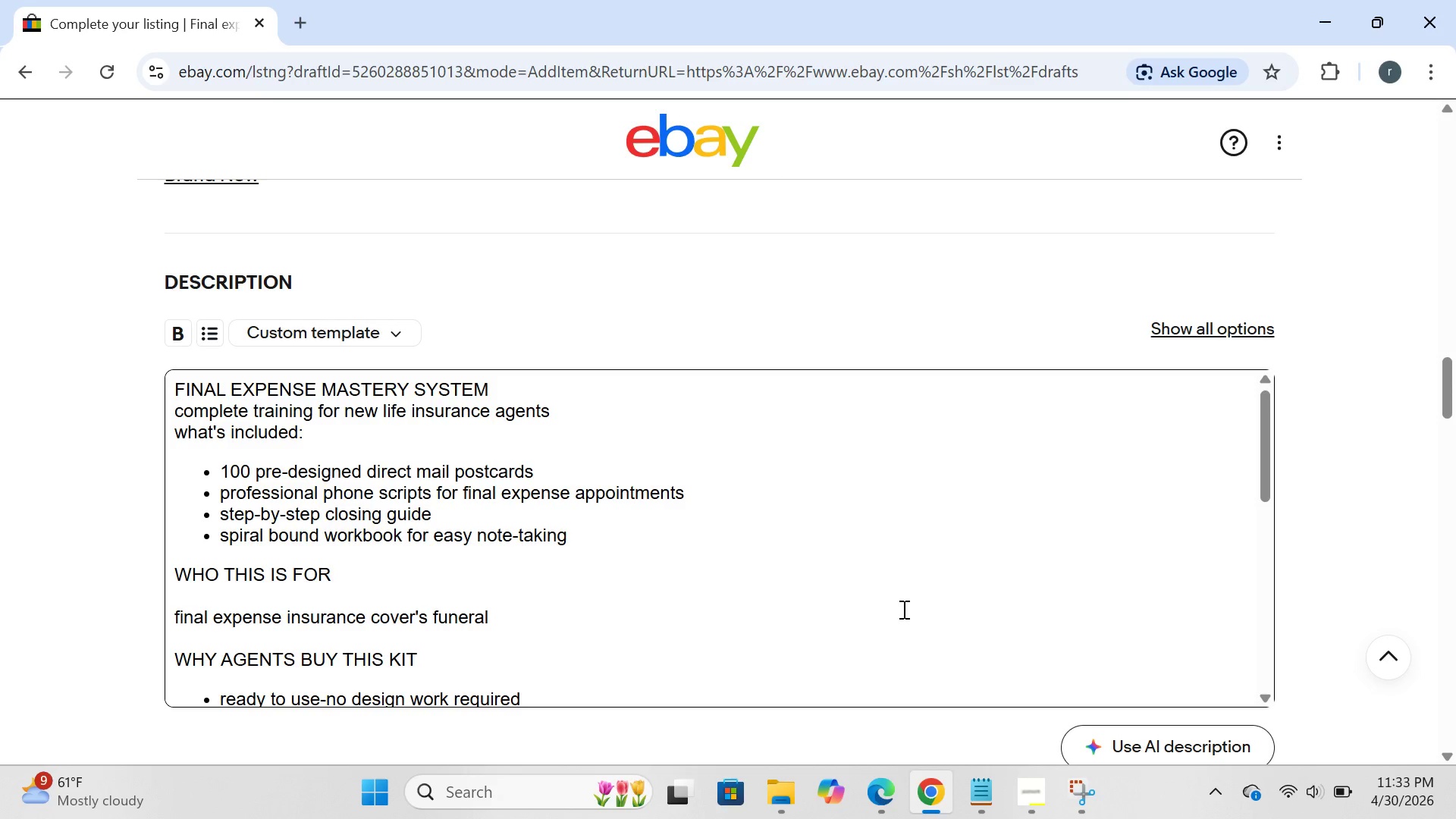 
type(costs and end-of-life expenses g)
key(Backspace)
type(for seniors )
key(Backspace)
type(.this kit teaches you how)
 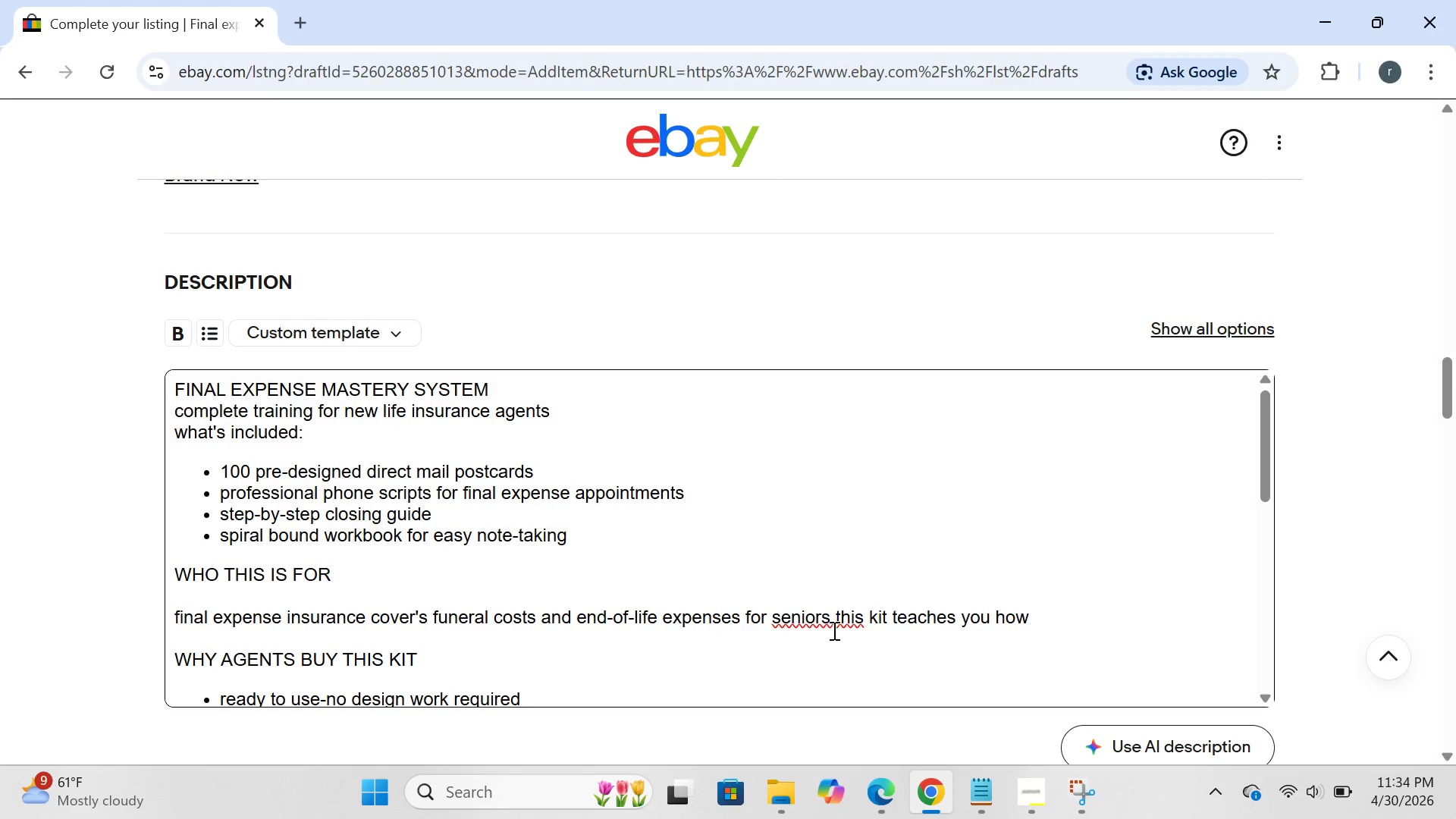 
left_click([841, 620])
 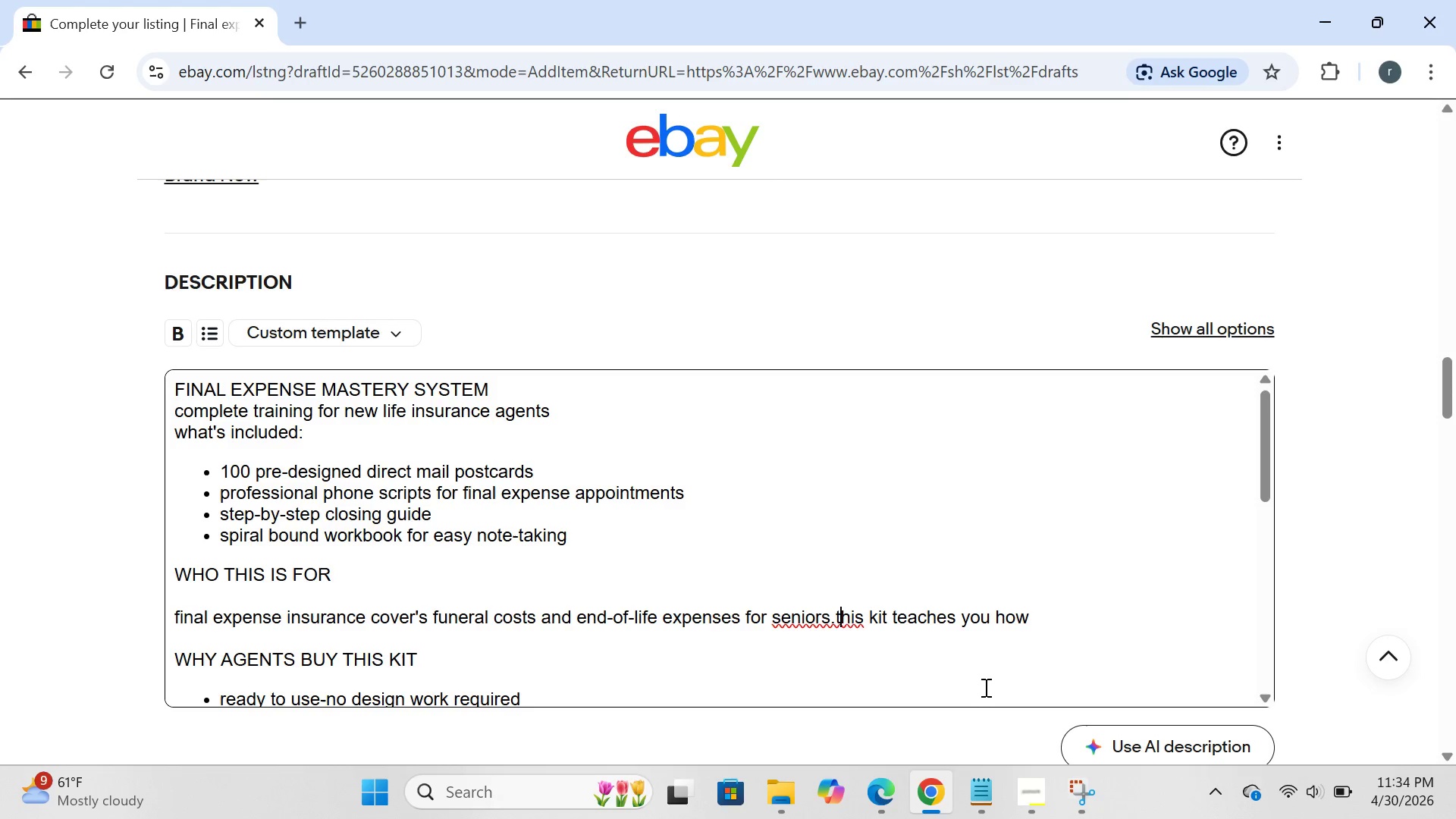 
key(ArrowLeft)
 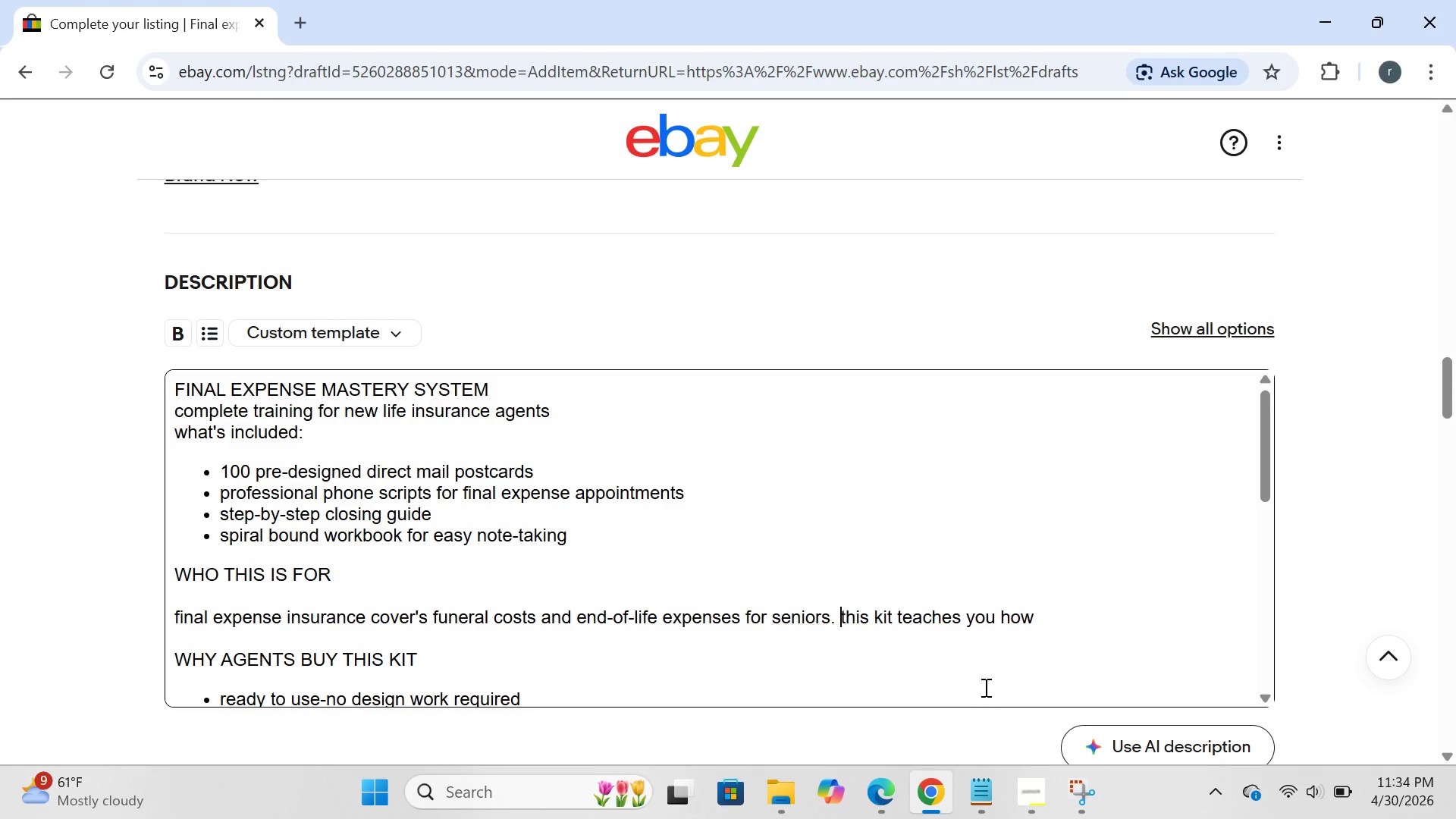 
key(Space)
 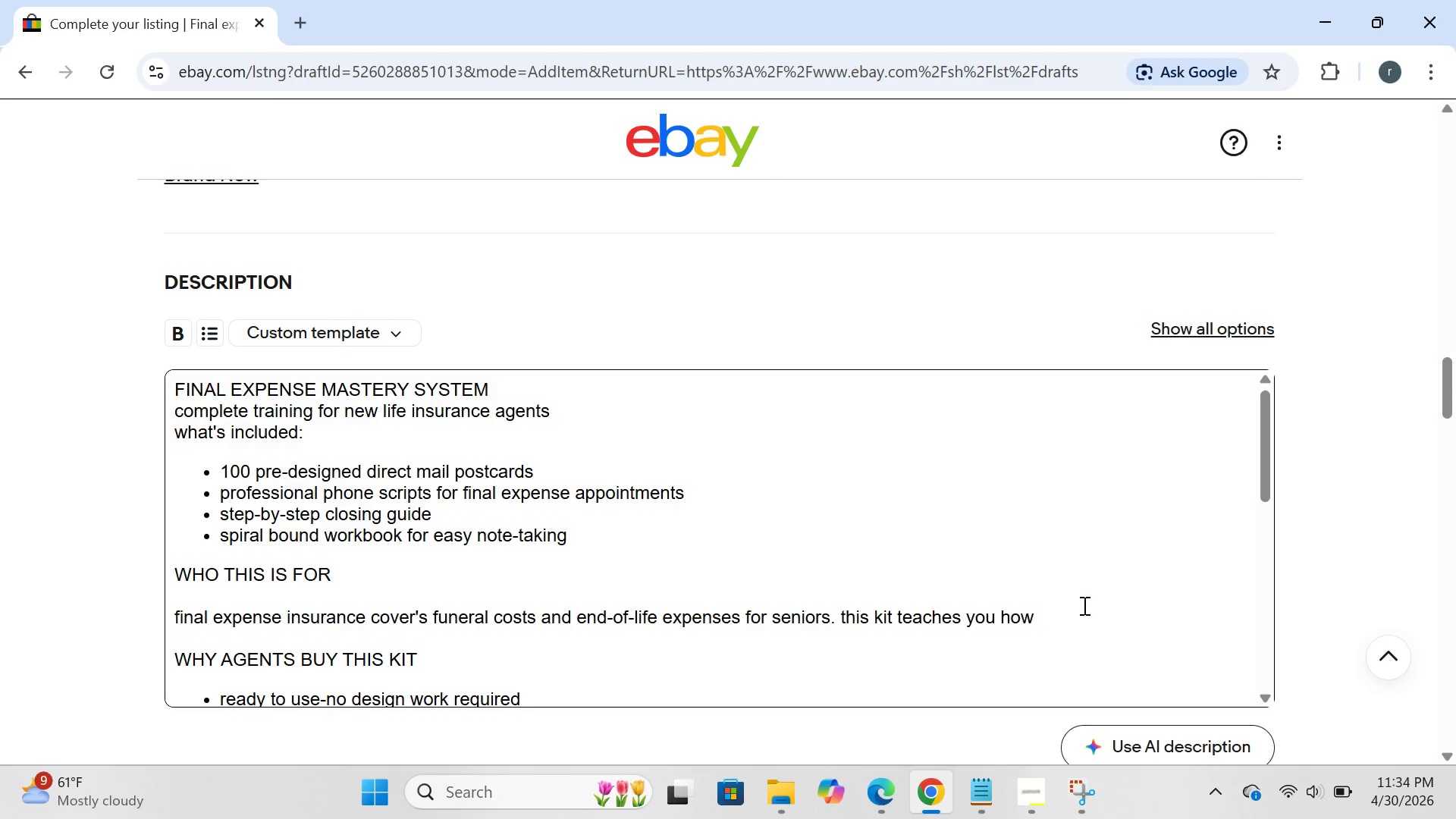 
left_click([1083, 605])
 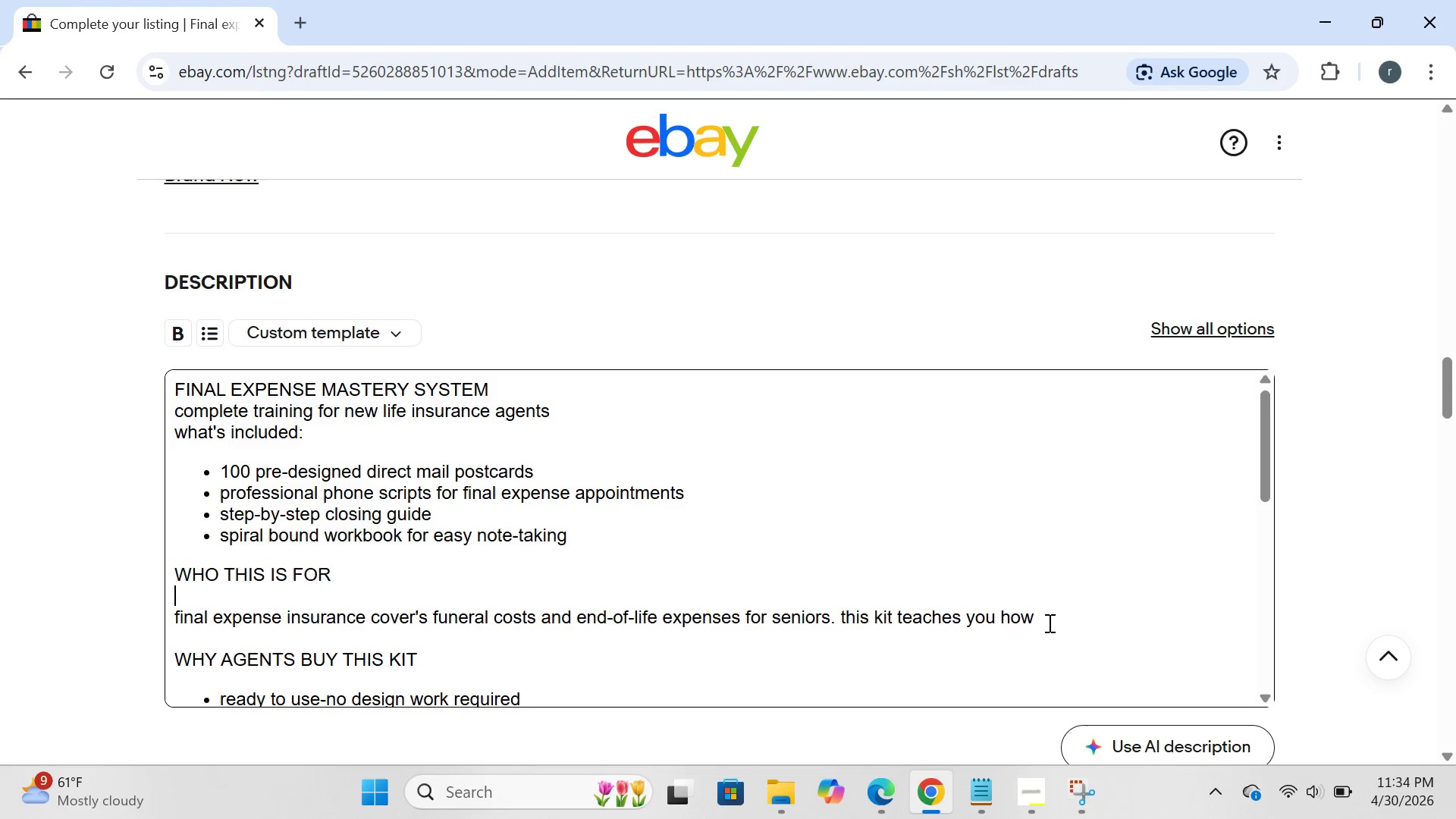 
left_click([1048, 623])
 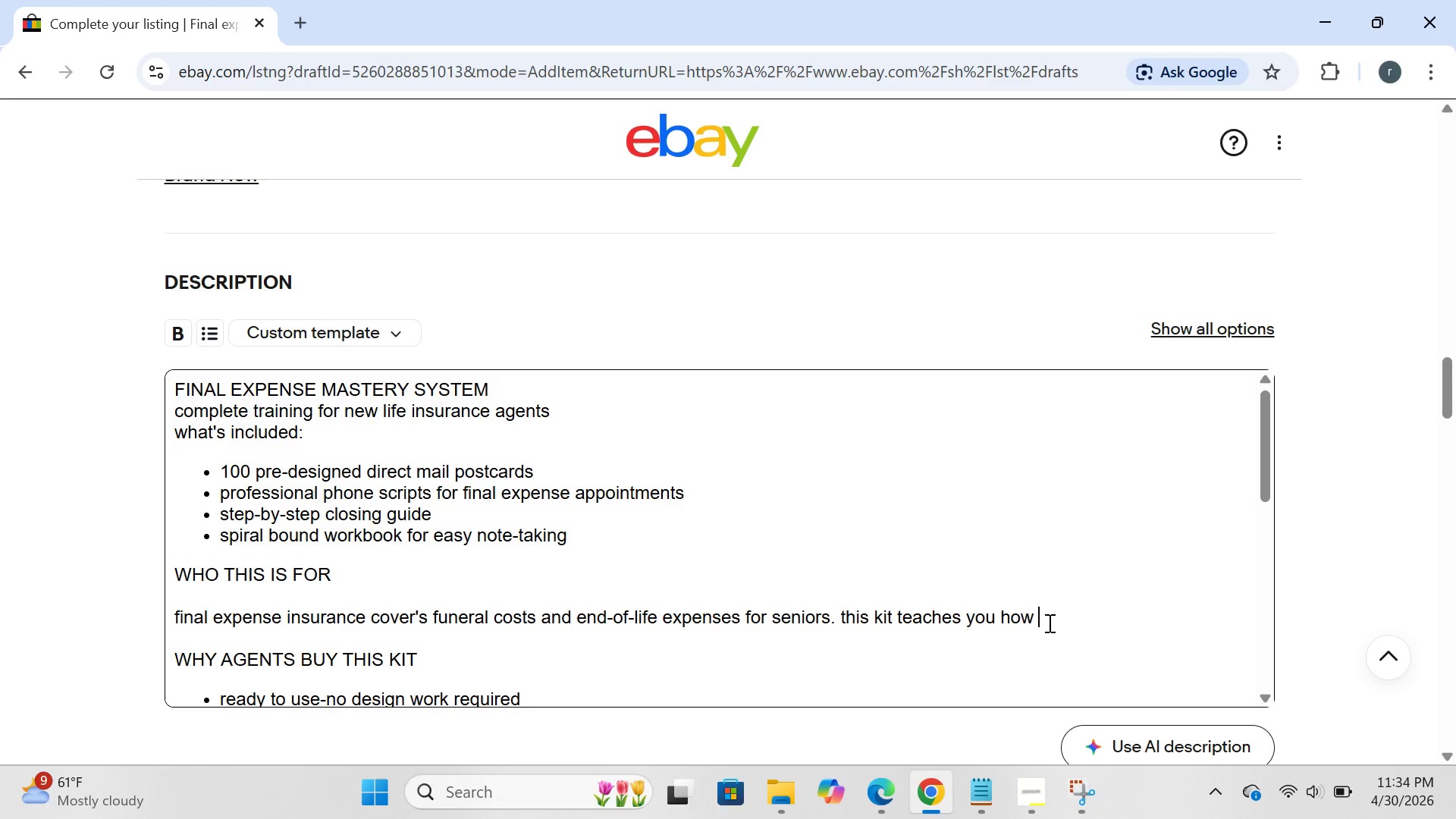 
type( to find , contact, and clod)
key(Backspace)
type(se these x)
key(Backspace)
type(clients.)
 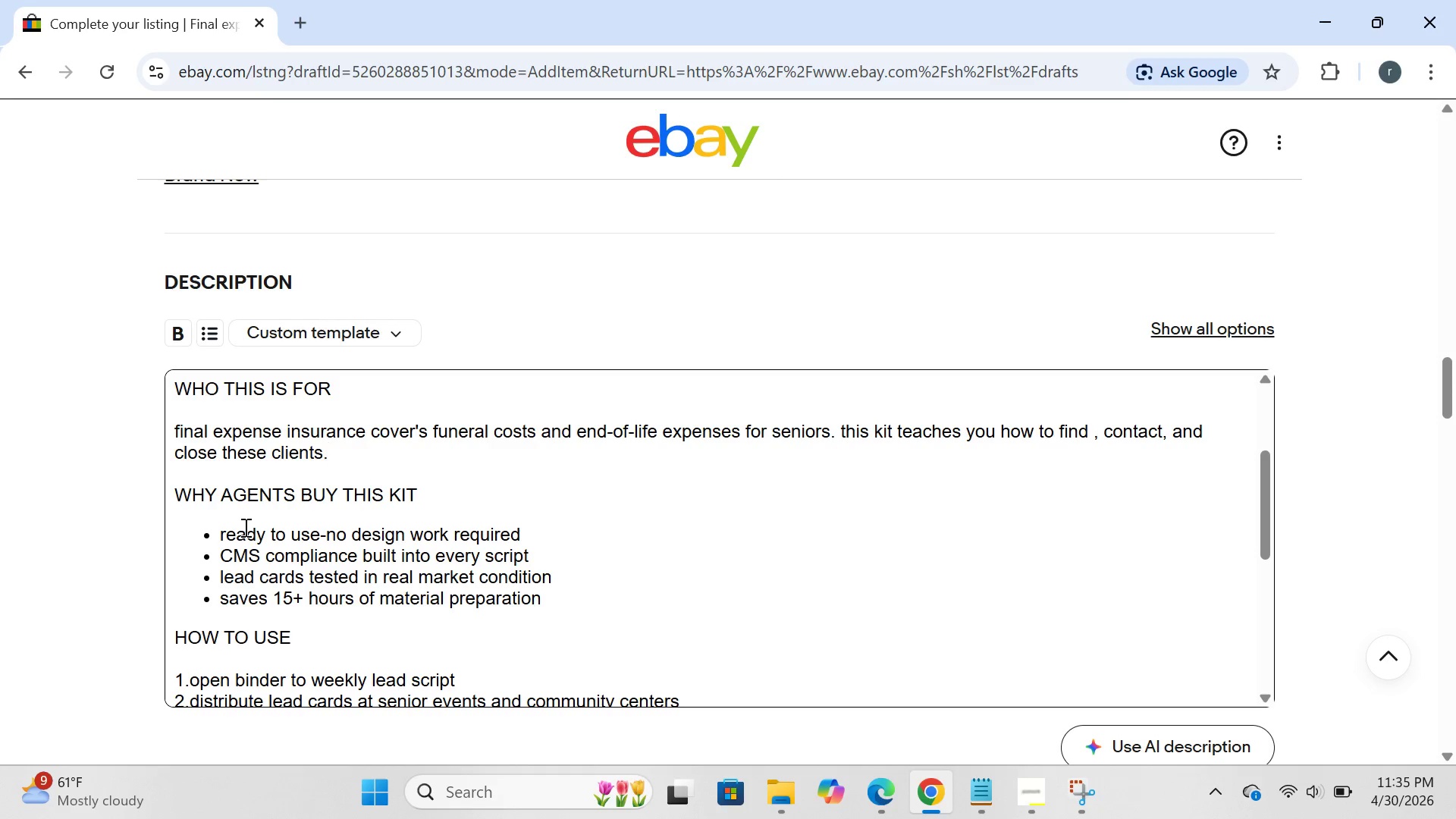 
wait(42.55)
 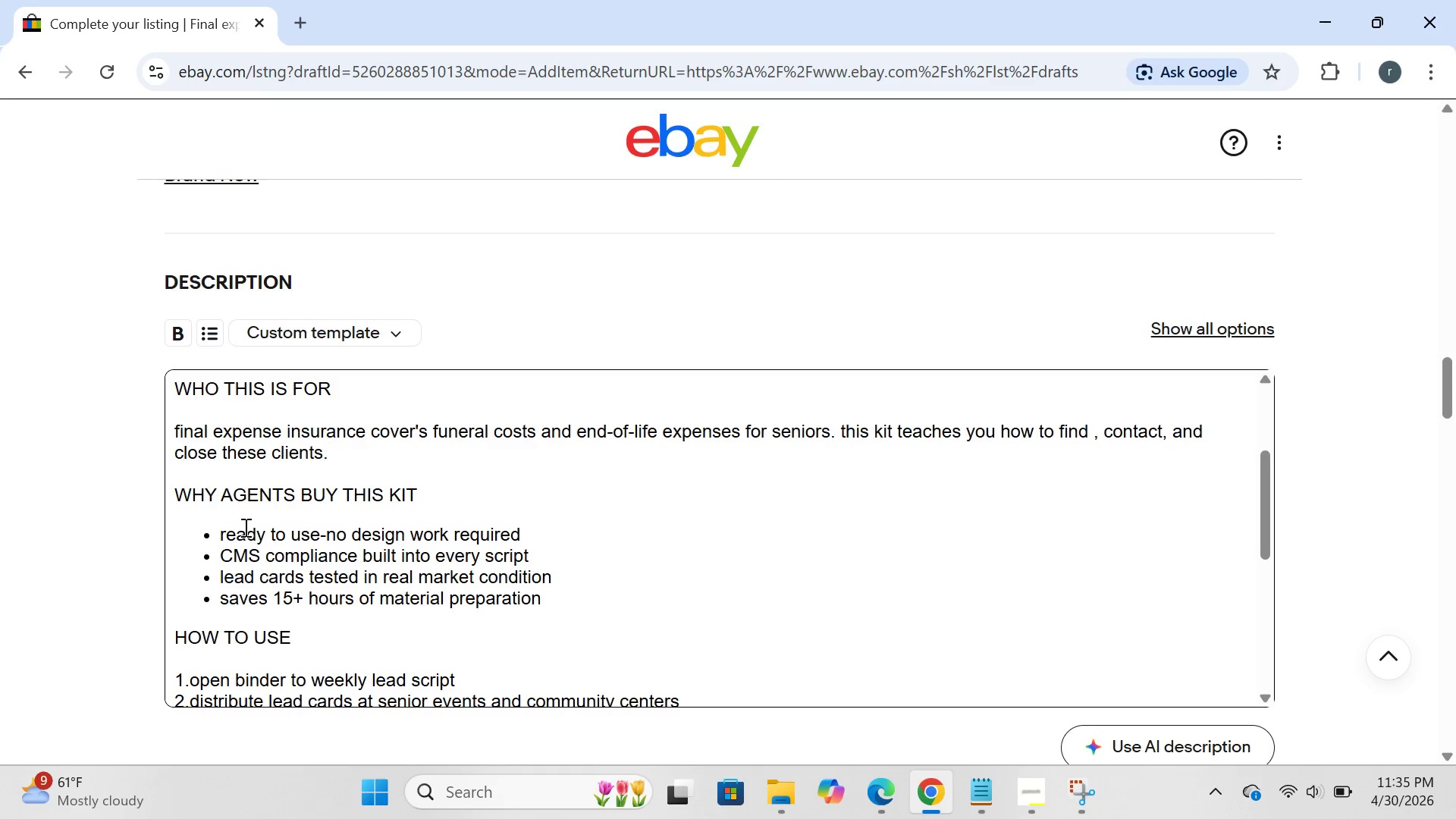 
hold_key(key=Backspace, duration=1.5)
 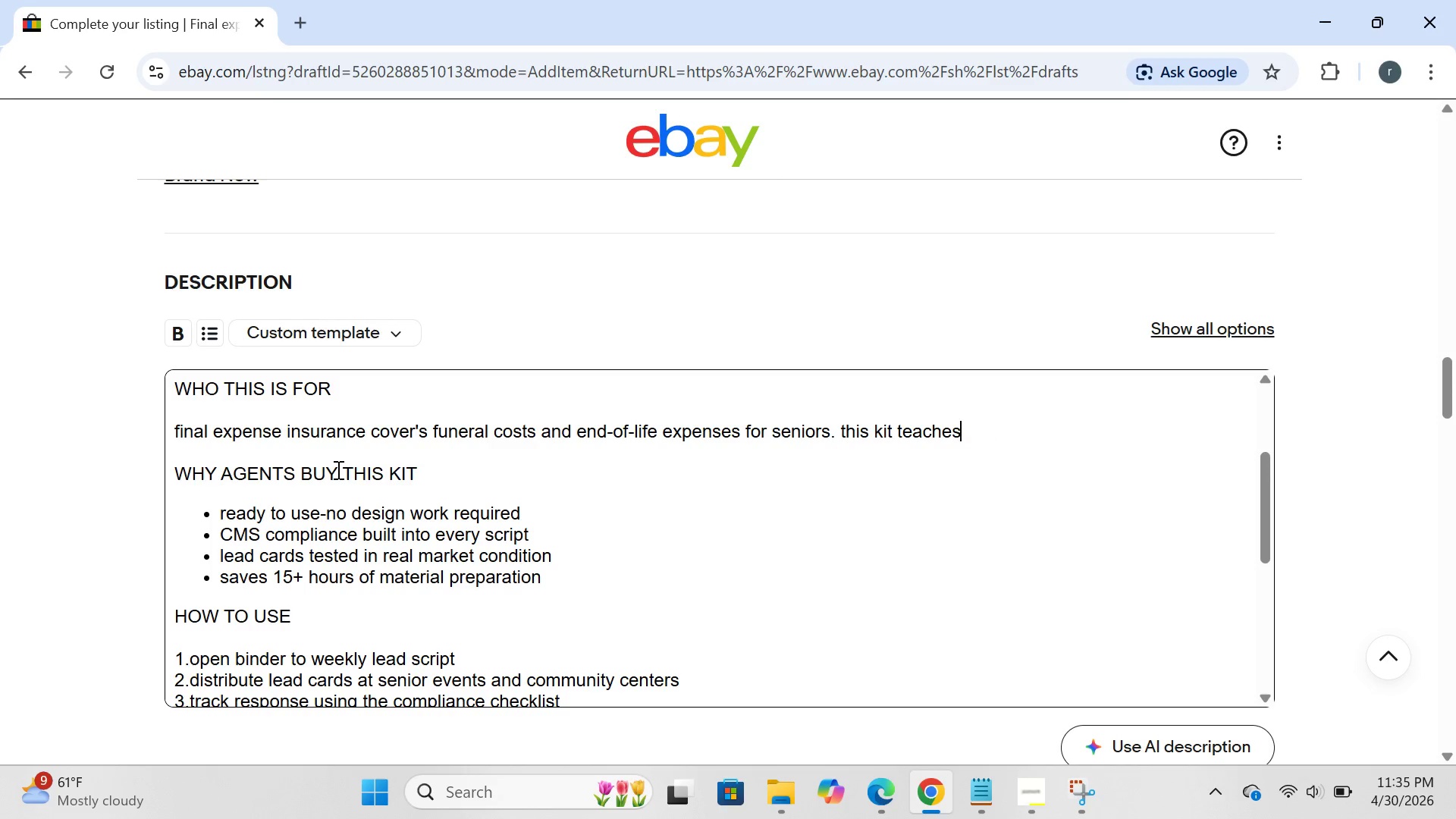 
hold_key(key=Backspace, duration=1.03)
 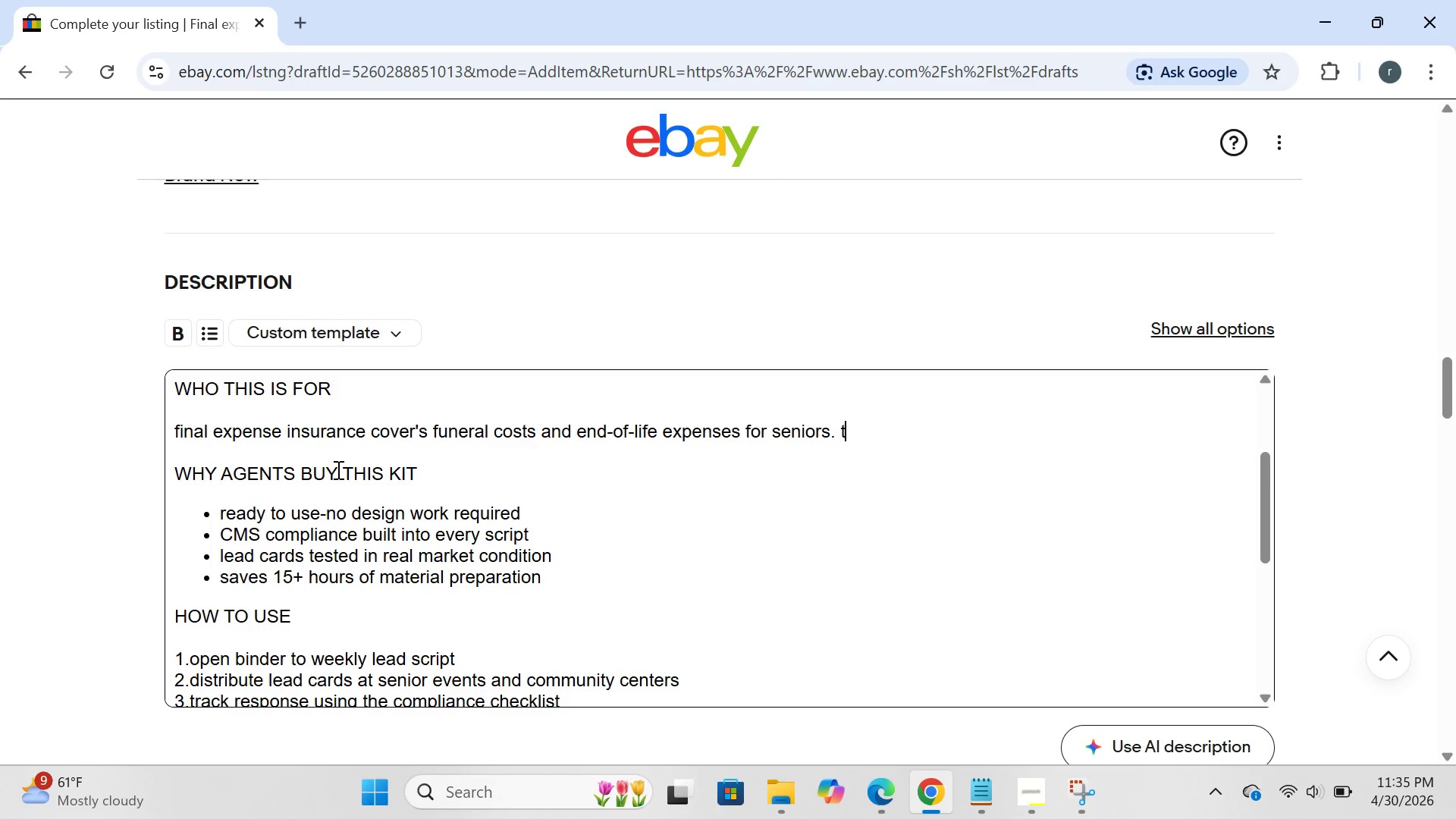 
hold_key(key=Backspace, duration=0.38)
 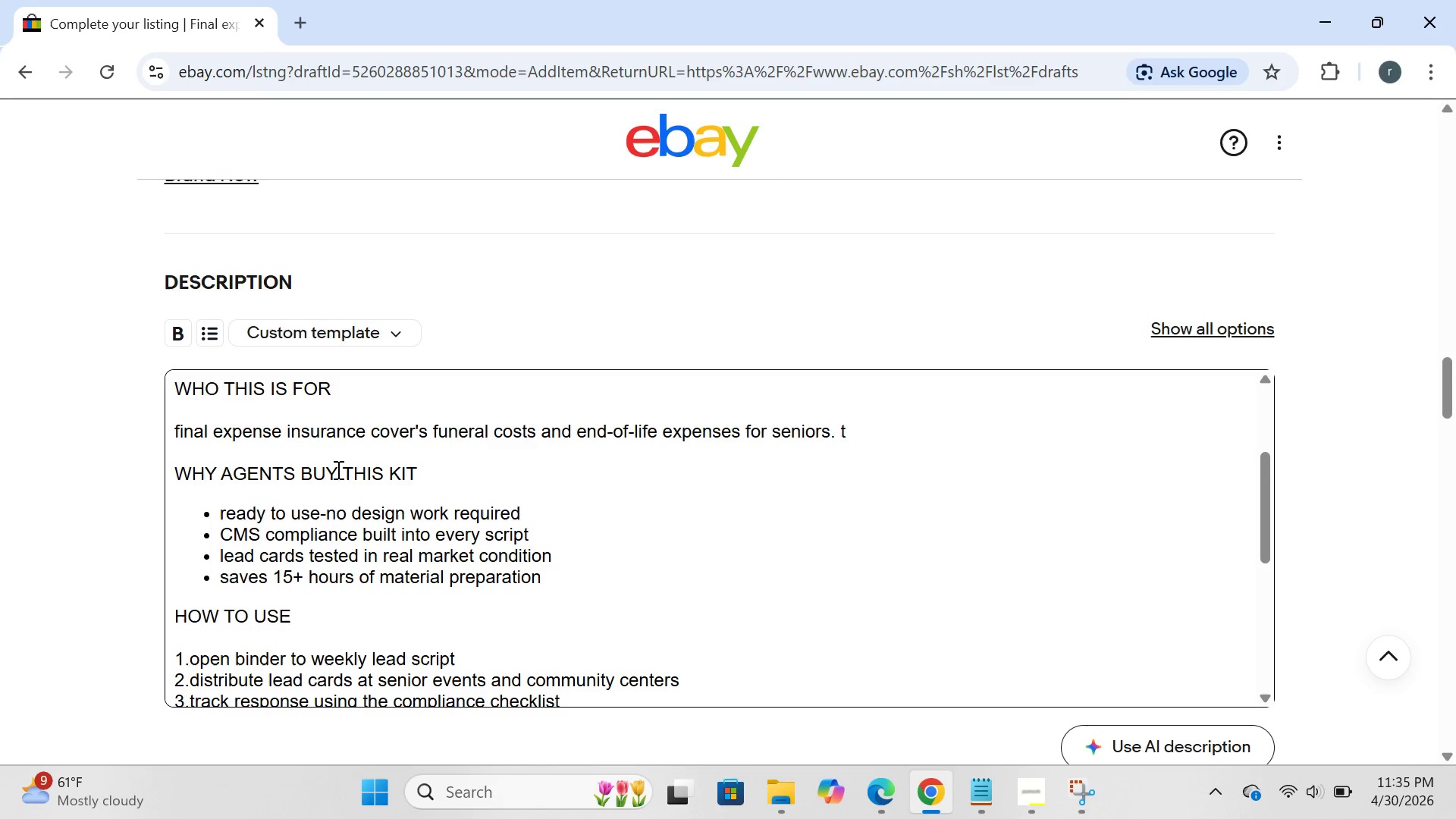 
key(Backspace)
 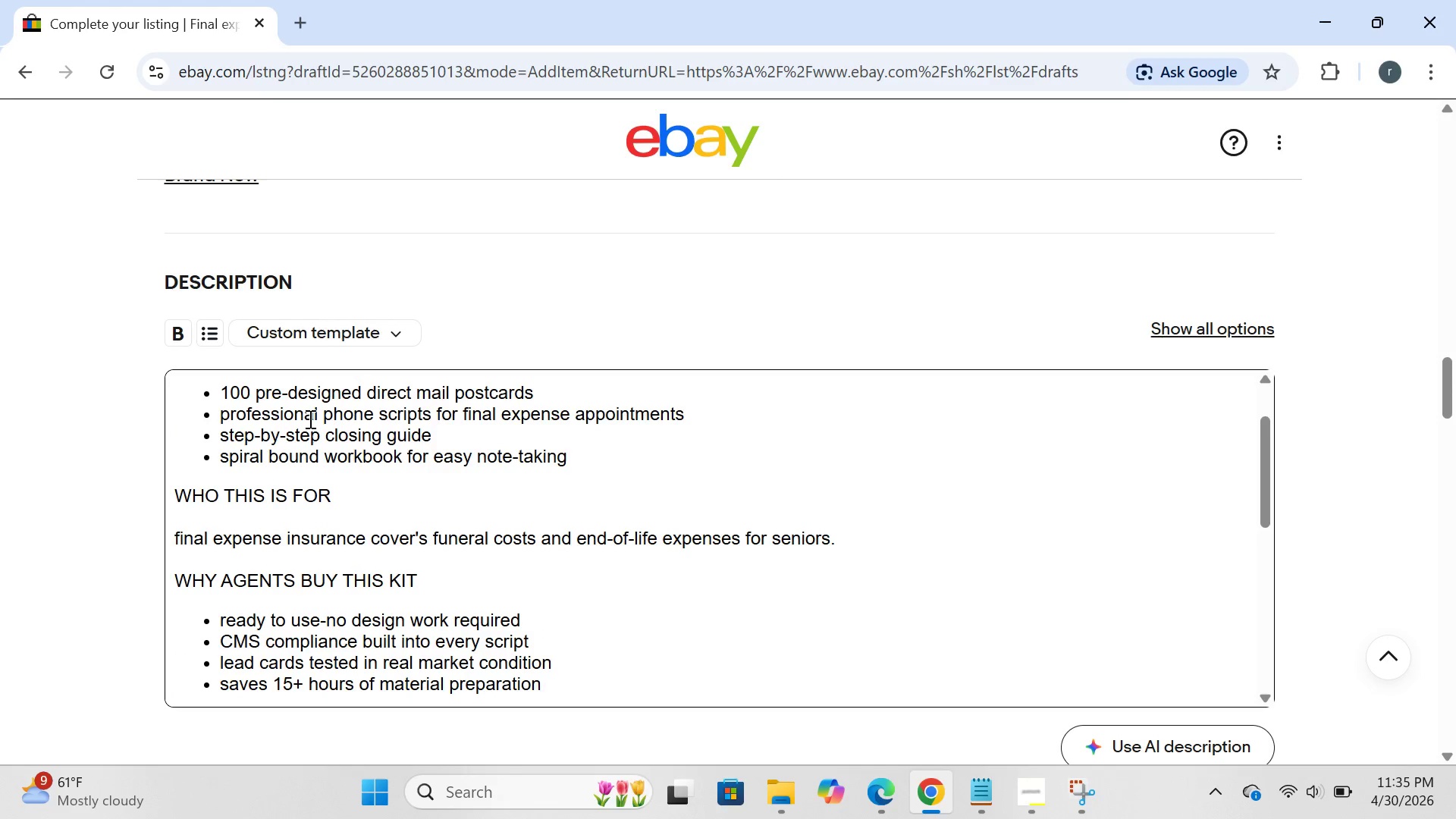 
wait(25.53)
 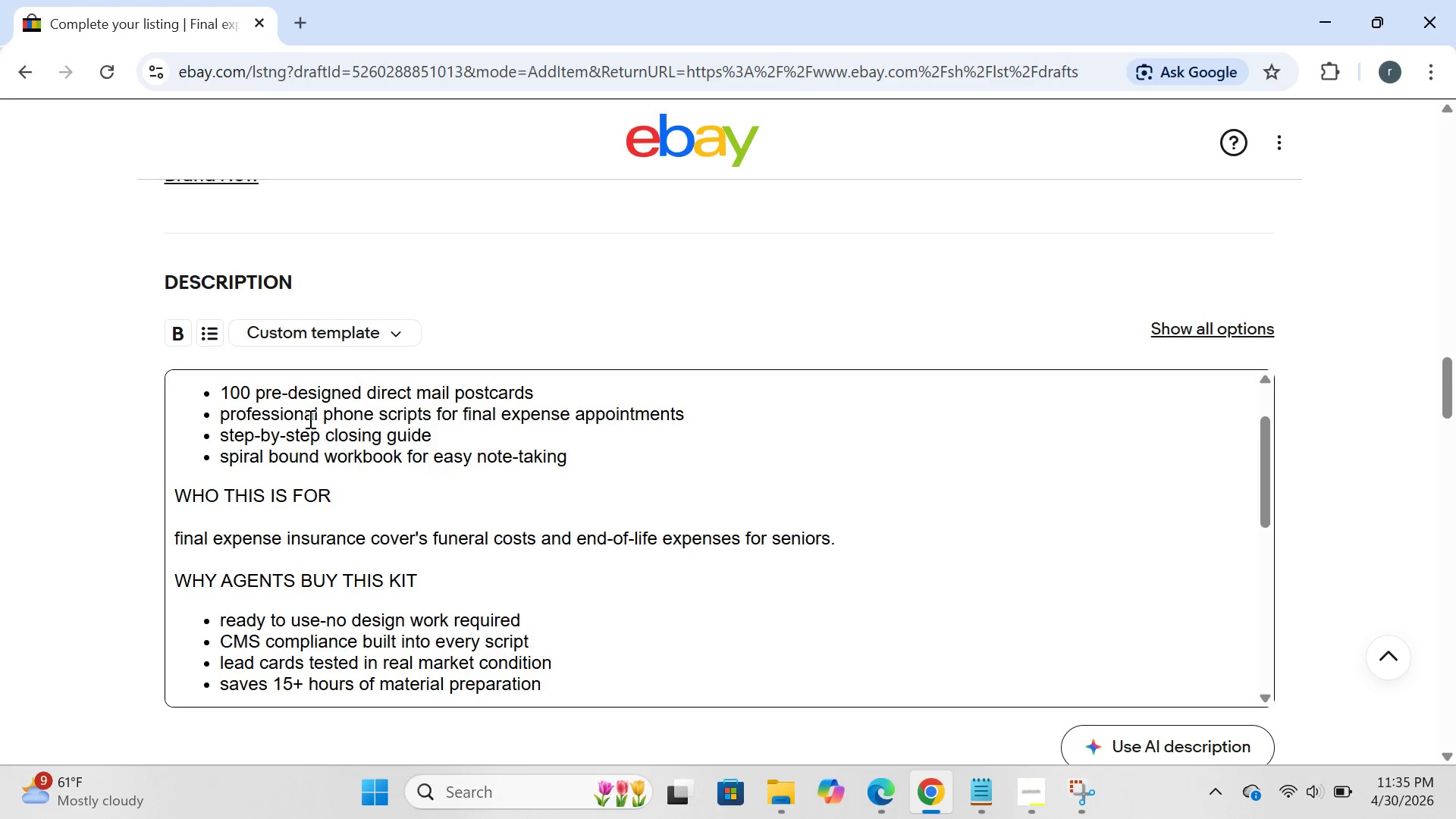 
hold_key(key=Backspace, duration=1.53)
 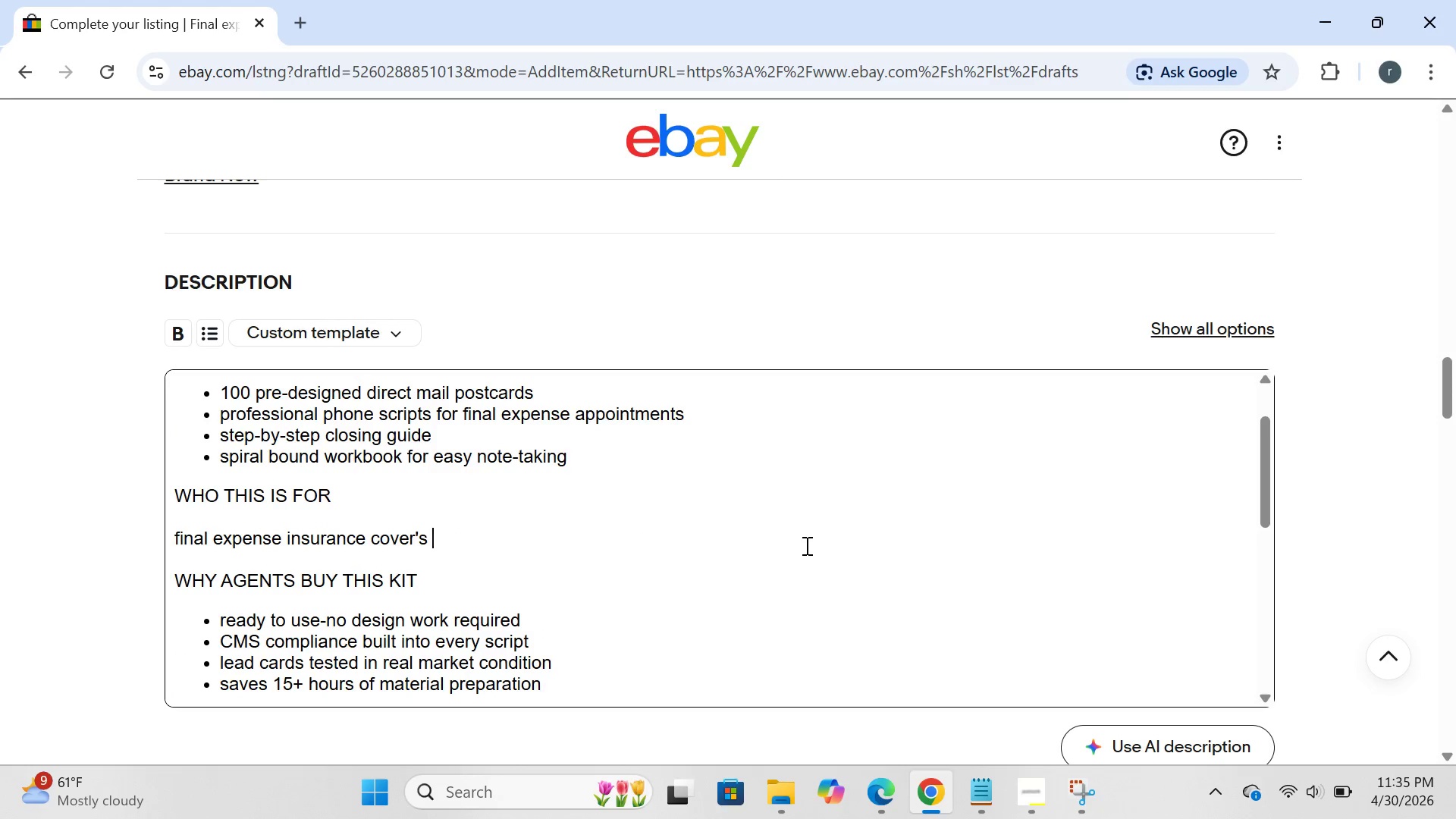 
hold_key(key=Backspace, duration=1.34)
 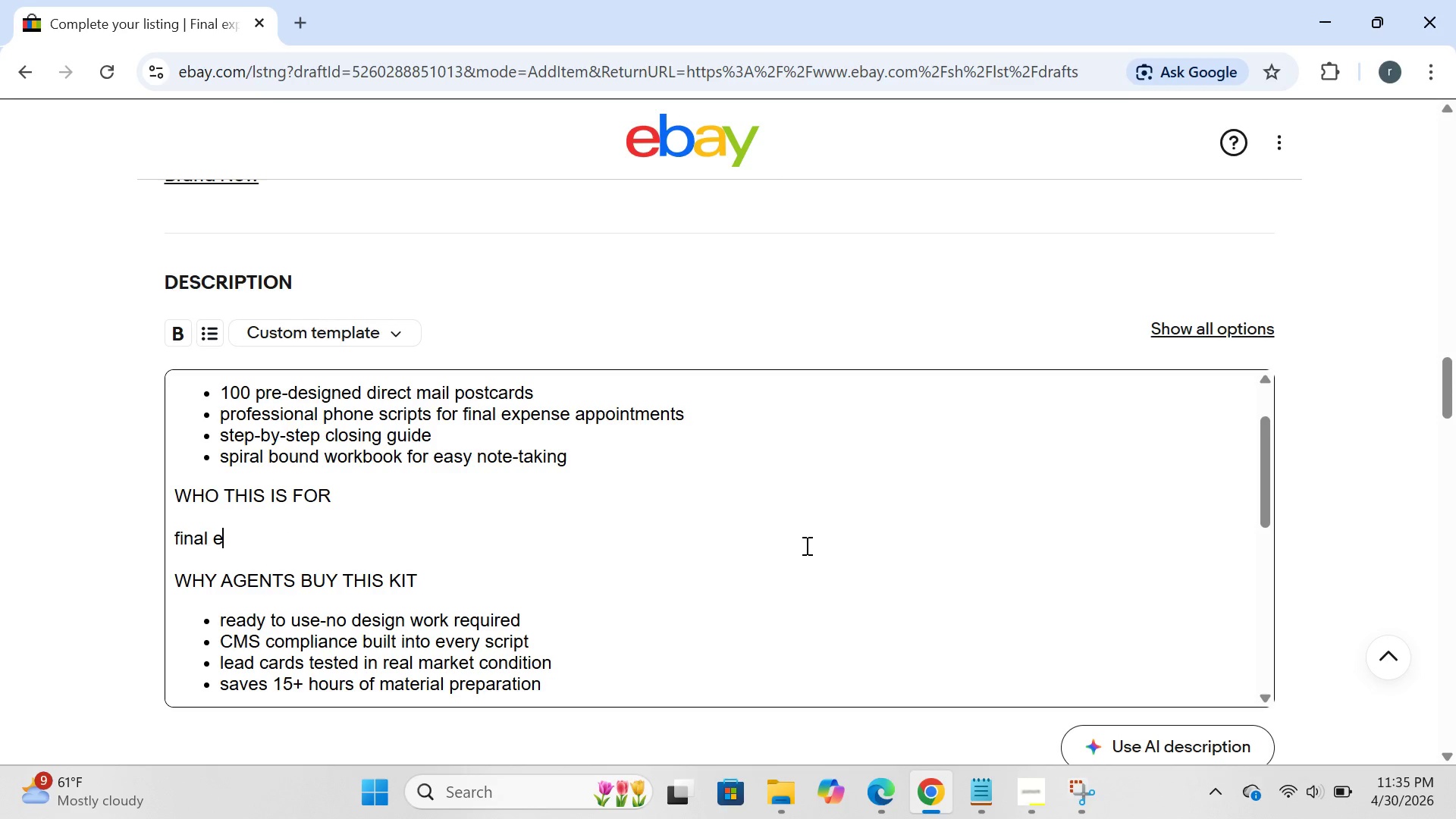 
key(Backspace)
key(Backspace)
key(Backspace)
key(Backspace)
key(Backspace)
key(Backspace)
key(Backspace)
key(Backspace)
type(new life insurance agents learning final )
 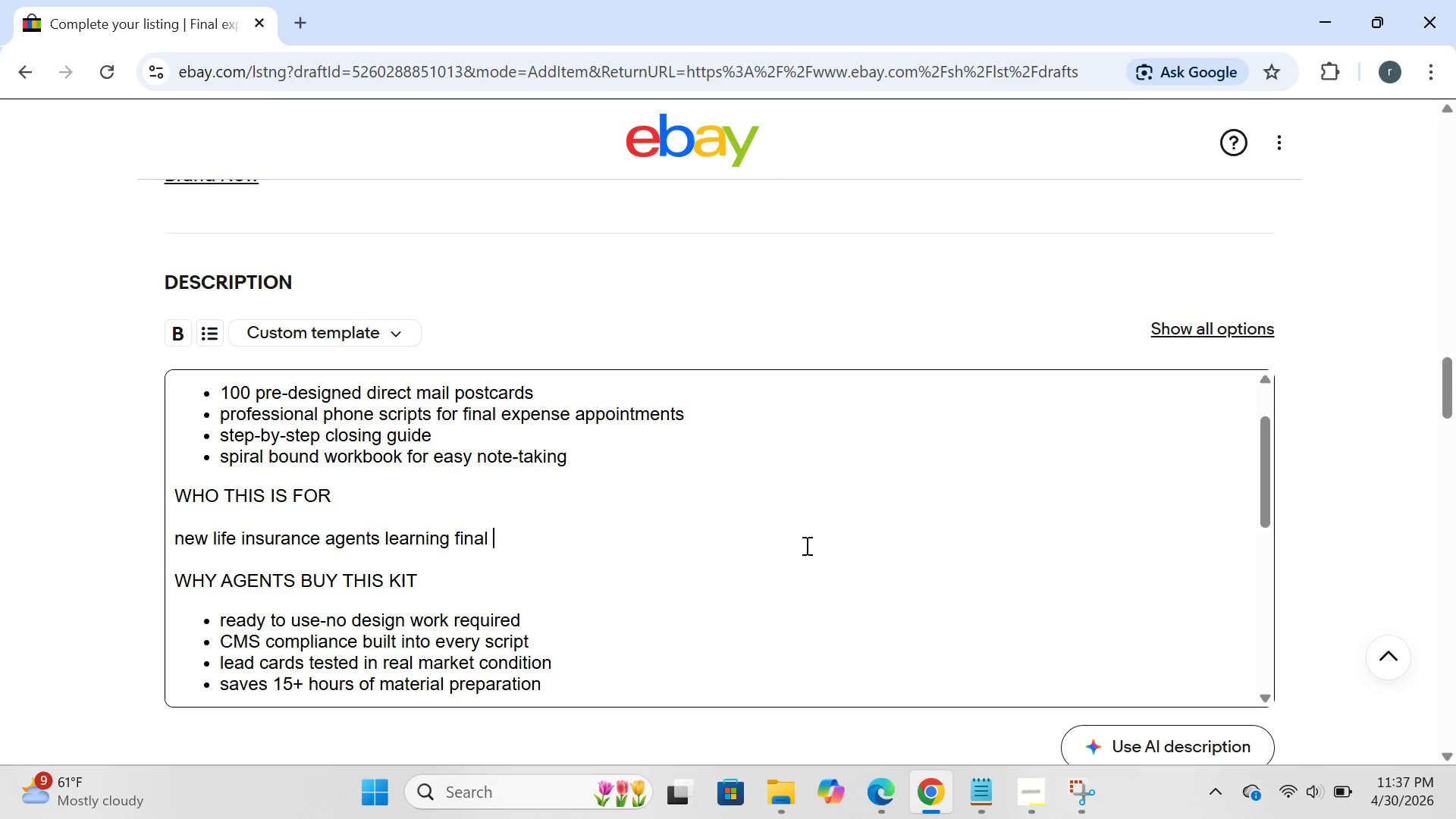 
wait(47.62)
 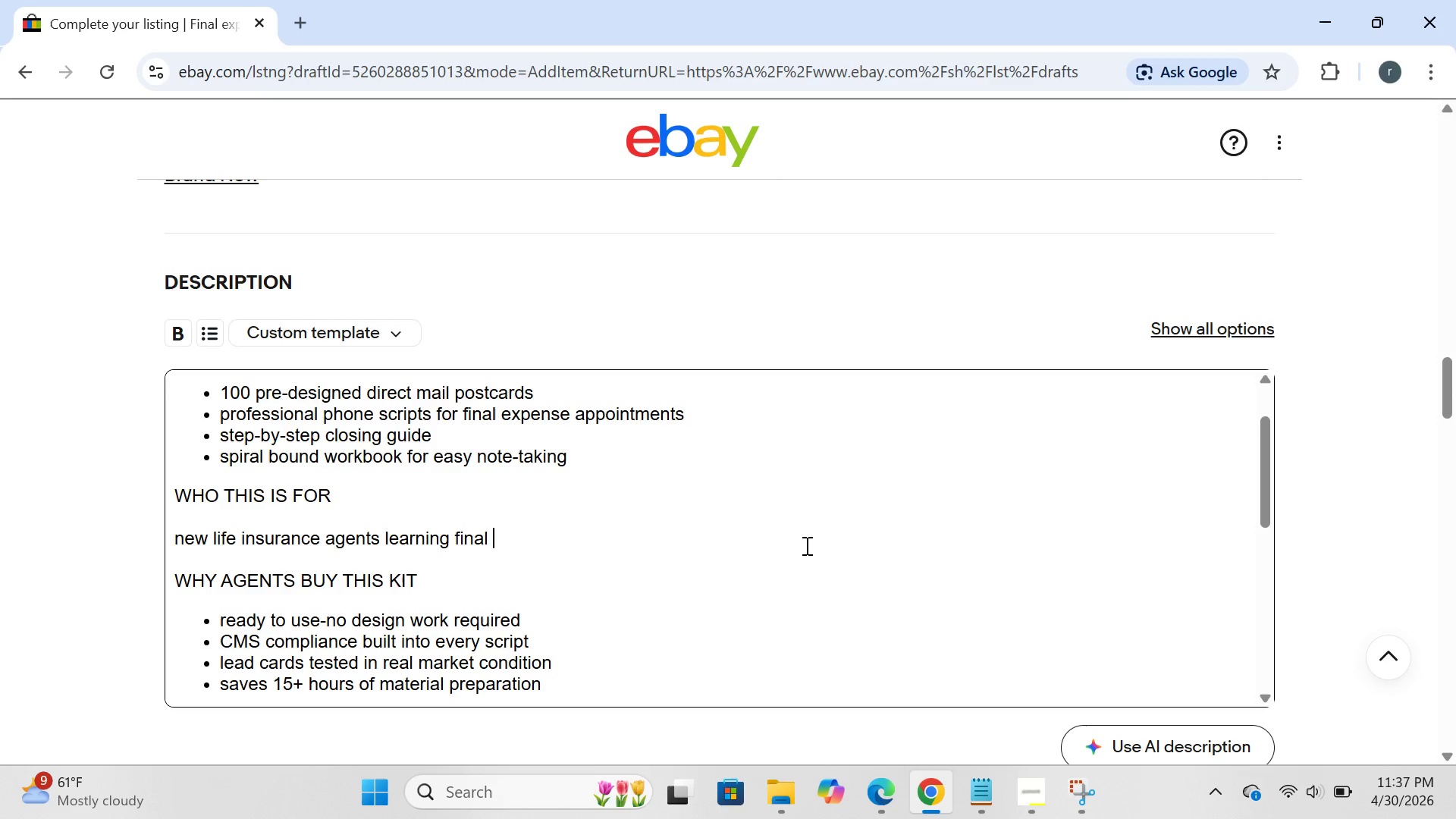 
left_click([1347, 797])
 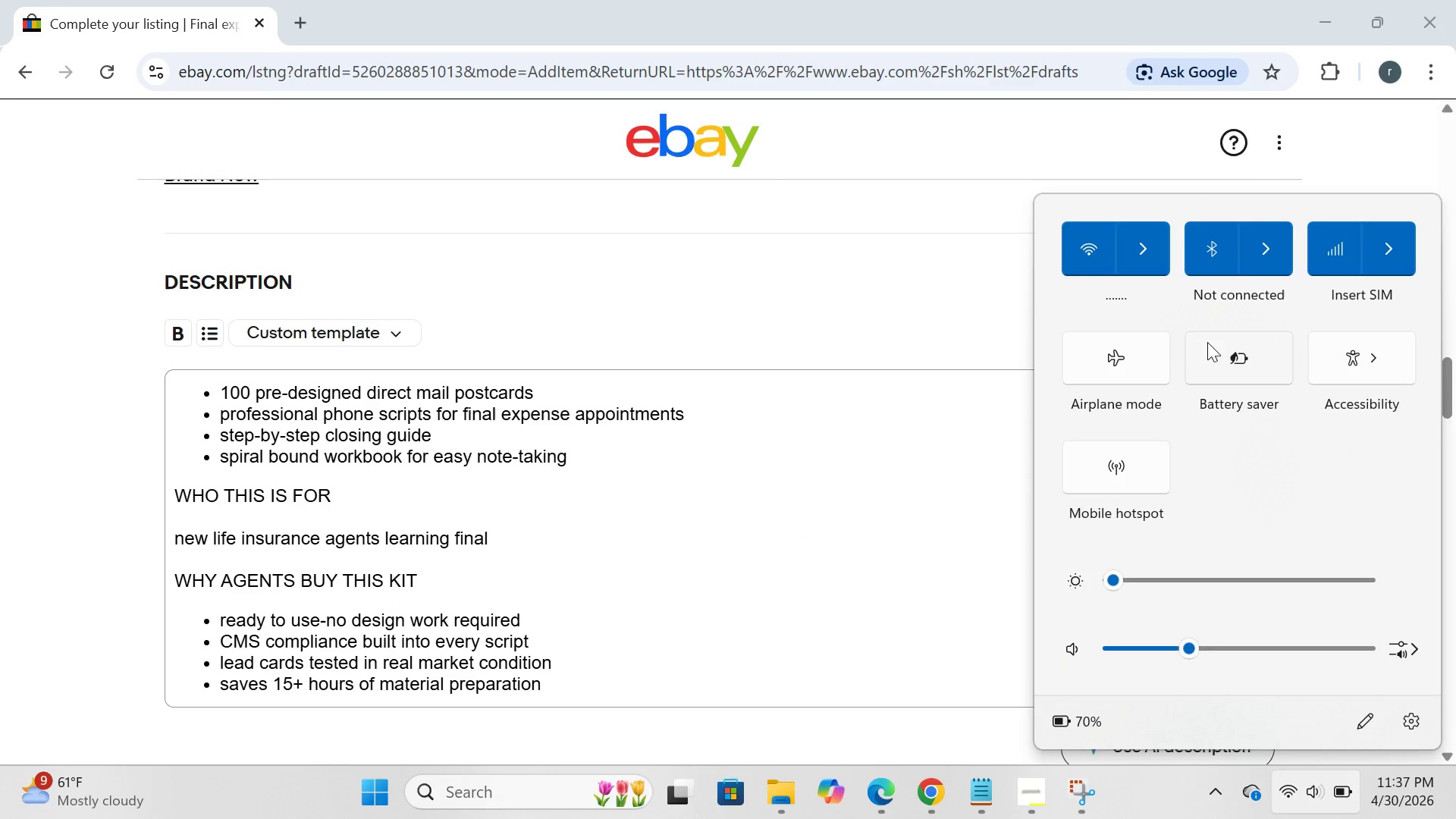 
left_click([1225, 349])
 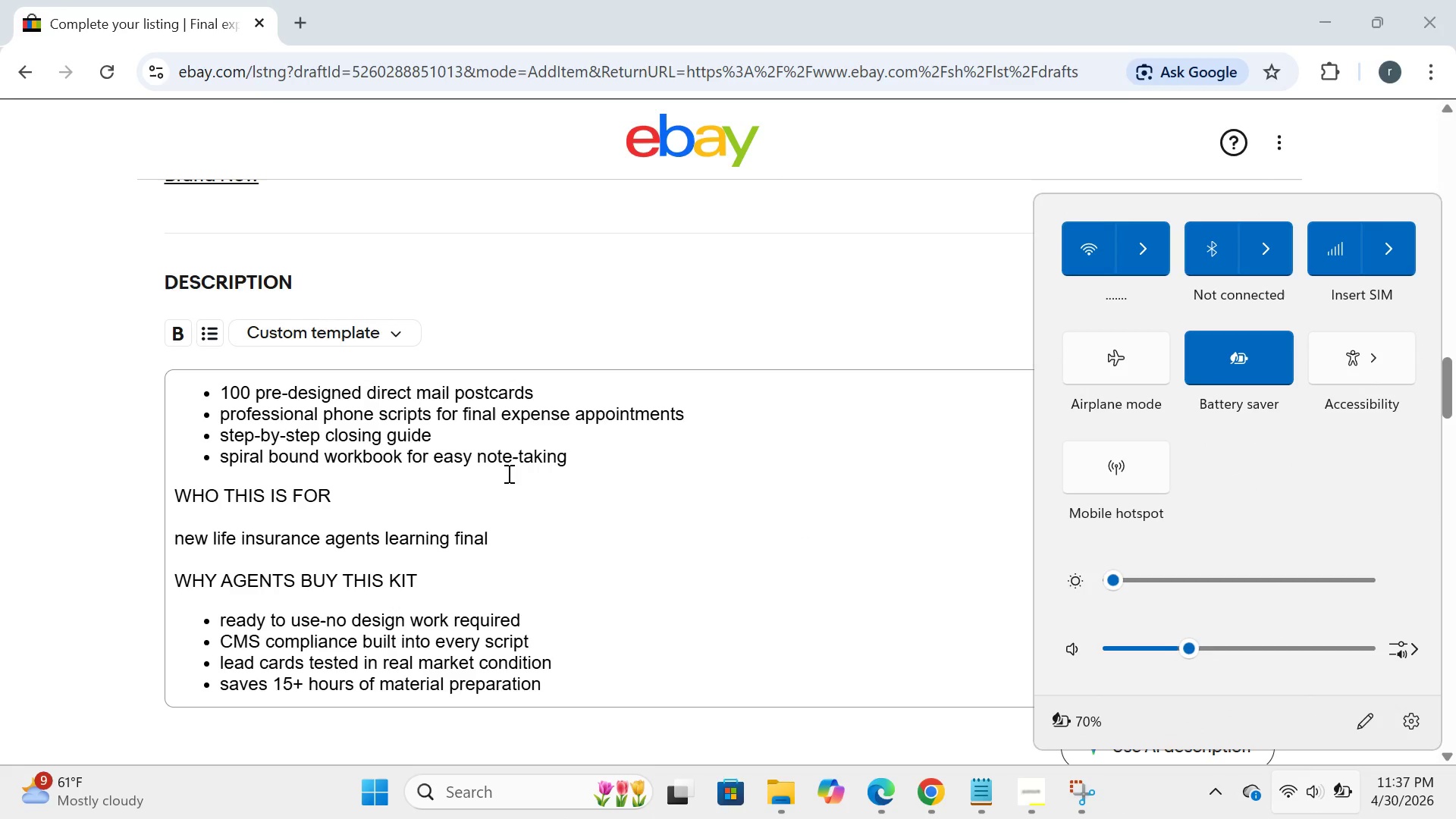 
left_click([469, 508])
 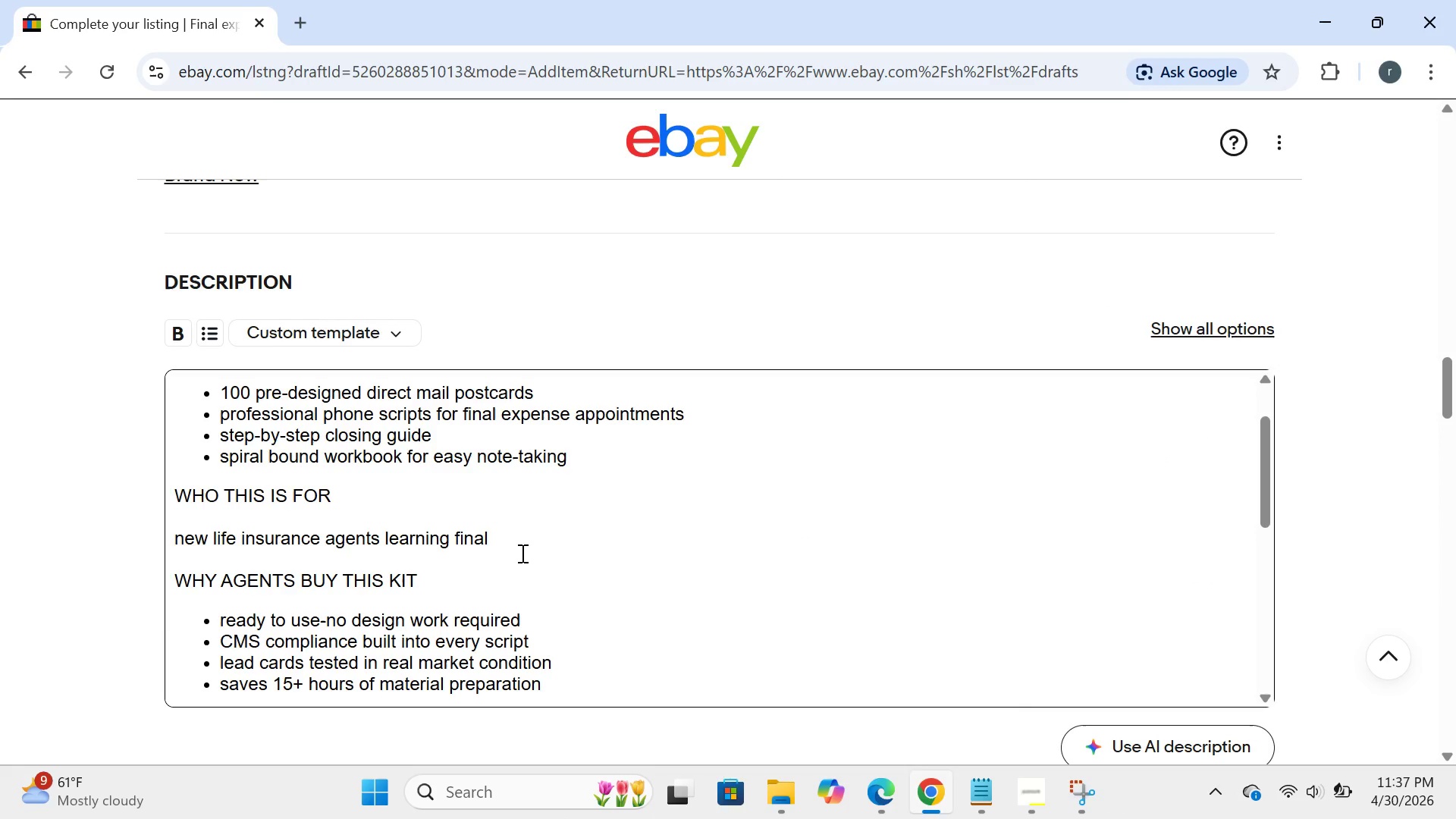 
left_click([521, 553])
 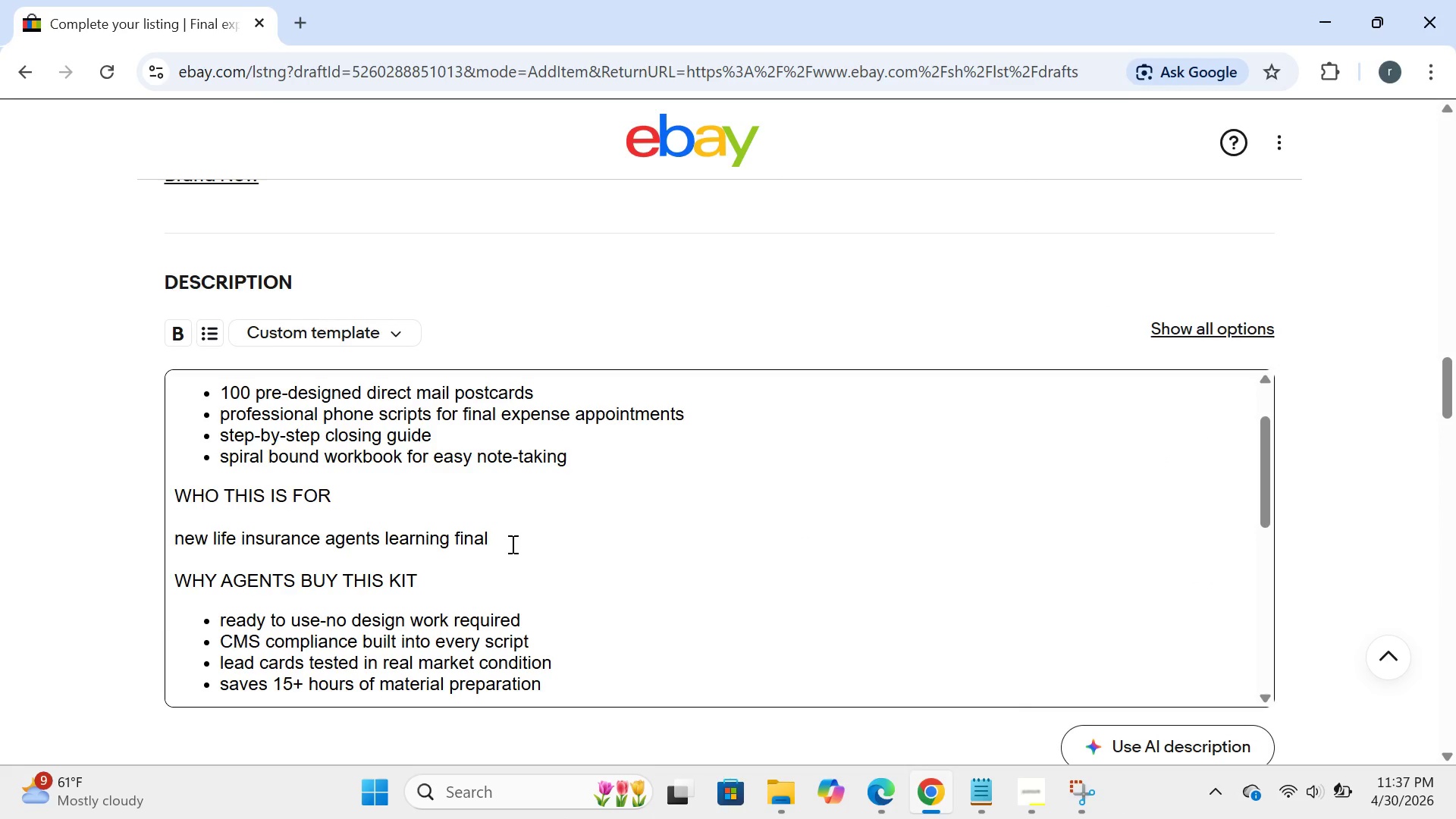 
left_click([511, 544])
 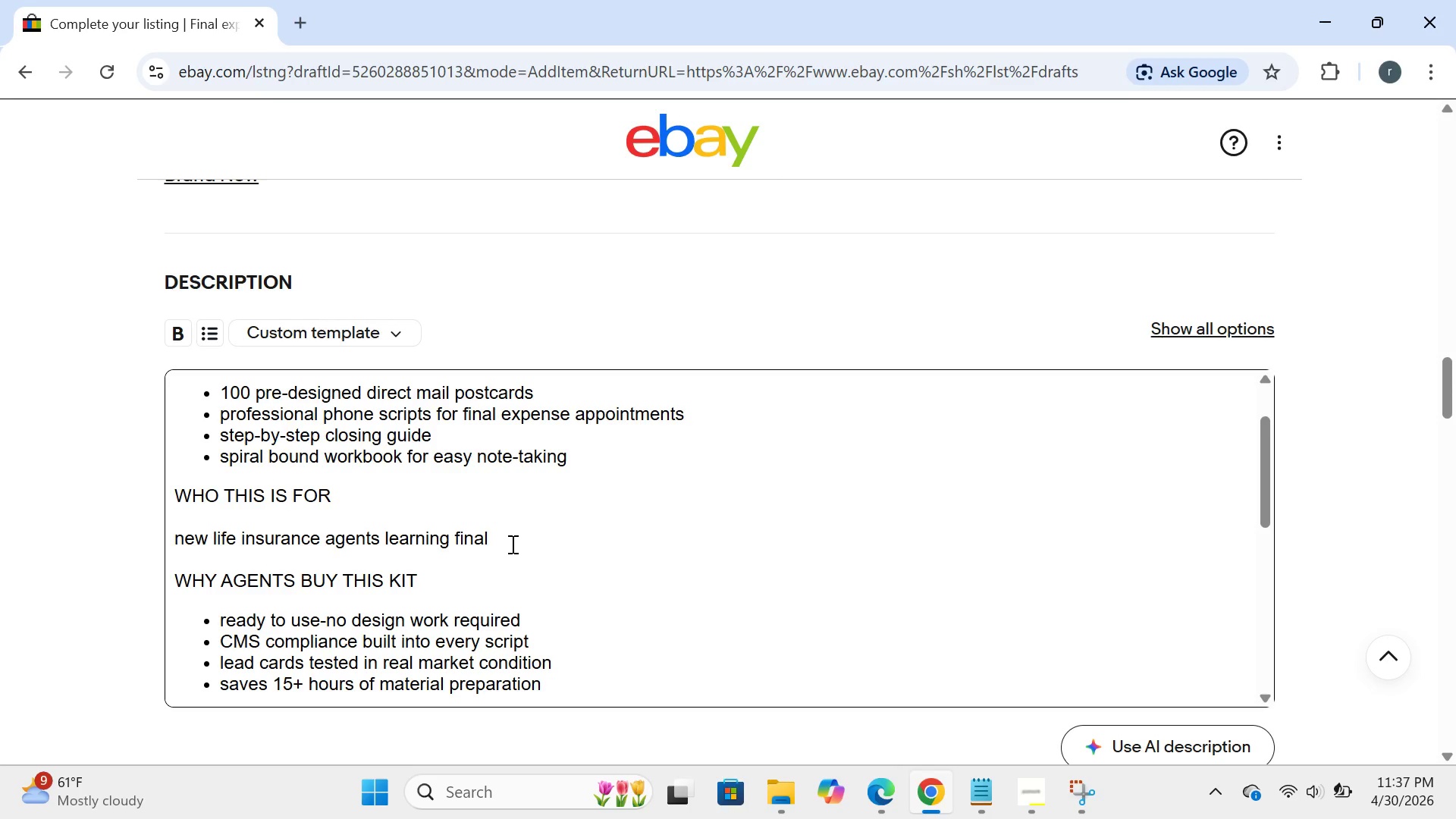 
wait(6.44)
 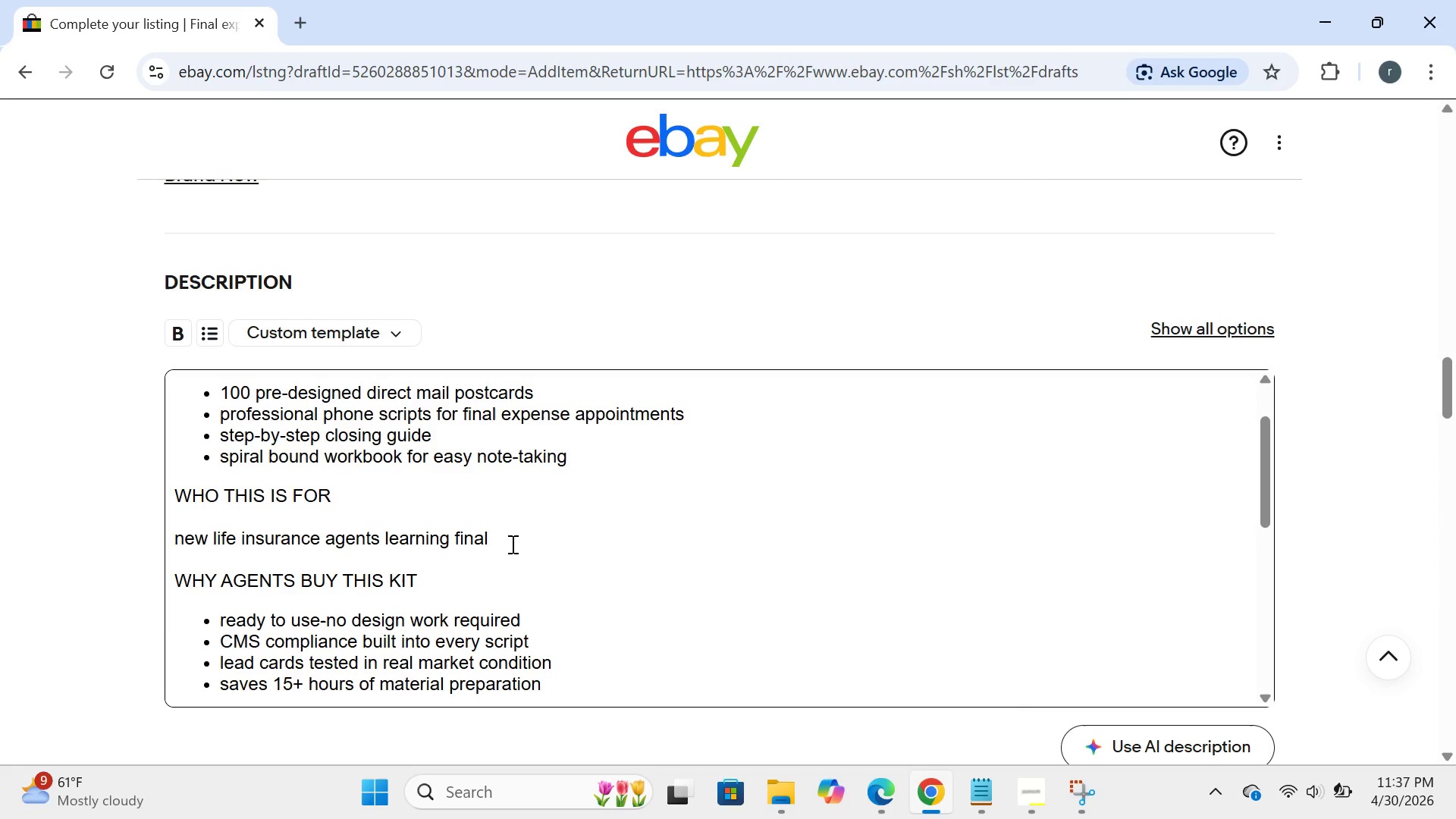 
type(expense sales)
 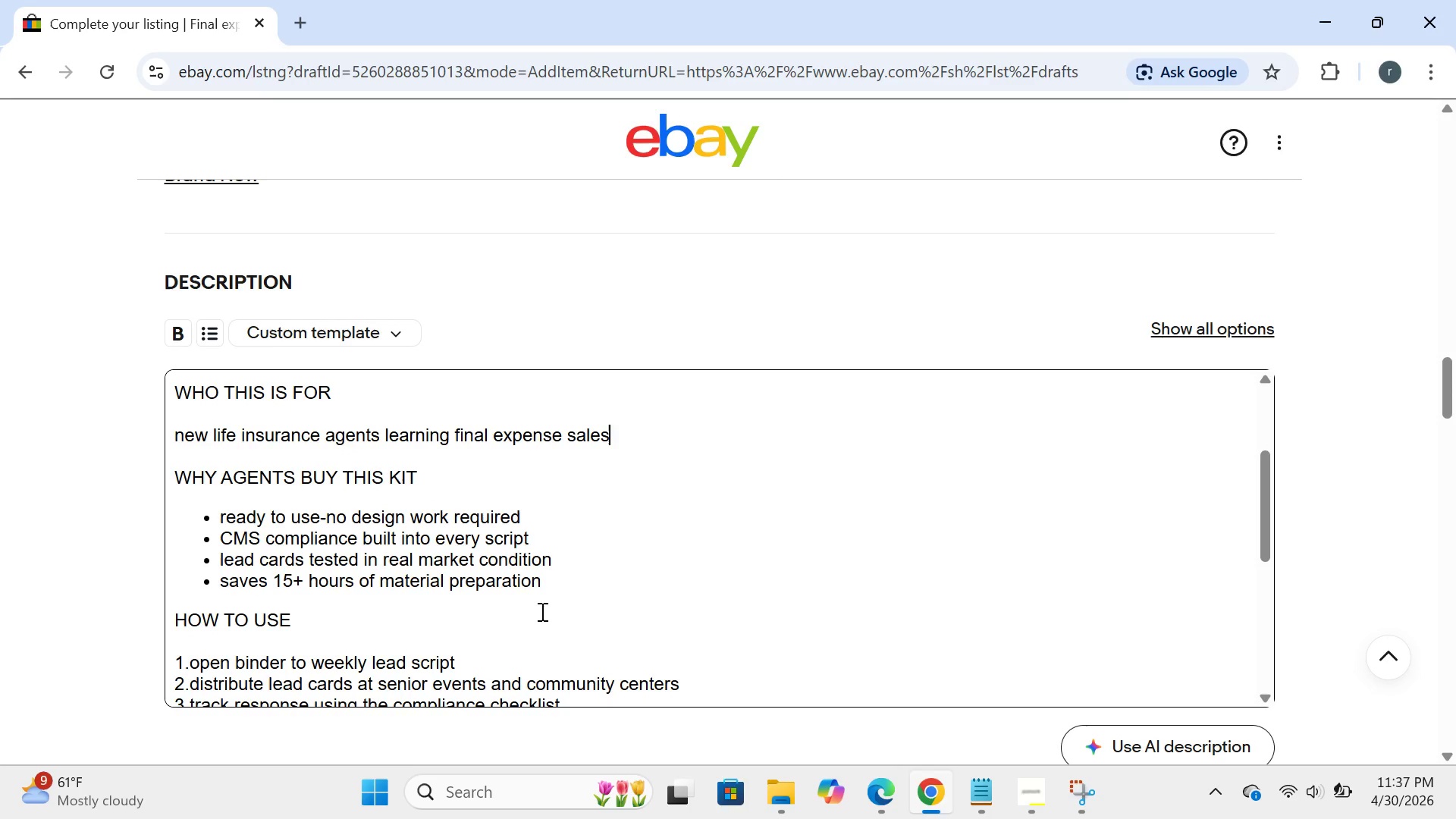 
left_click_drag(start_coordinate=[552, 594], to_coordinate=[526, 514])
 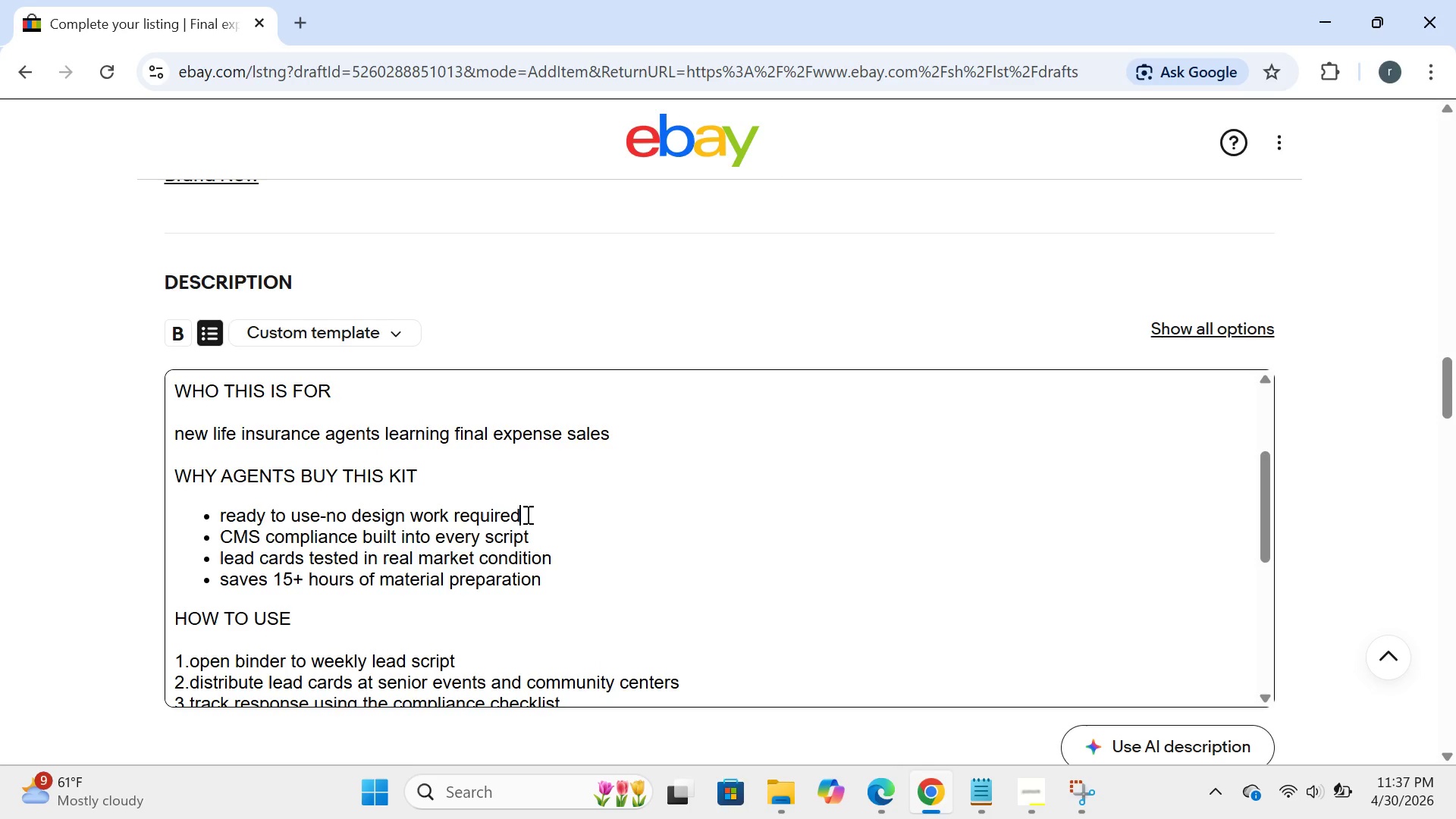 
left_click([526, 514])
 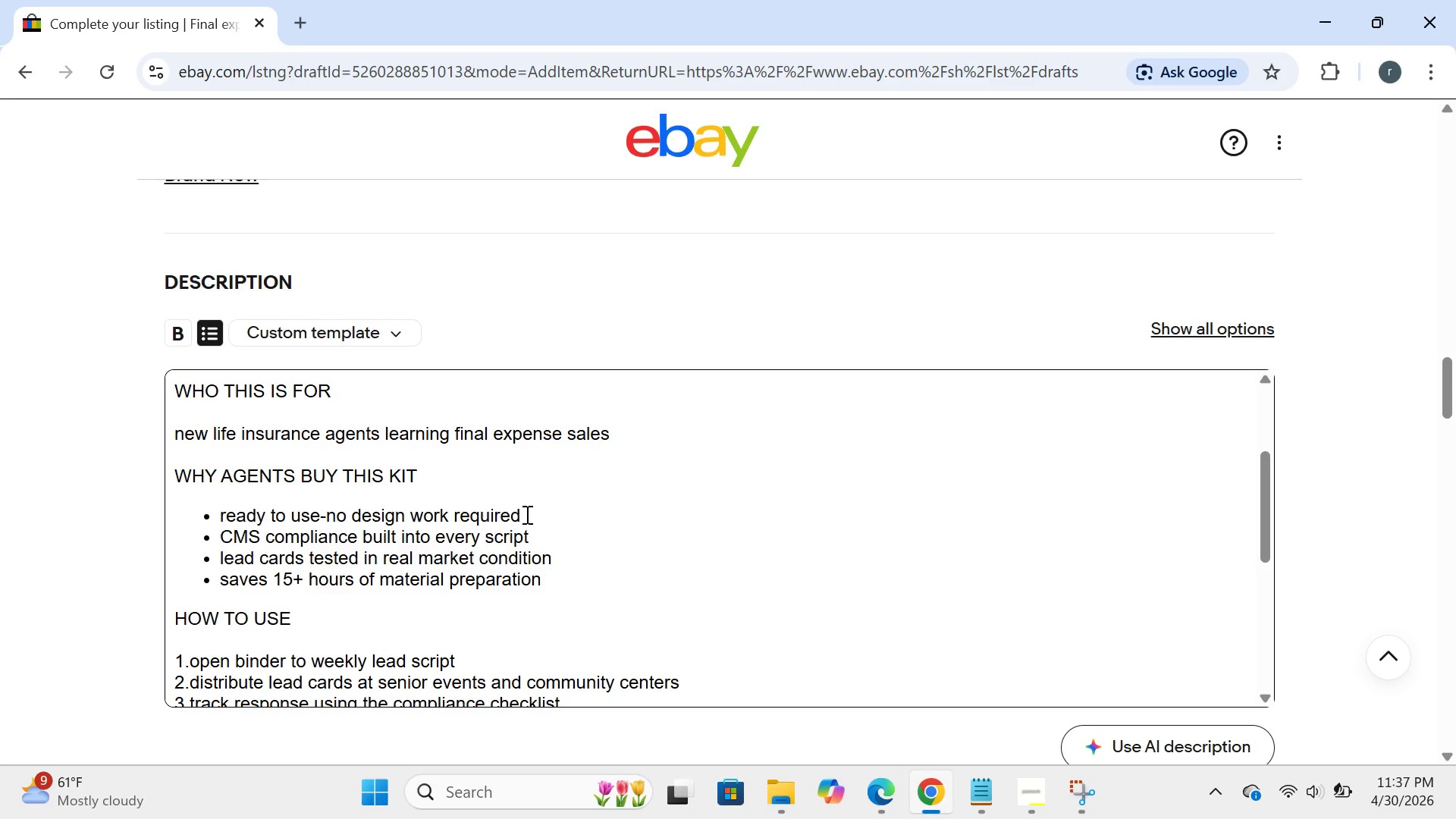 
hold_key(key=Backspace, duration=1.27)
 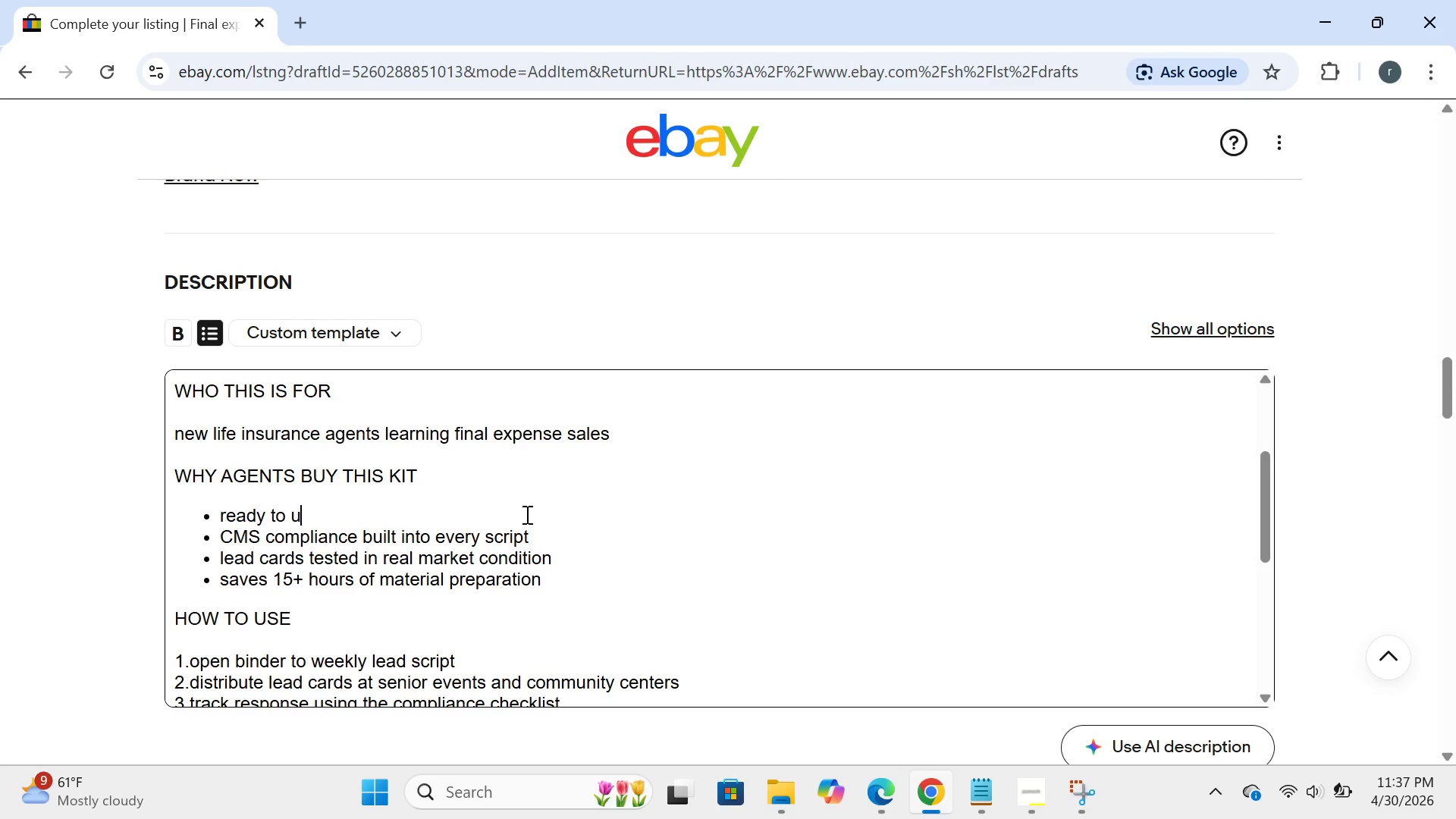 
key(Backspace)
key(Backspace)
type(mail postcards save time and money)
 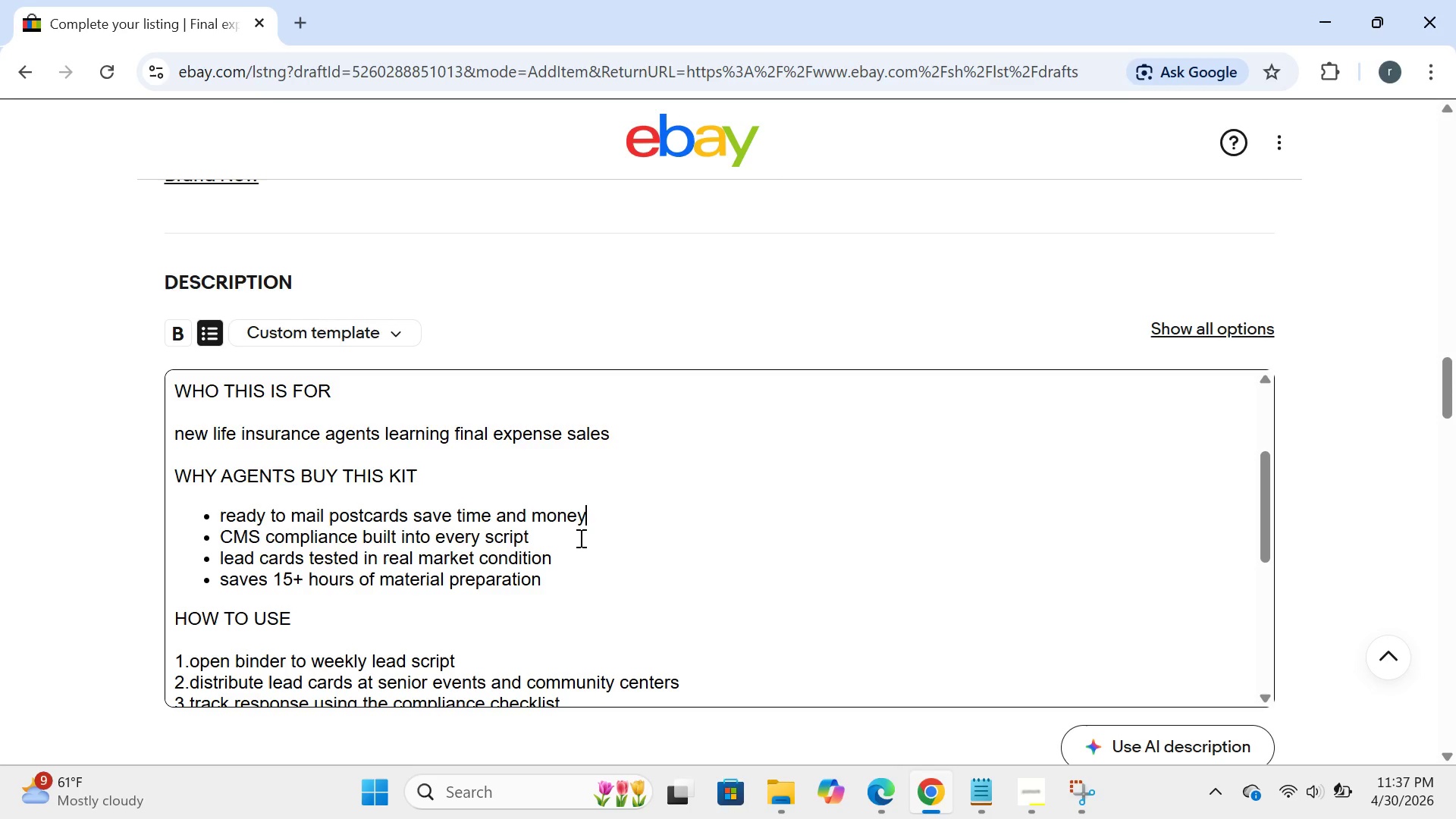 
left_click([579, 538])
 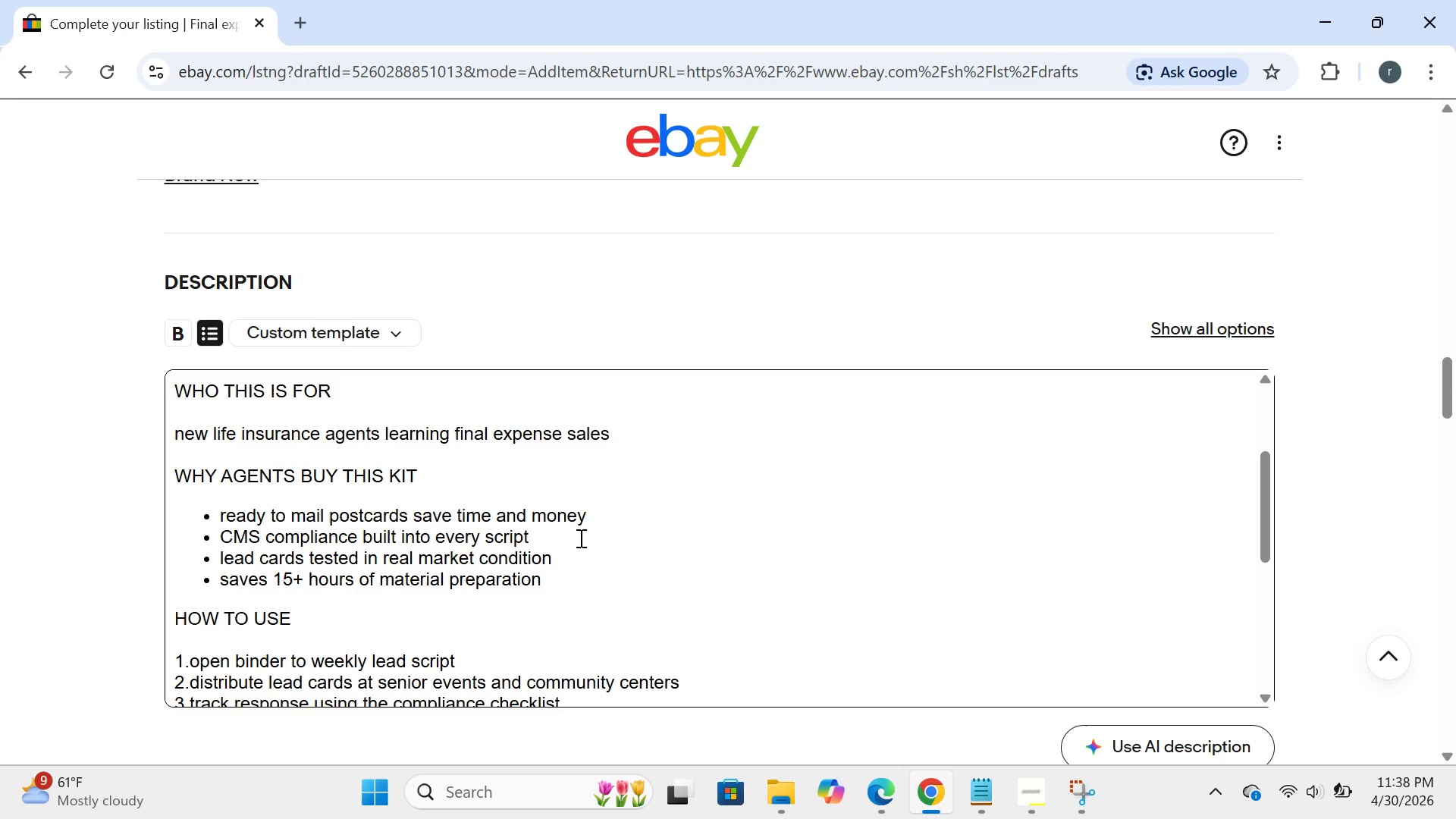 
hold_key(key=Backspace, duration=1.52)
 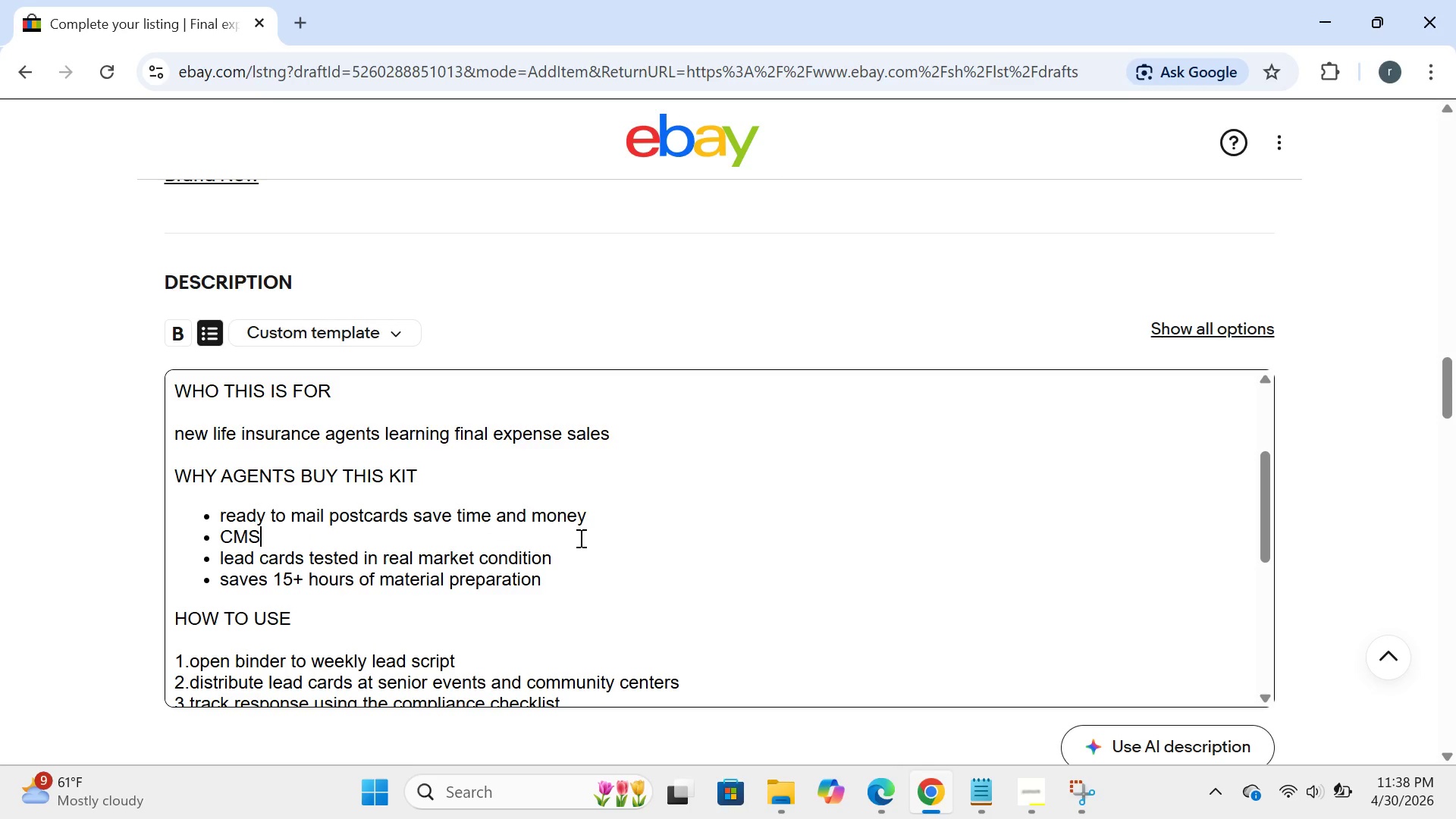 
key(Backspace)
key(Backspace)
key(Backspace)
key(Backspace)
type(scripts tested s)
key(Backspace)
 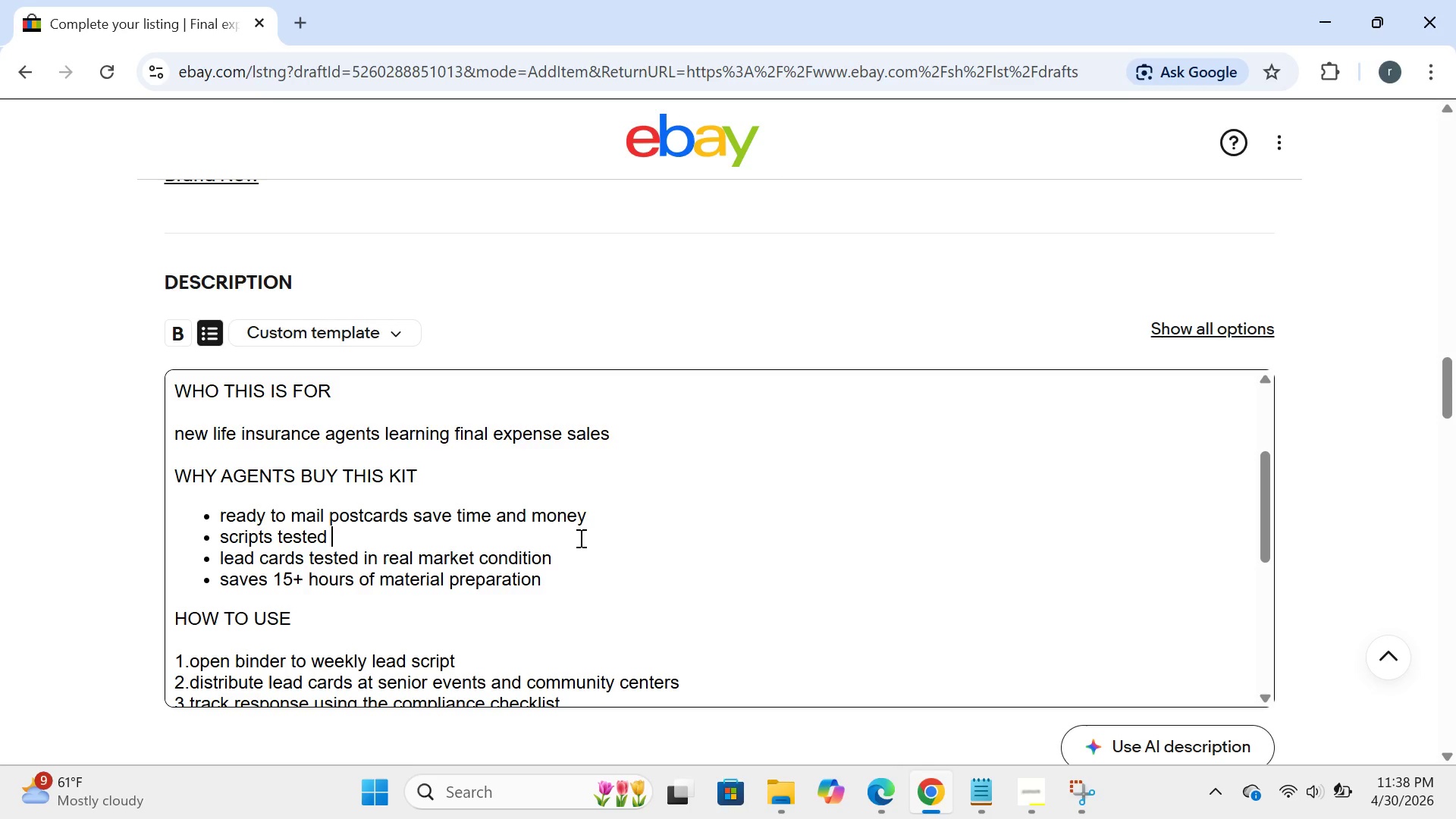 
wait(6.75)
 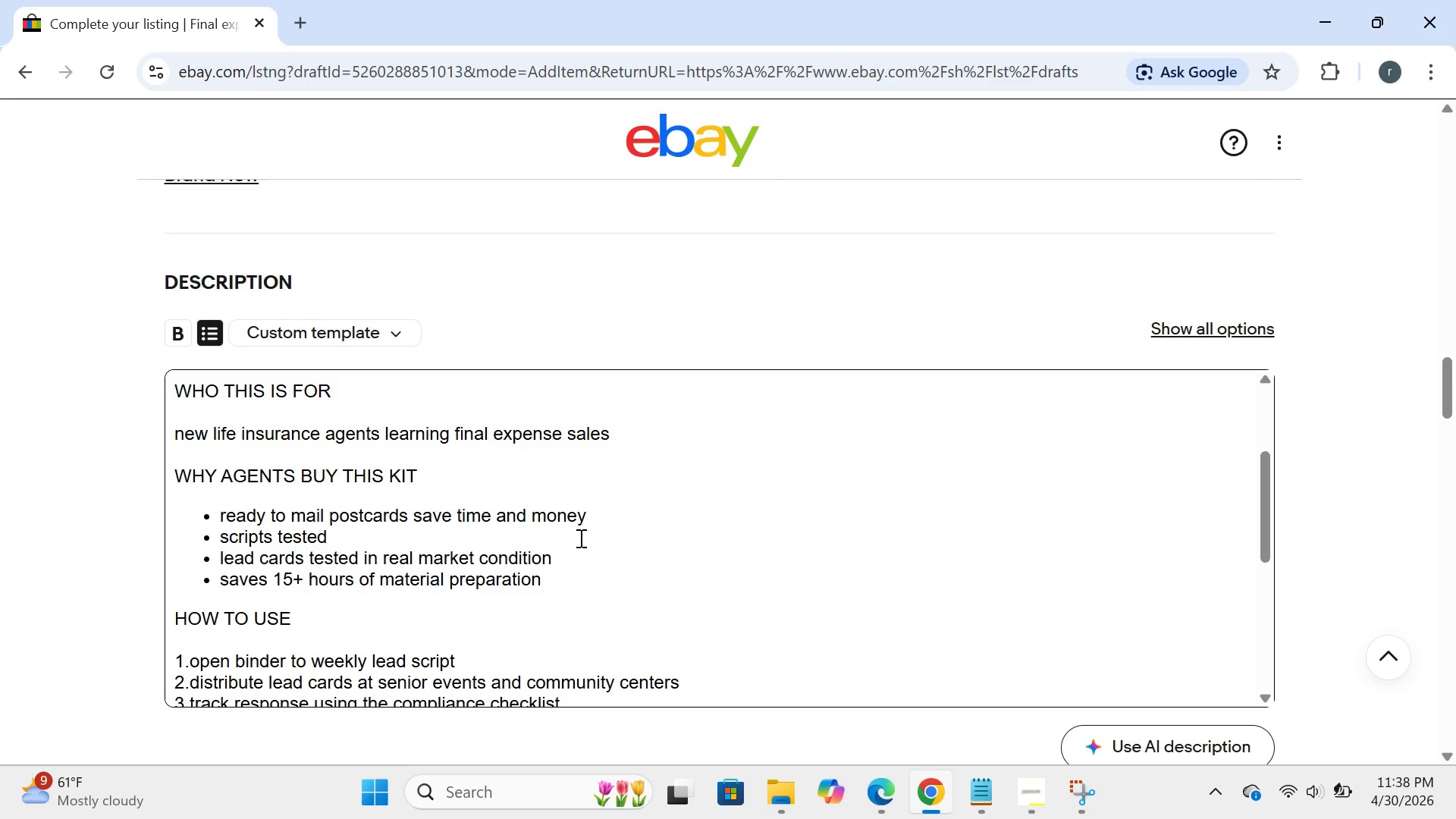 
type(across thousands of real calls)
 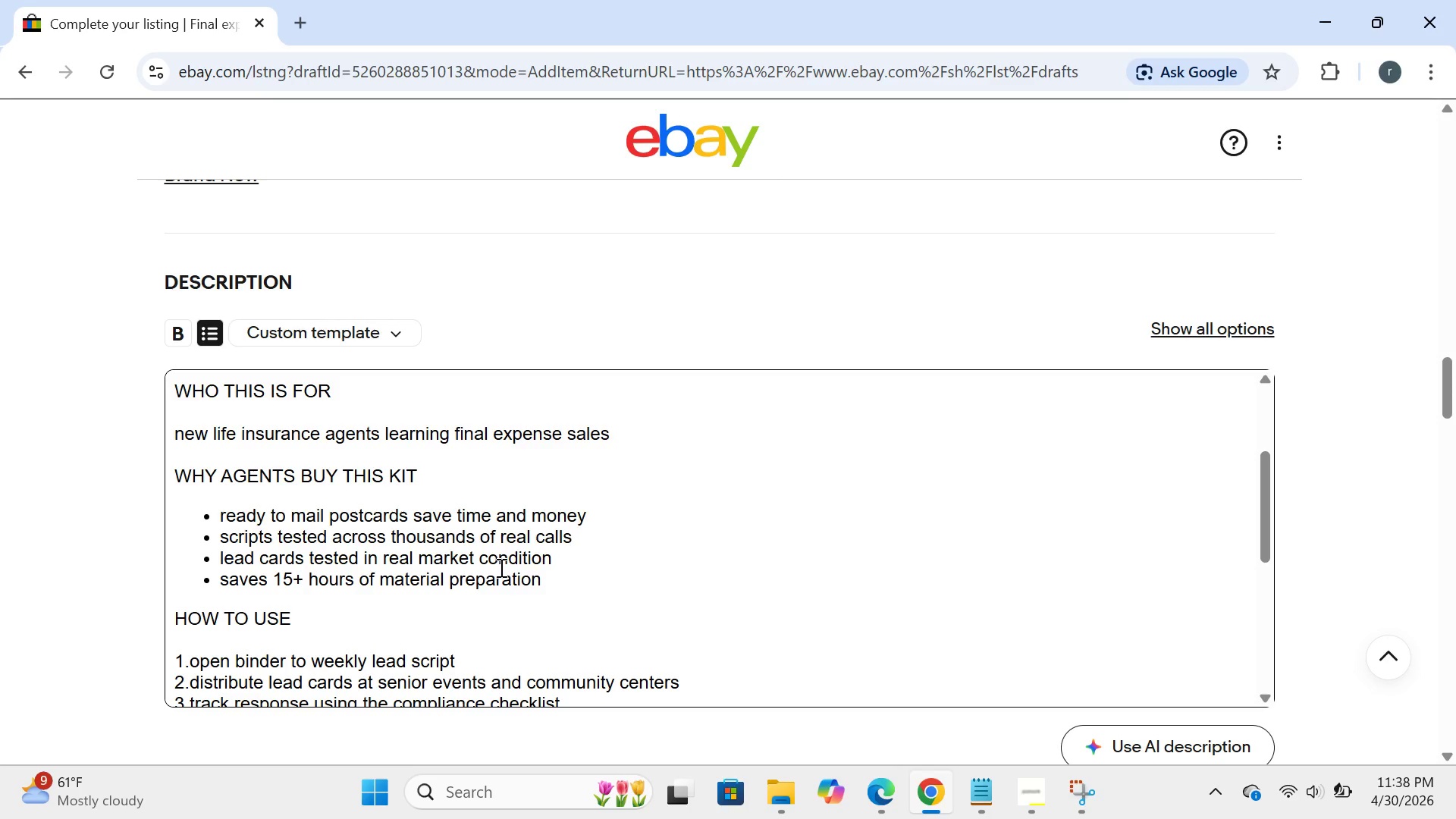 
left_click([554, 566])
 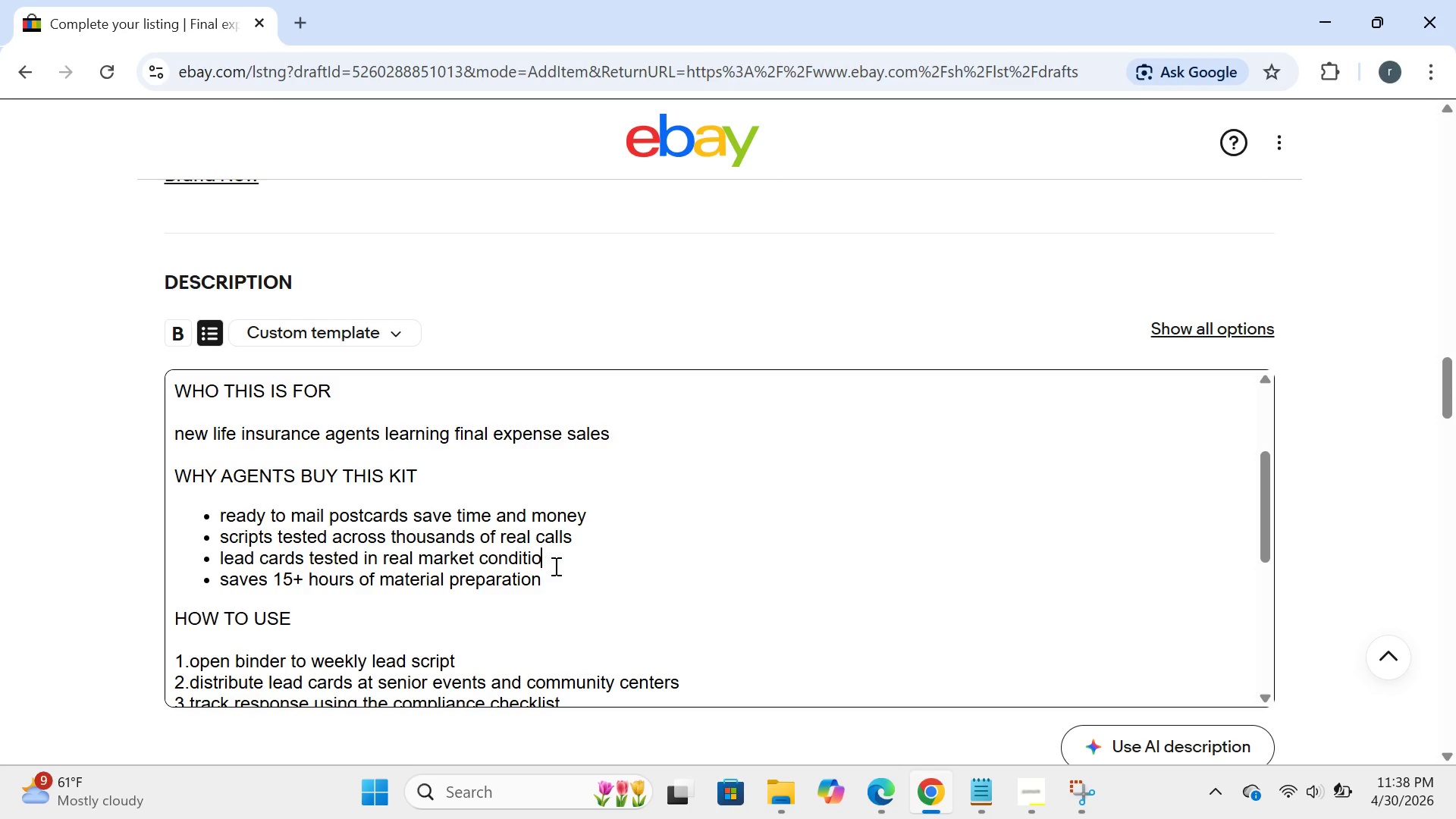 
hold_key(key=Backspace, duration=1.52)
 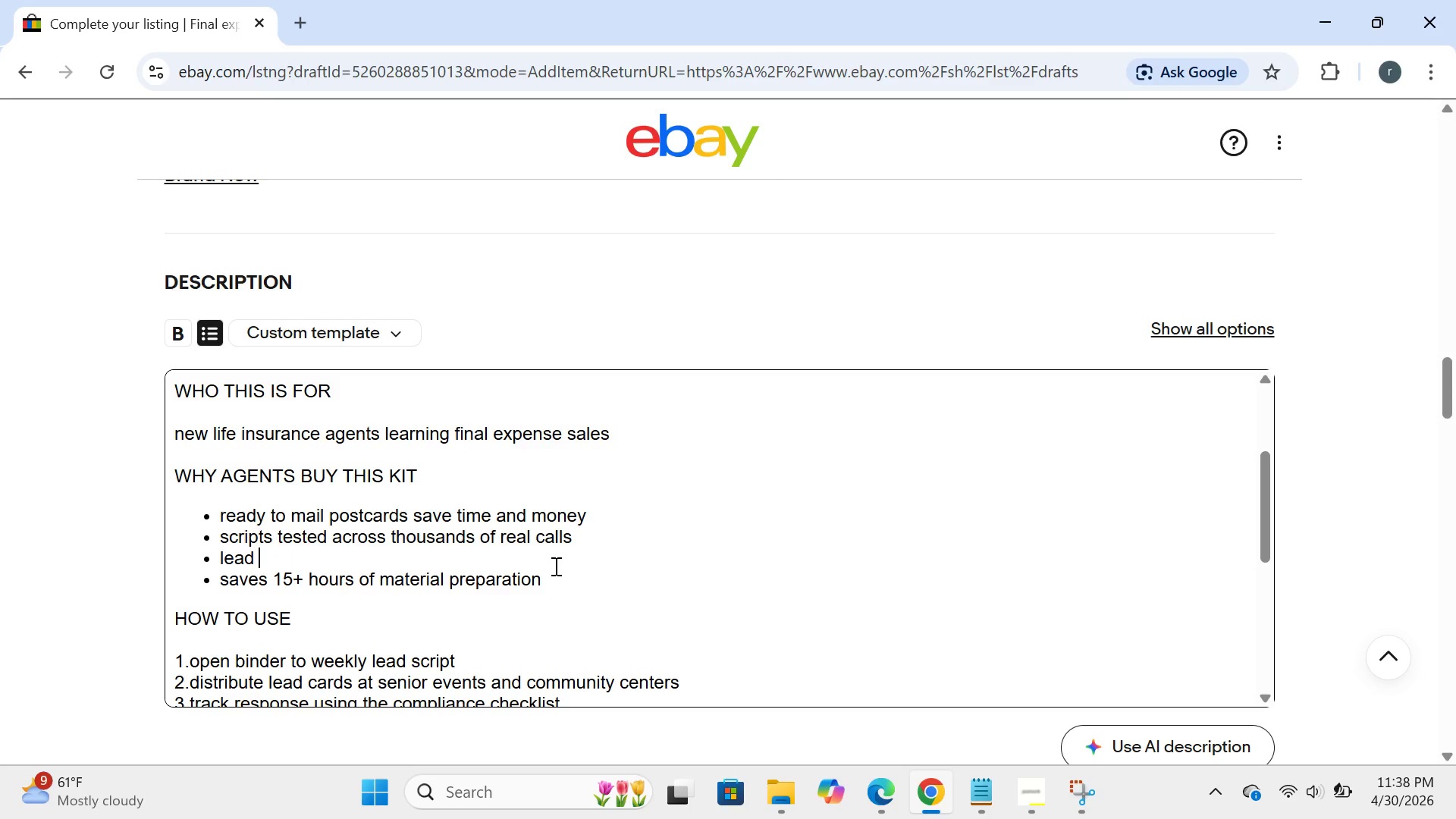 
key(Backspace)
key(Backspace)
key(Backspace)
key(Backspace)
key(Backspace)
key(Backspace)
key(Backspace)
key(Backspace)
type(closing guide simplifies )
 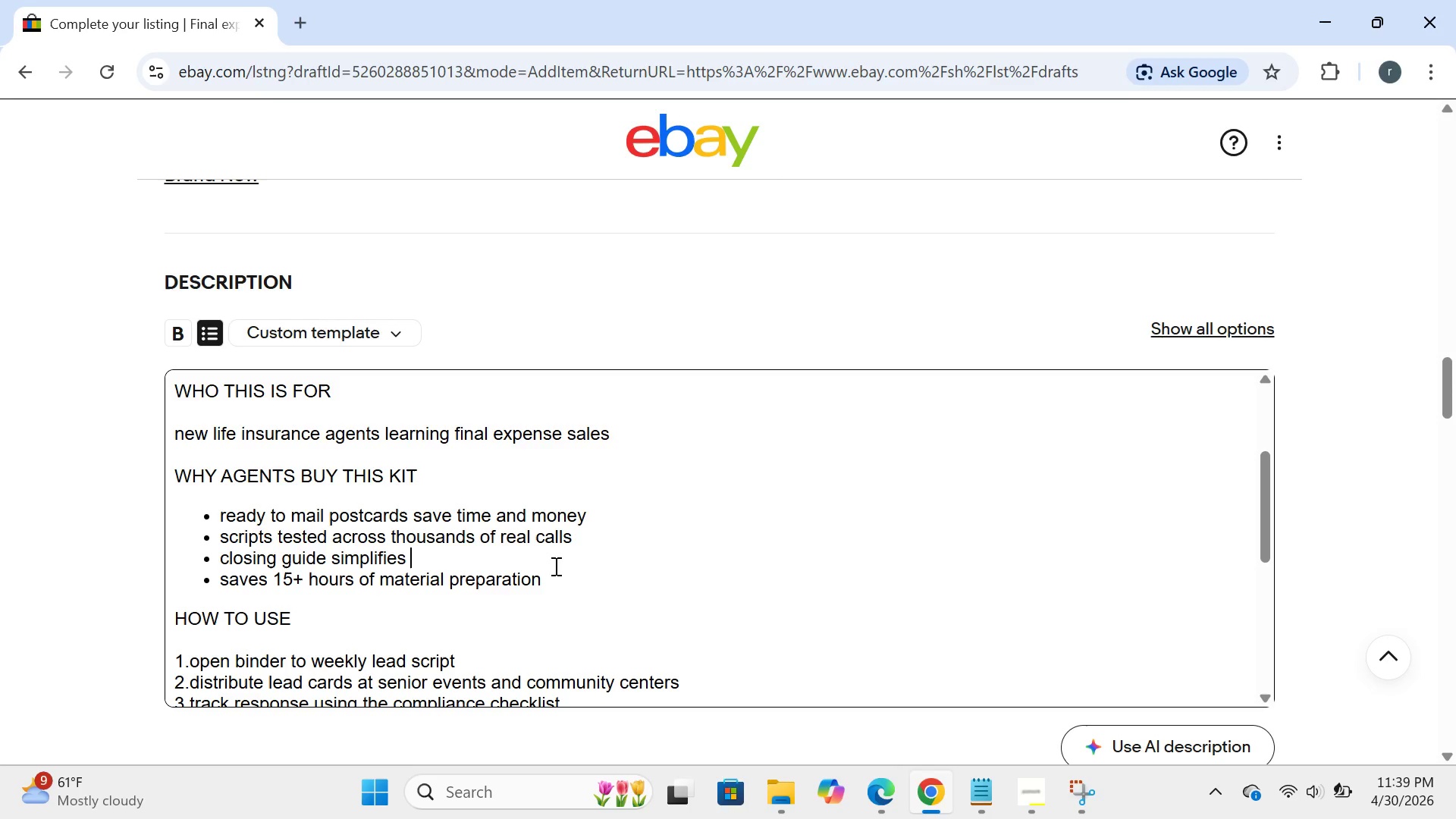 
type(the salea )
key(Backspace)
key(Backspace)
type(s process)
 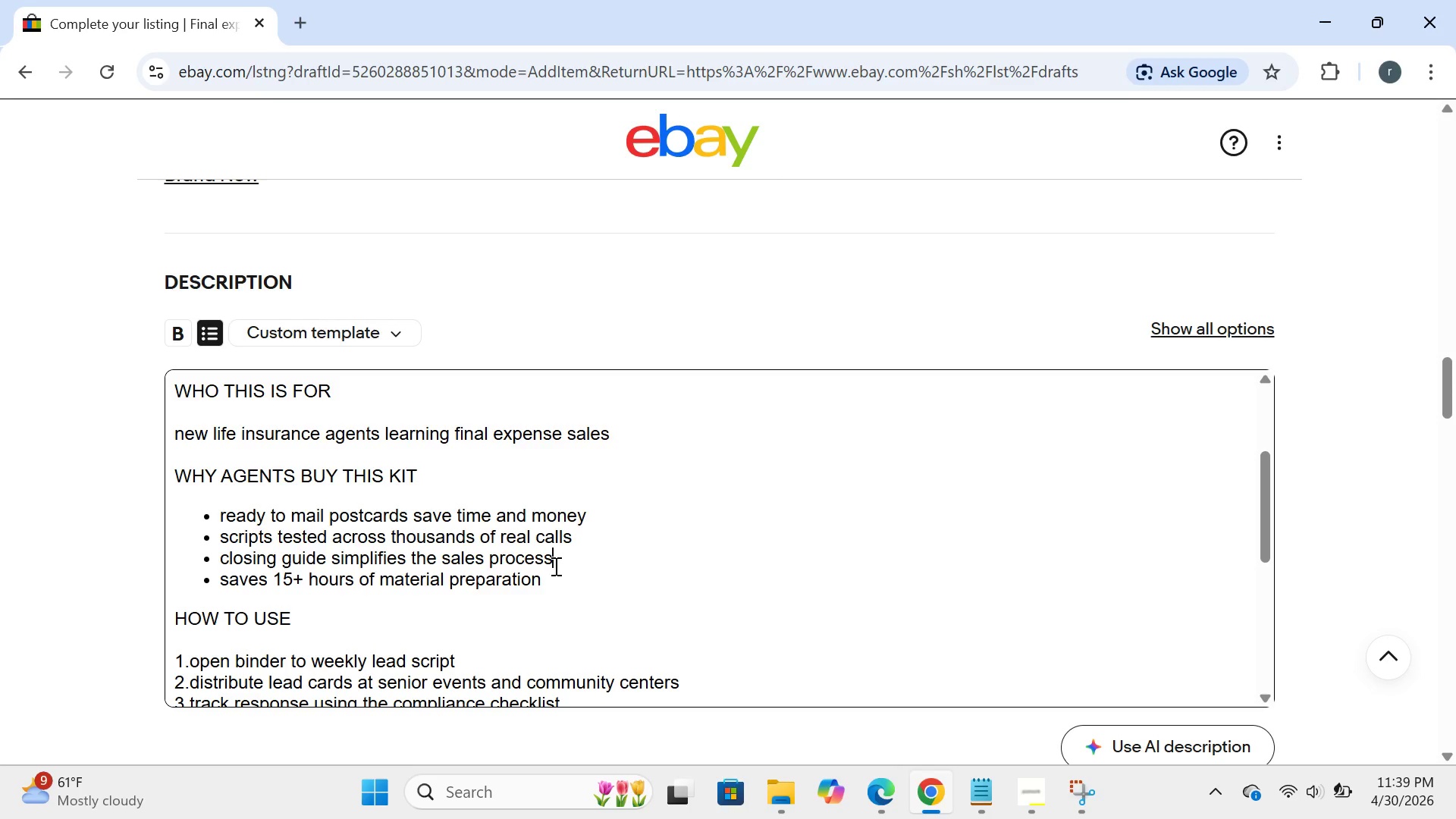 
key(ArrowDown)
 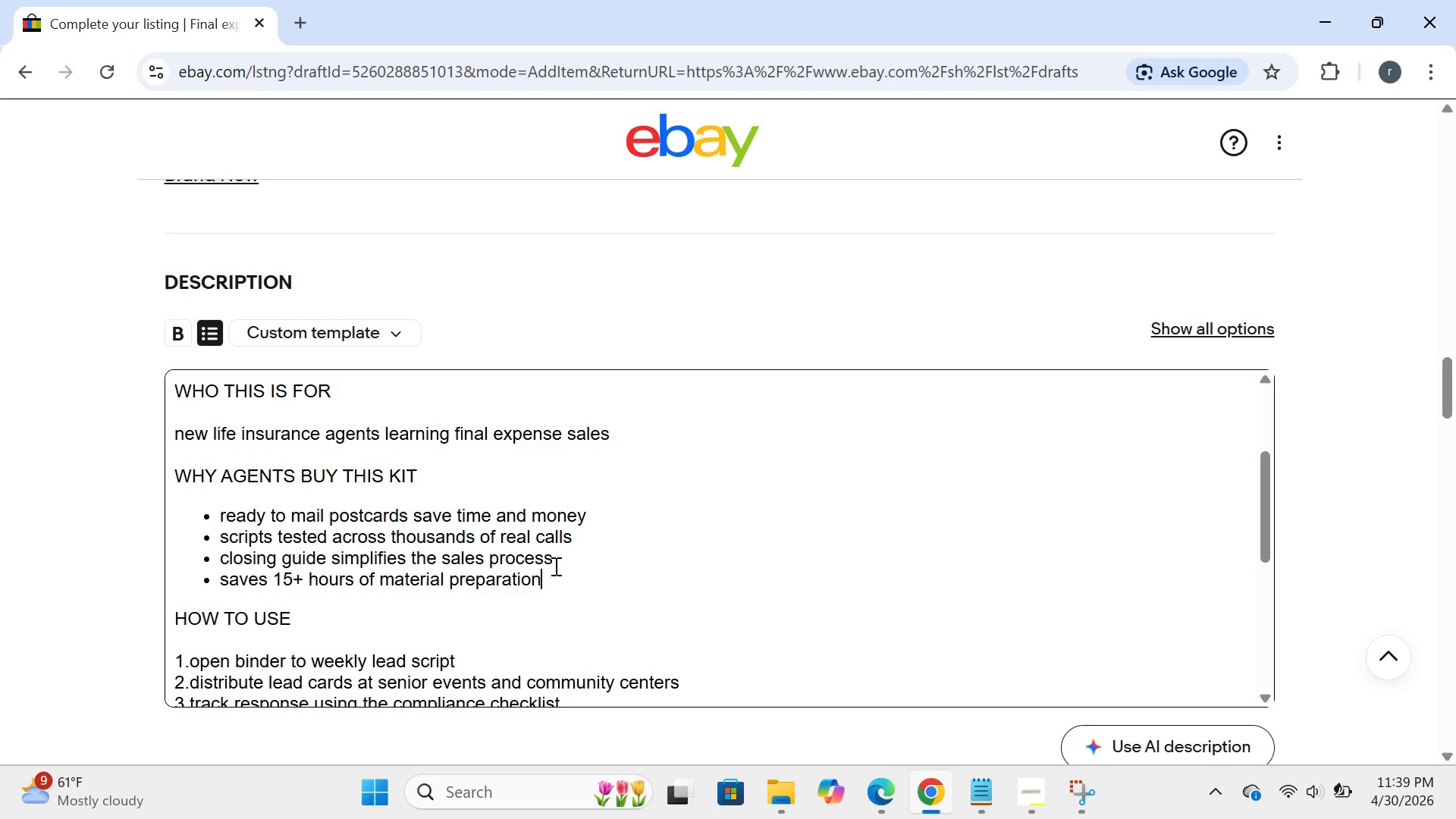 
hold_key(key=Backspace, duration=1.39)
 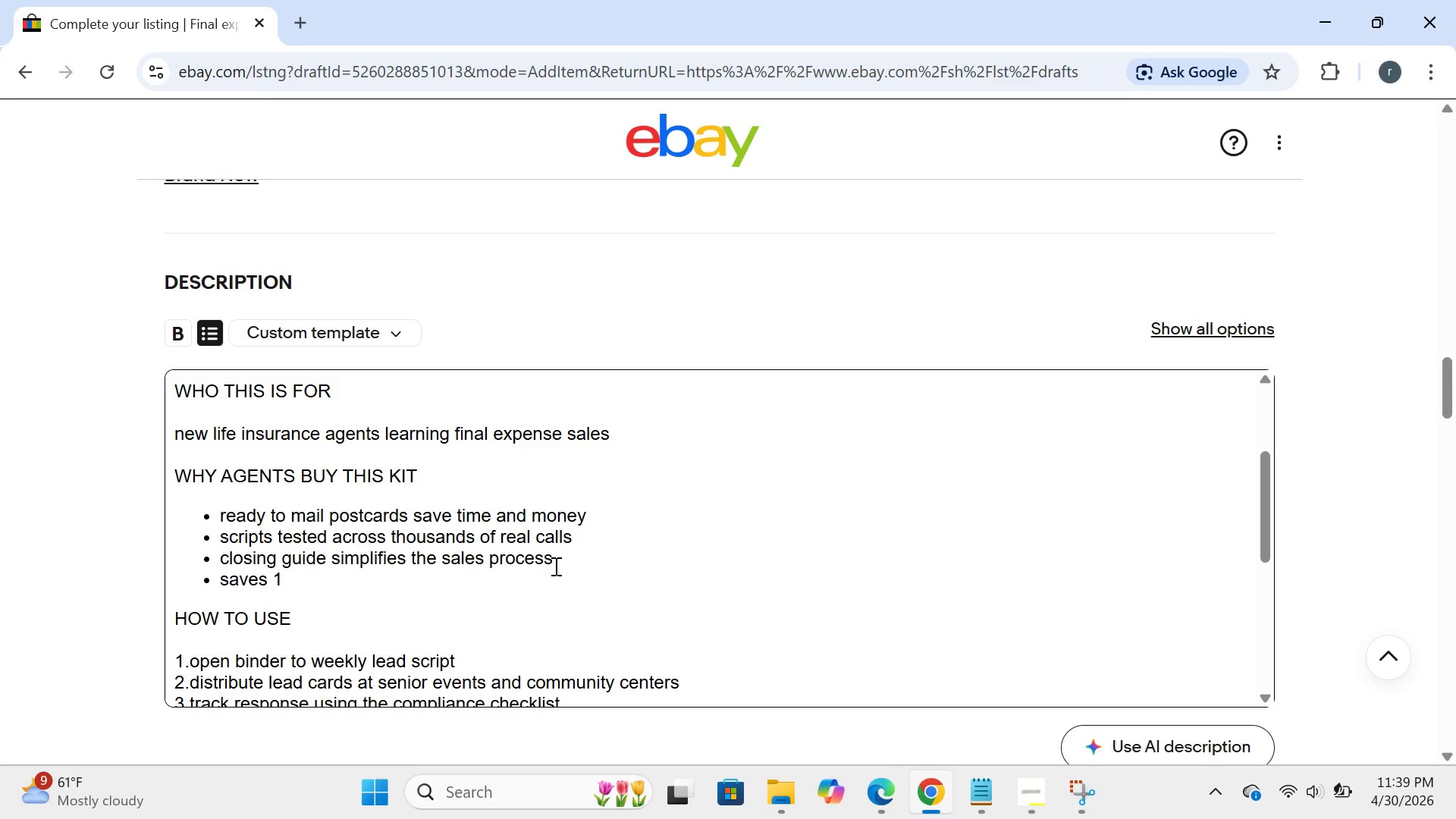 
hold_key(key=Backspace, duration=0.34)
 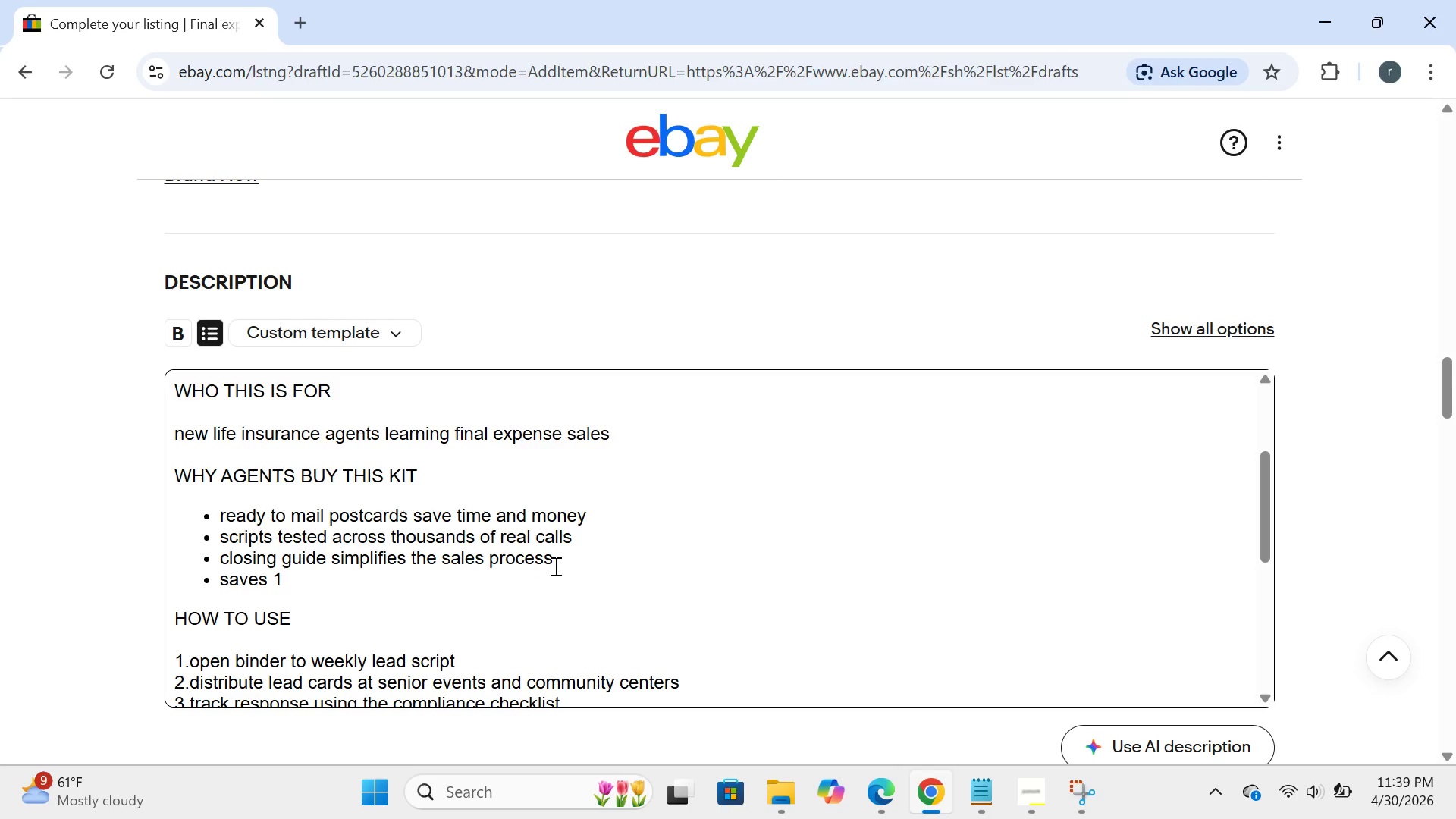 
key(Backspace)
key(Backspace)
key(Backspace)
key(Backspace)
key(Backspace)
key(Backspace)
key(Backspace)
key(Backspace)
type(perfet for )
 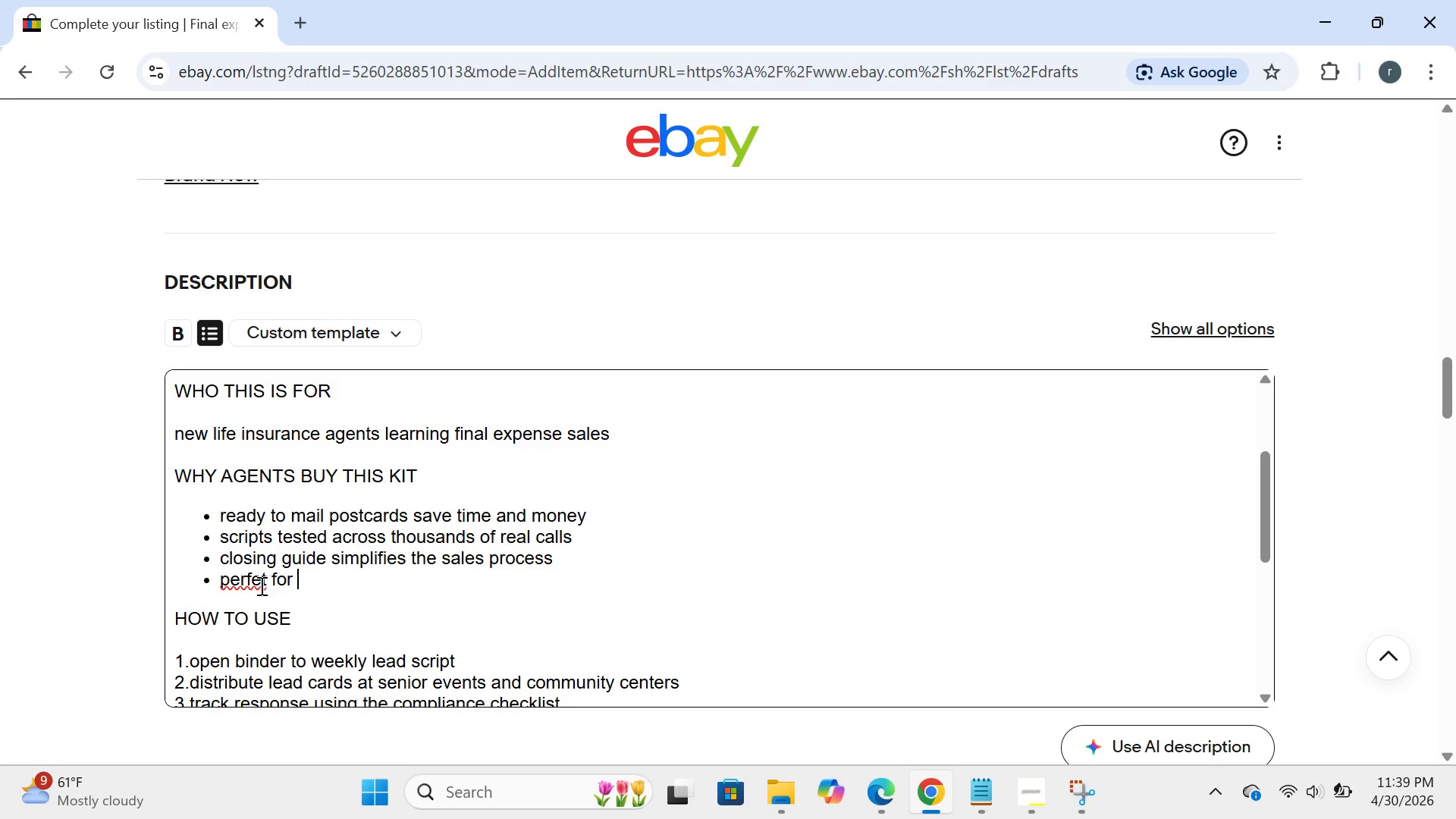 
left_click([259, 582])
 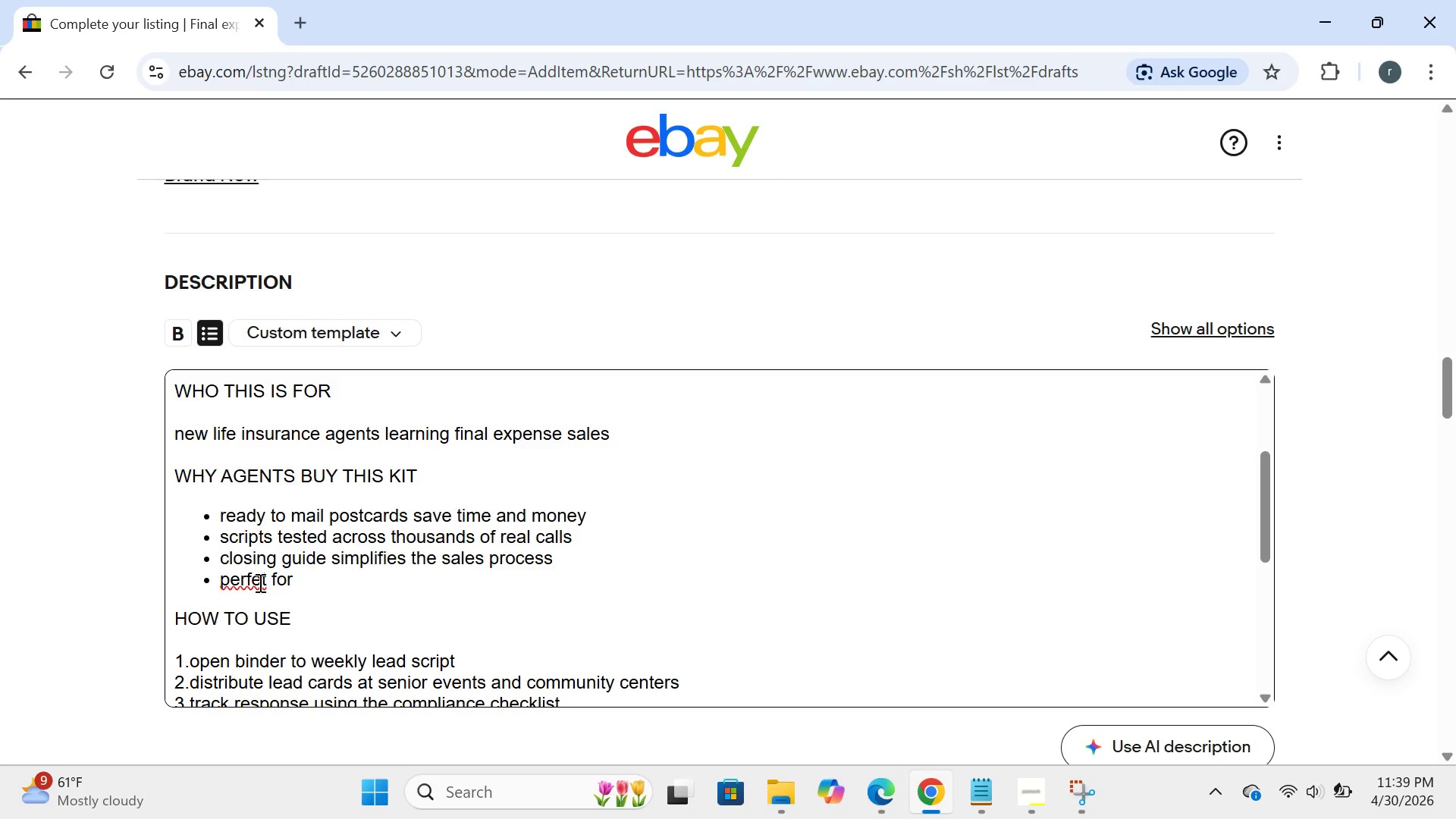 
key(C)
 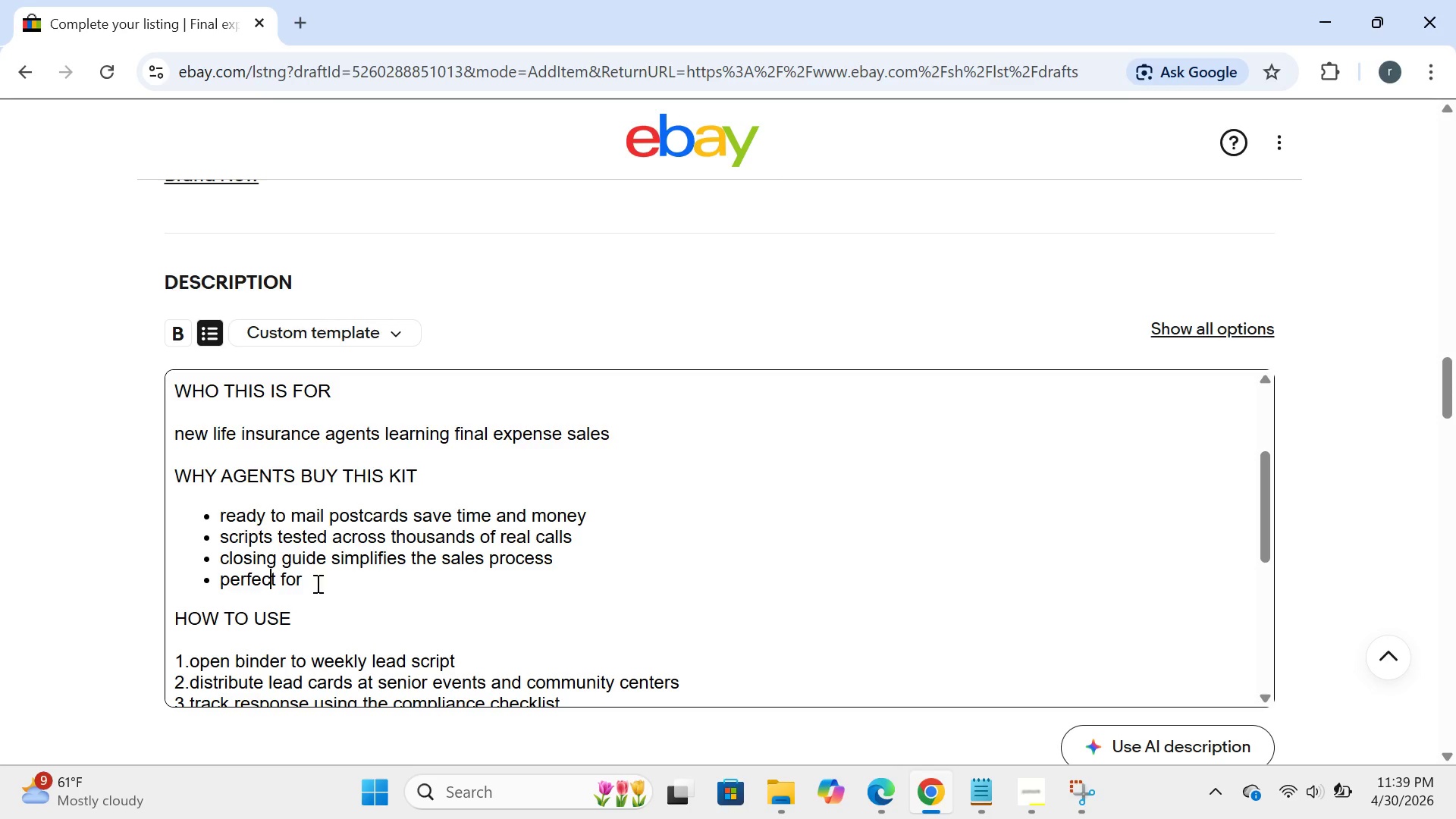 
key(ArrowRight)
 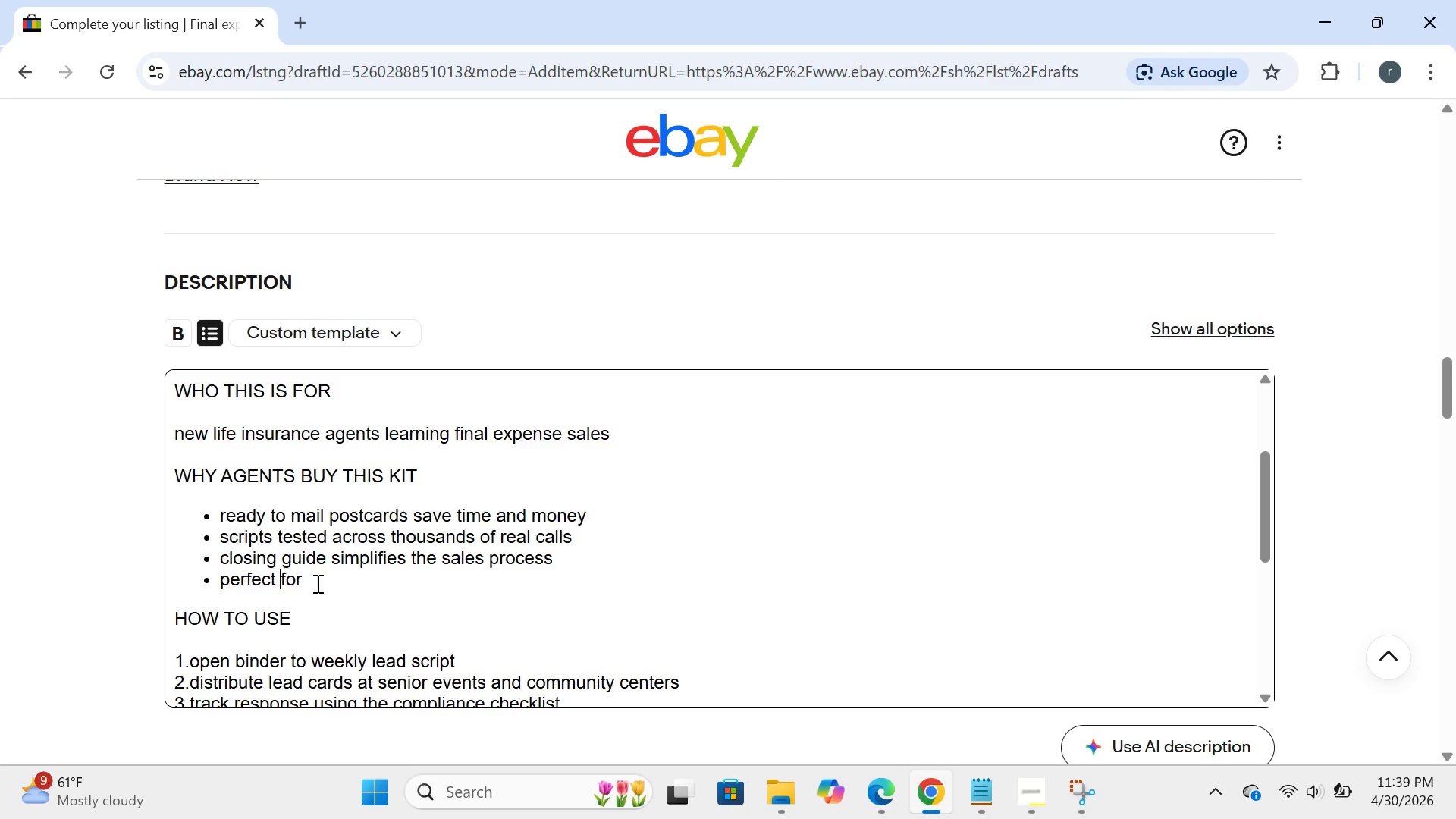 
key(ArrowRight)
 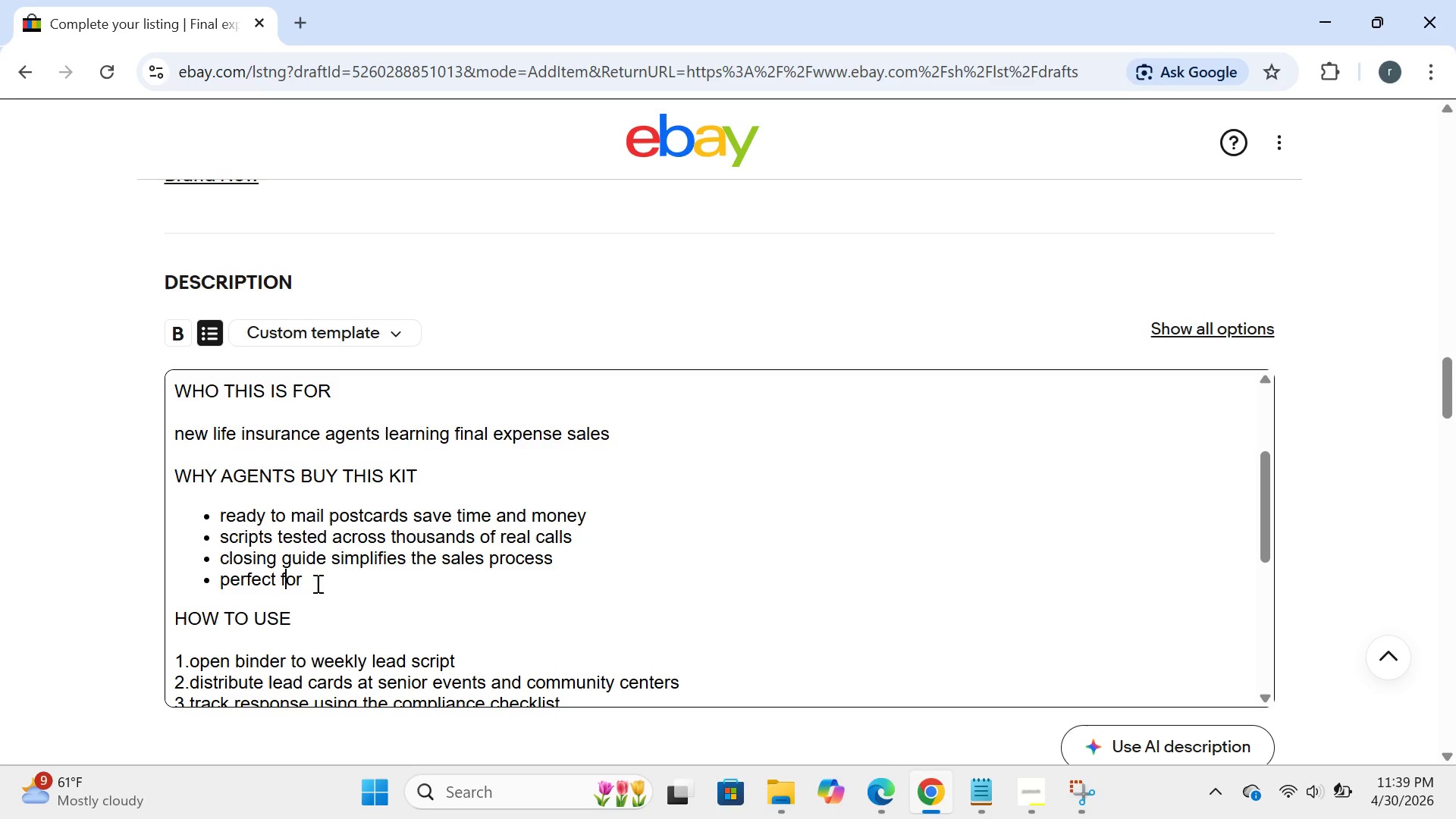 
key(ArrowRight)
 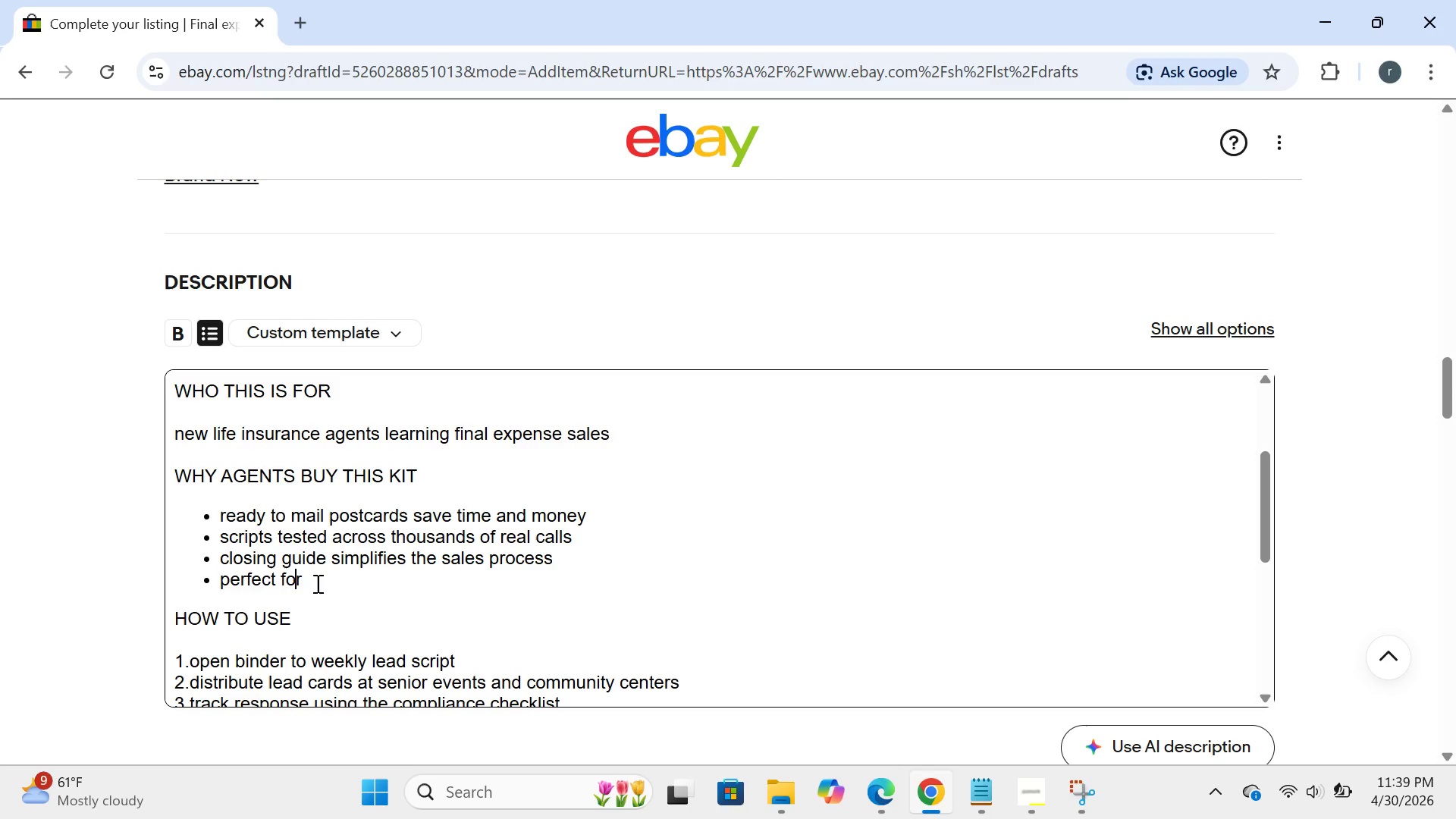 
key(ArrowRight)
 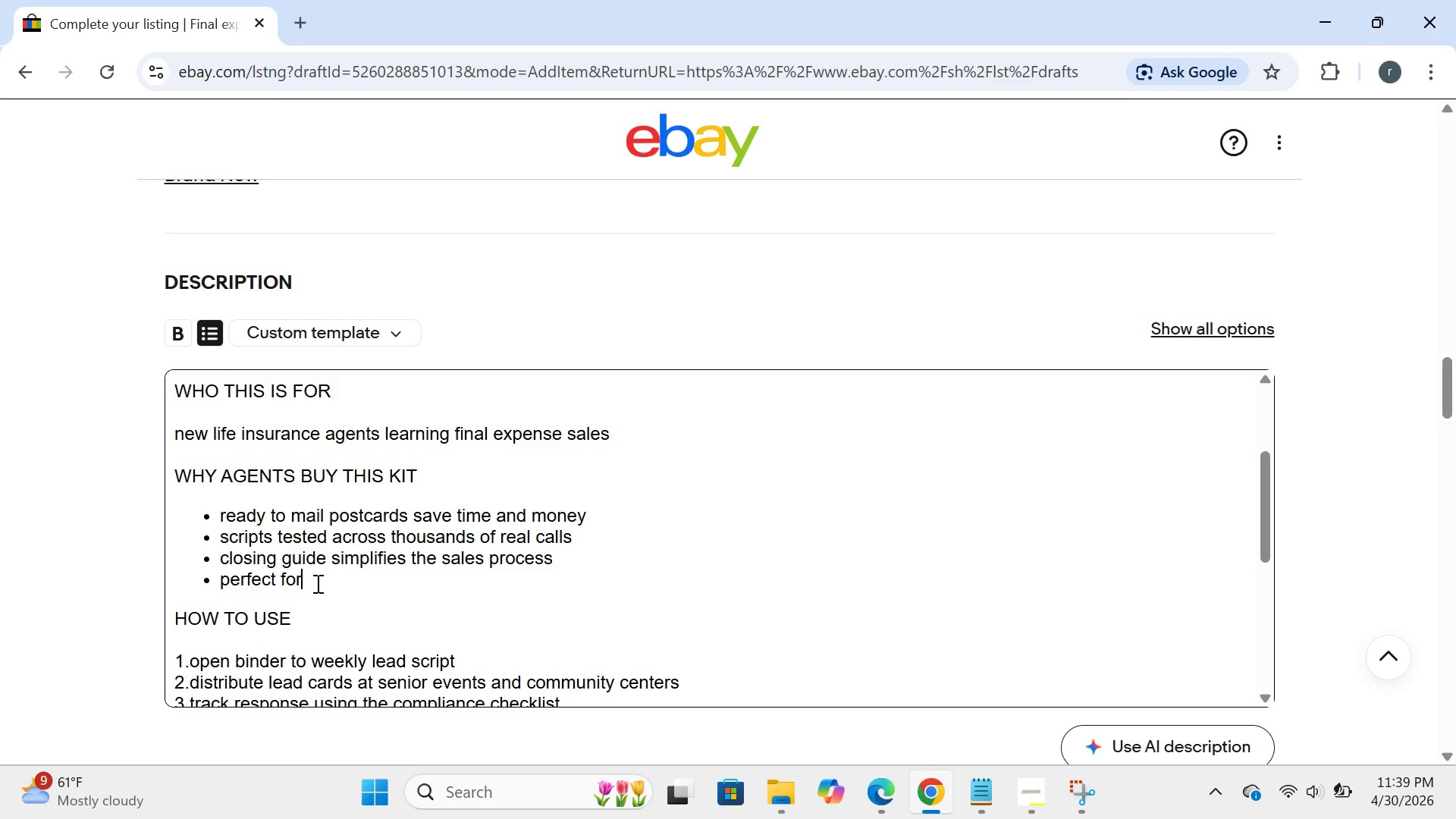 
key(ArrowRight)
 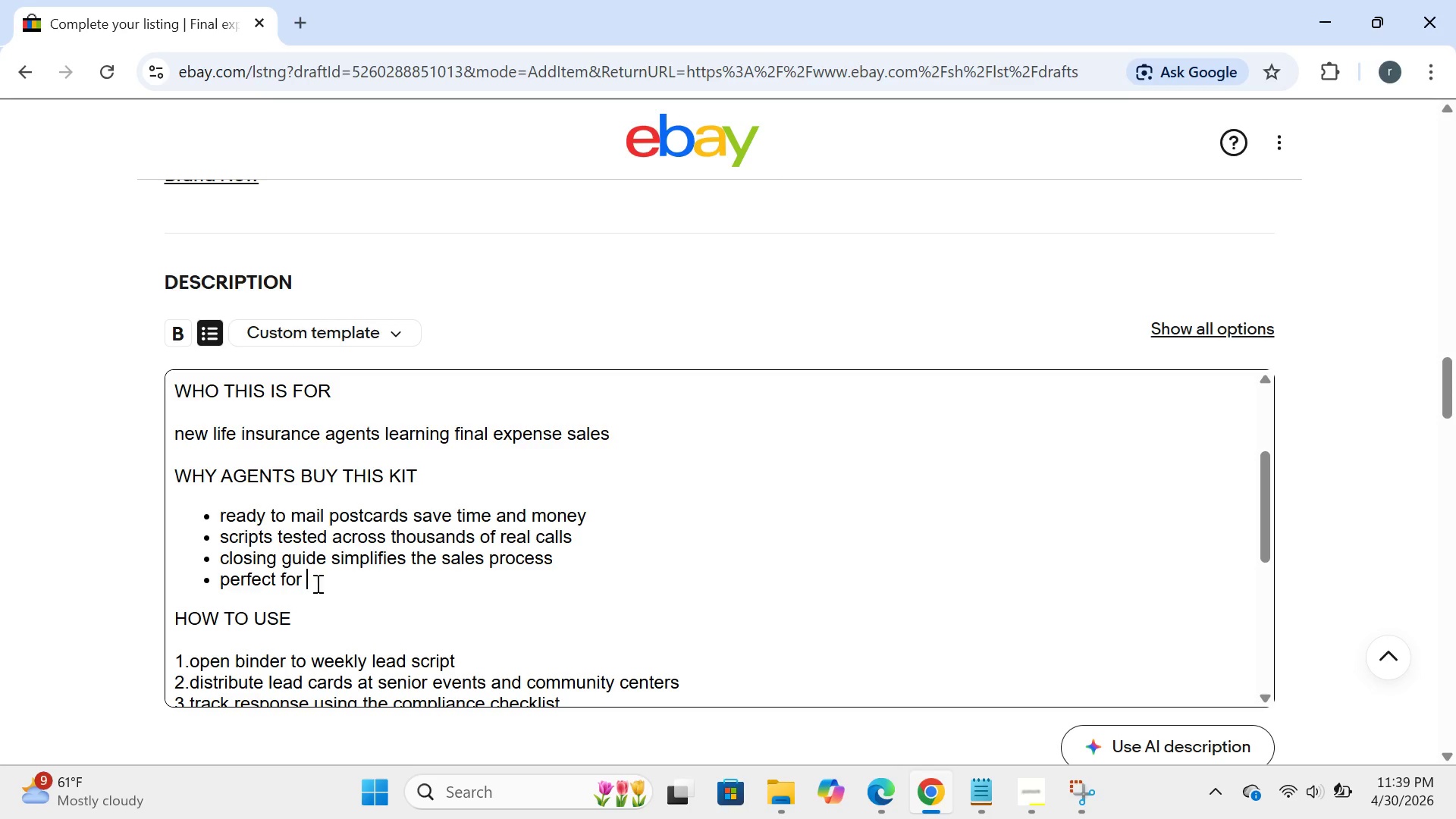 
type( agents in their first 12 months)
 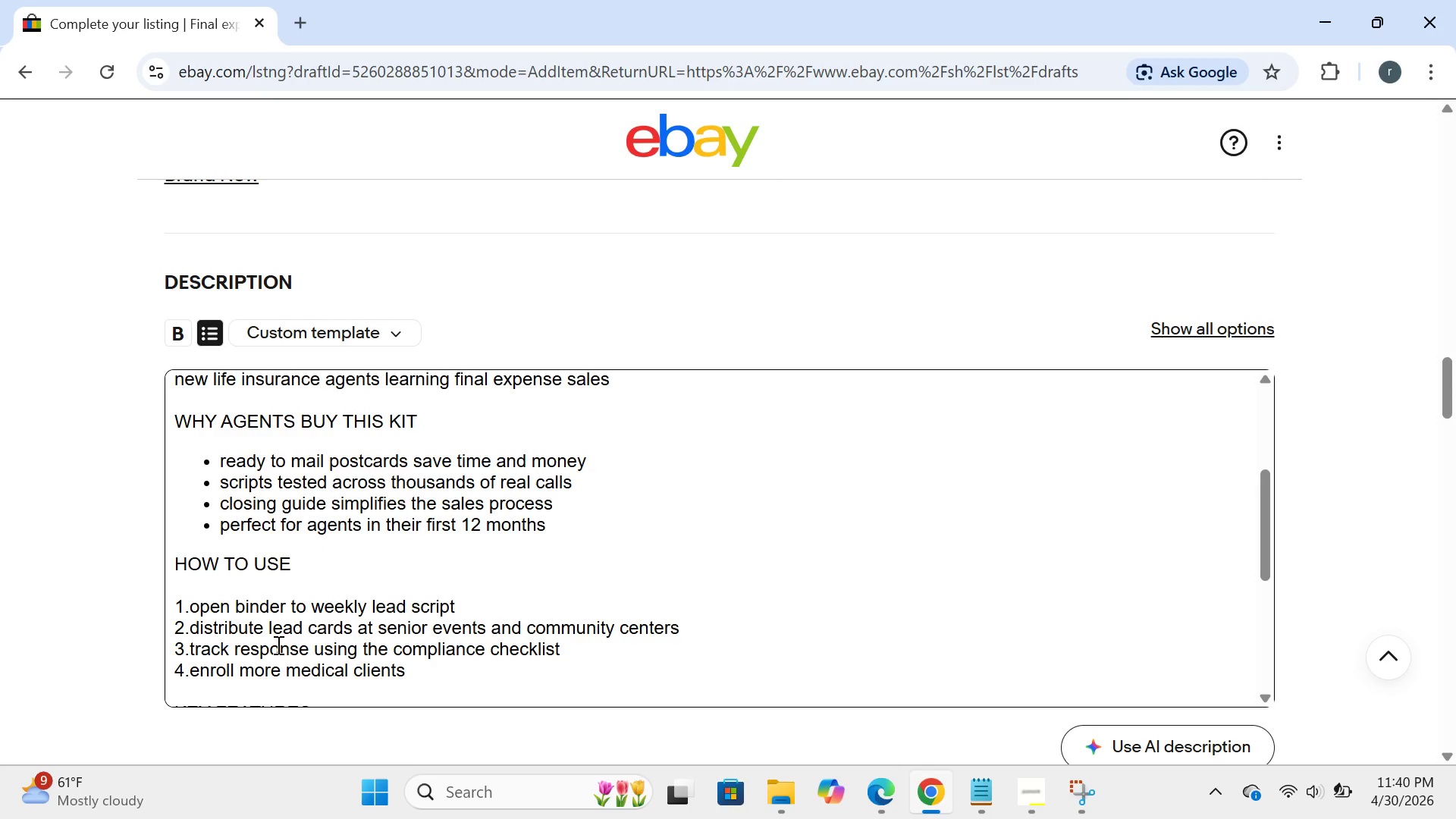 
wait(12.08)
 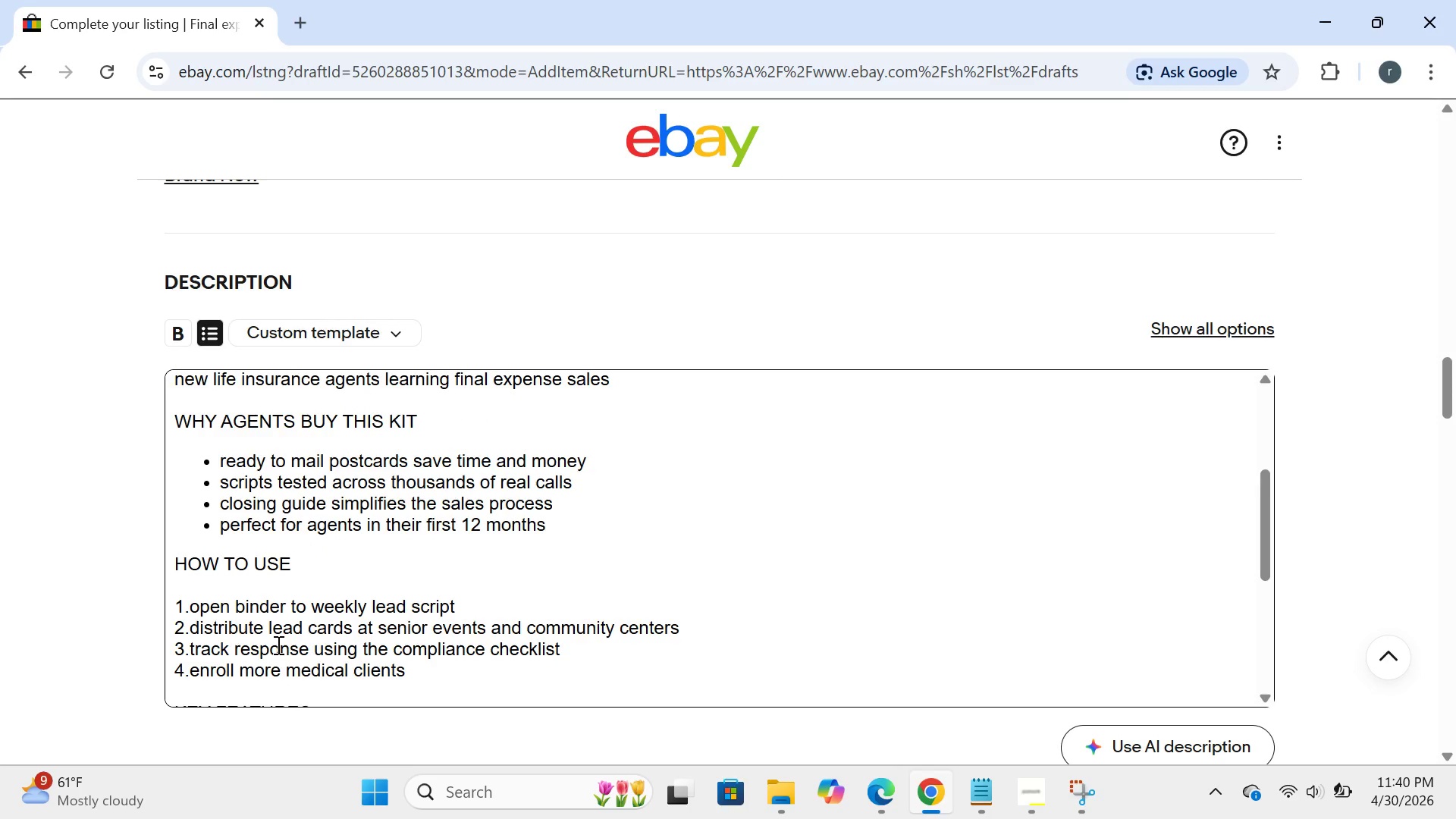 
left_click_drag(start_coordinate=[172, 451], to_coordinate=[619, 730])
 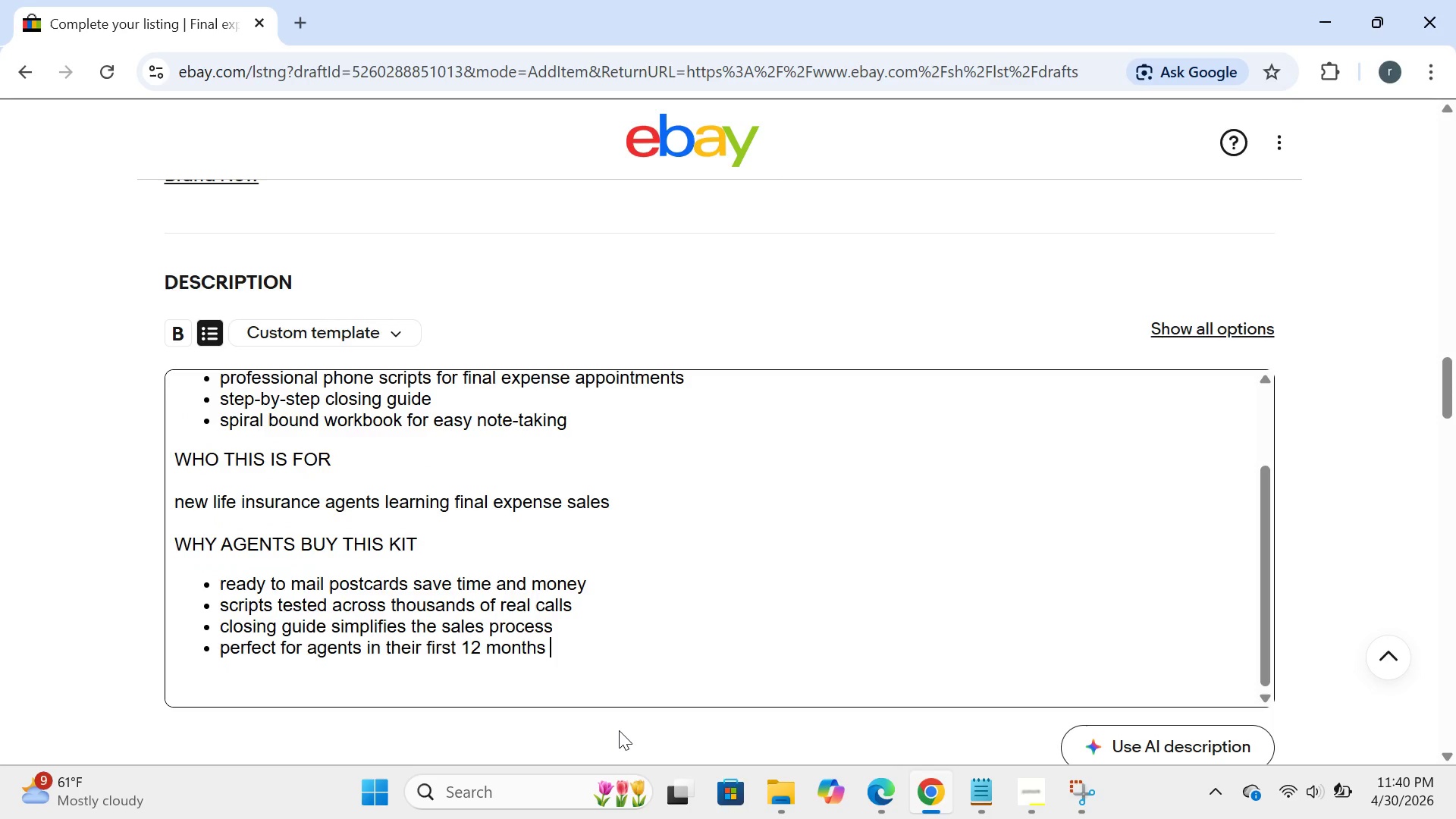 
key(Backspace)
 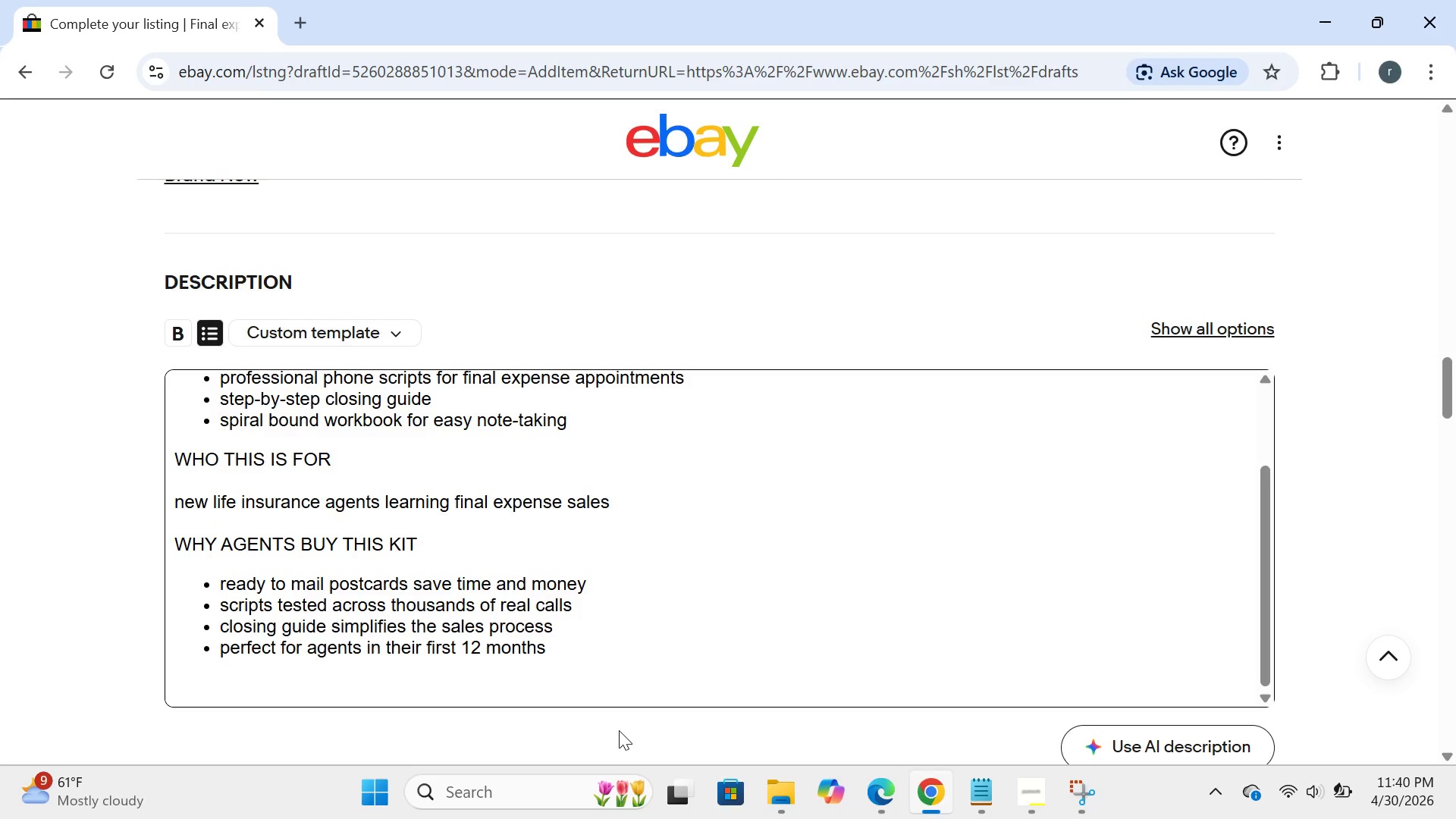 
key(Enter)
 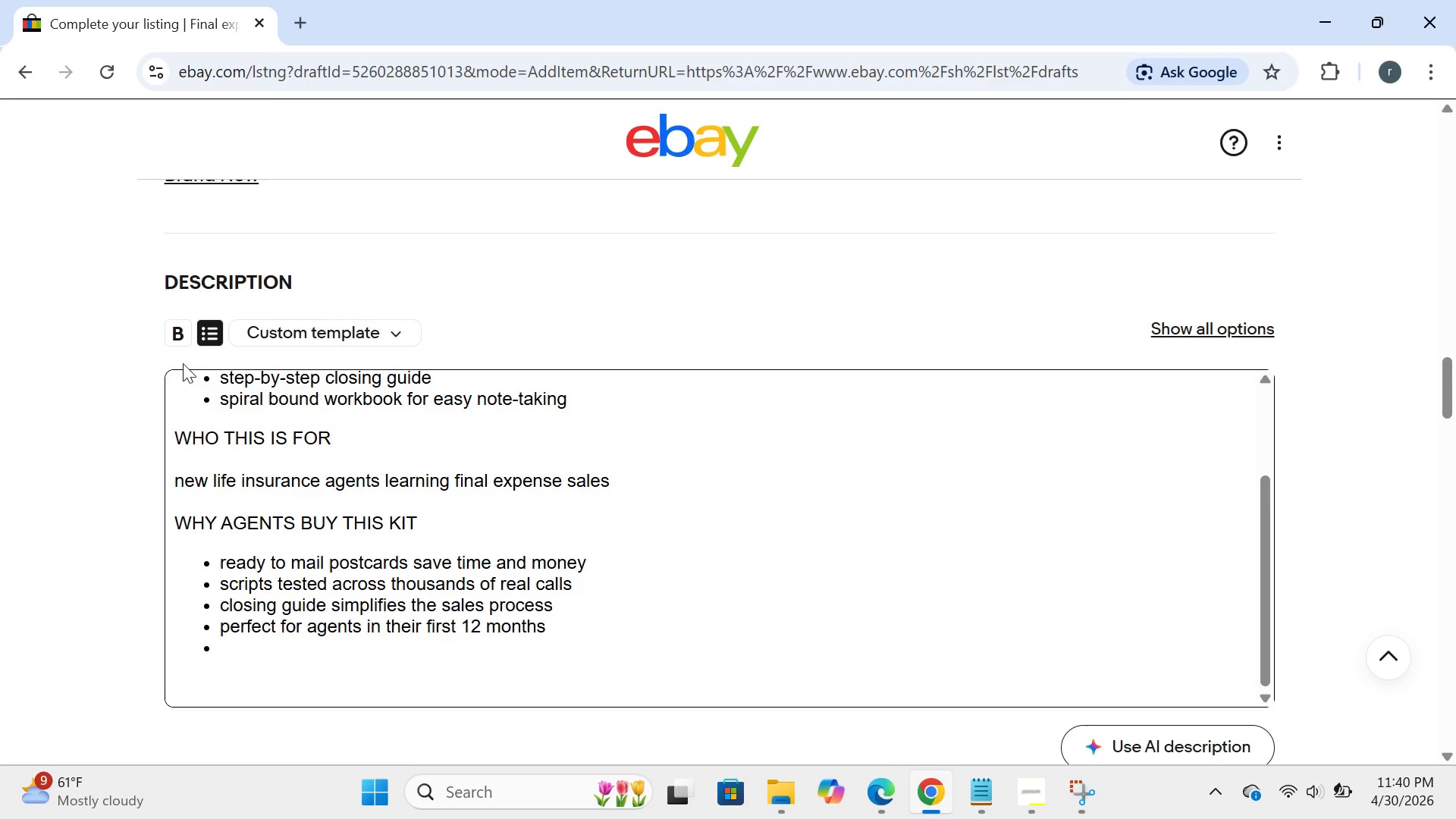 
left_click([208, 344])
 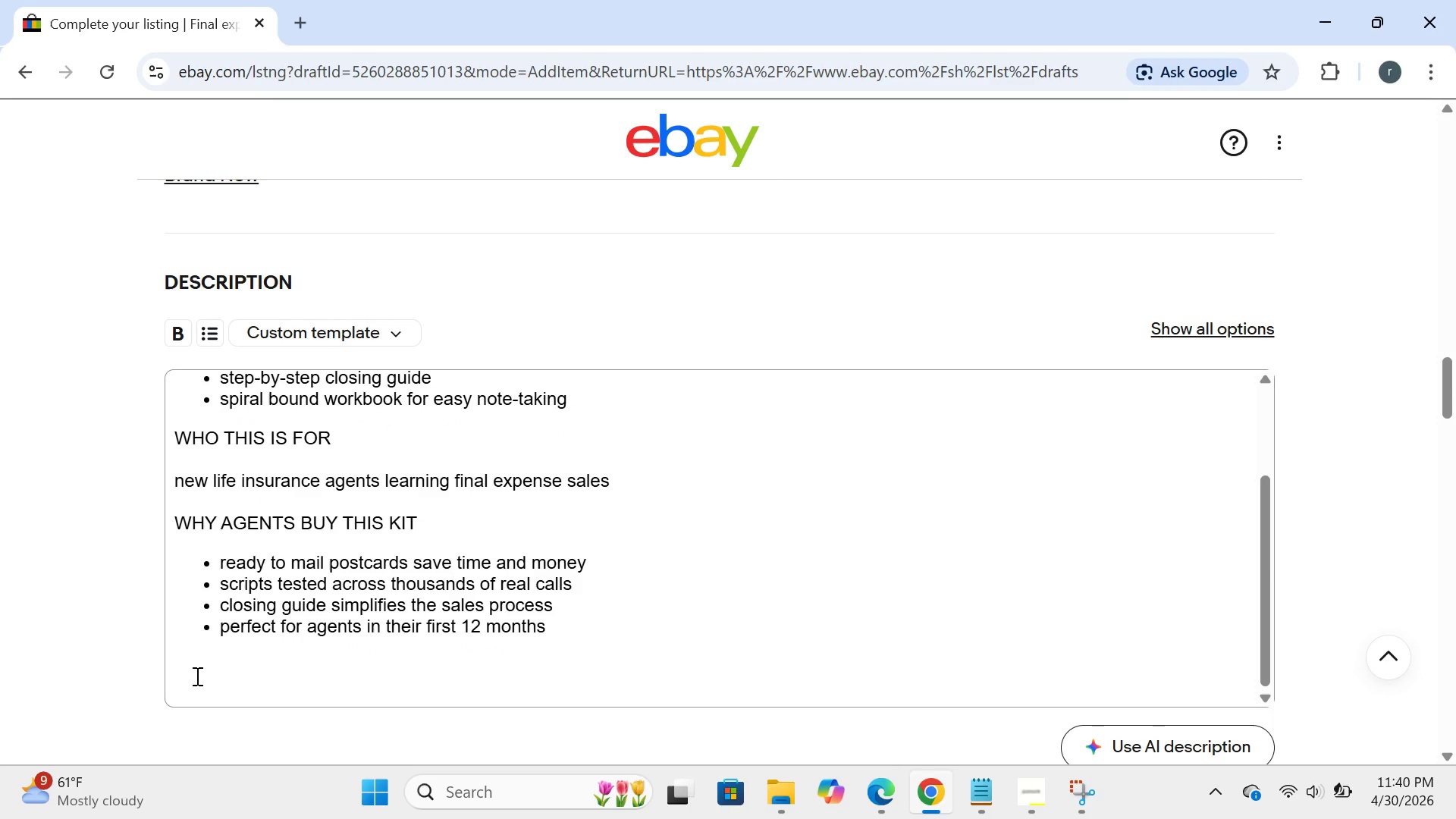 
left_click([196, 670])
 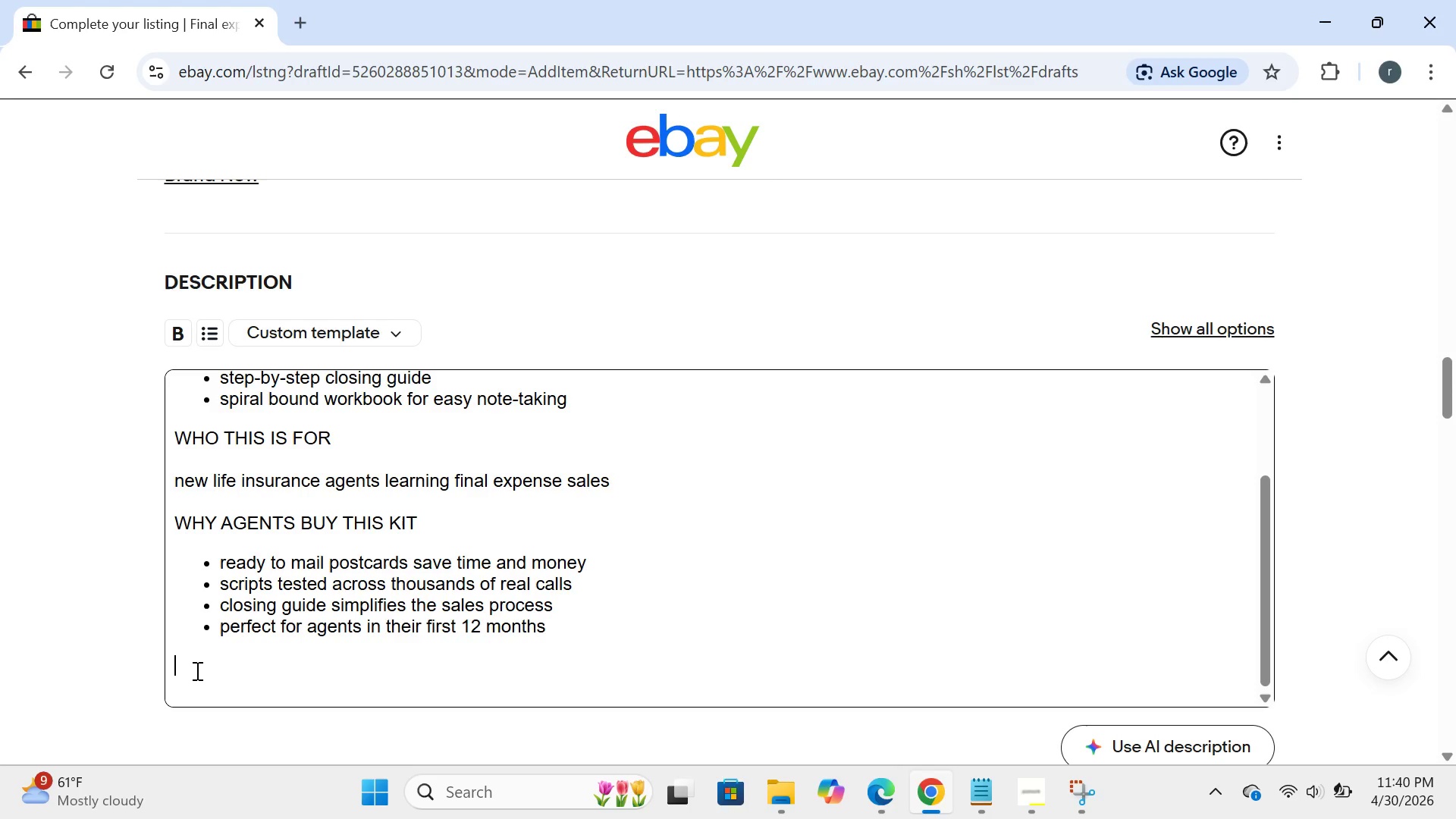 
type(WHAT IS FINAL EXPENSE)
 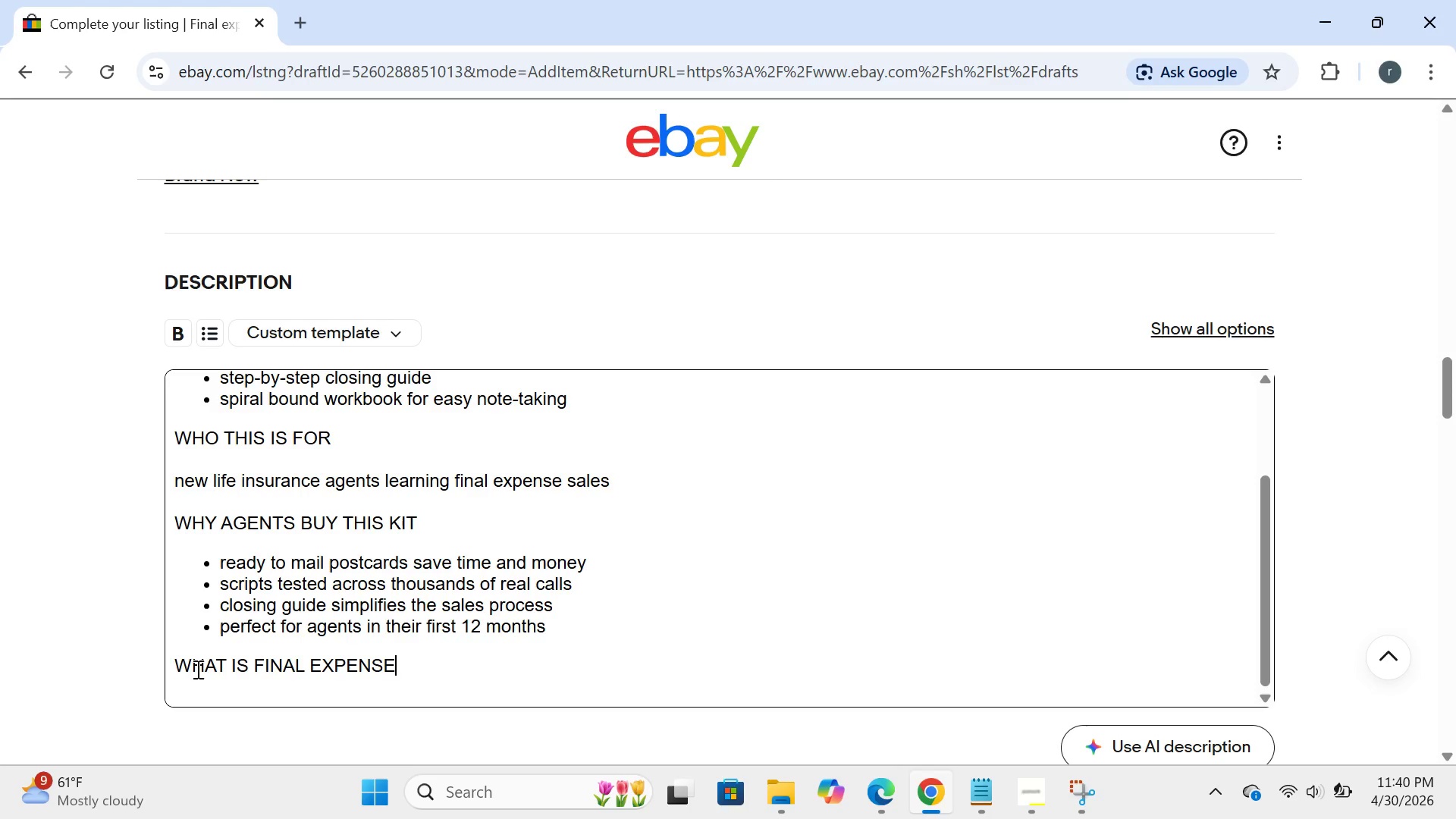 
key(Enter)
 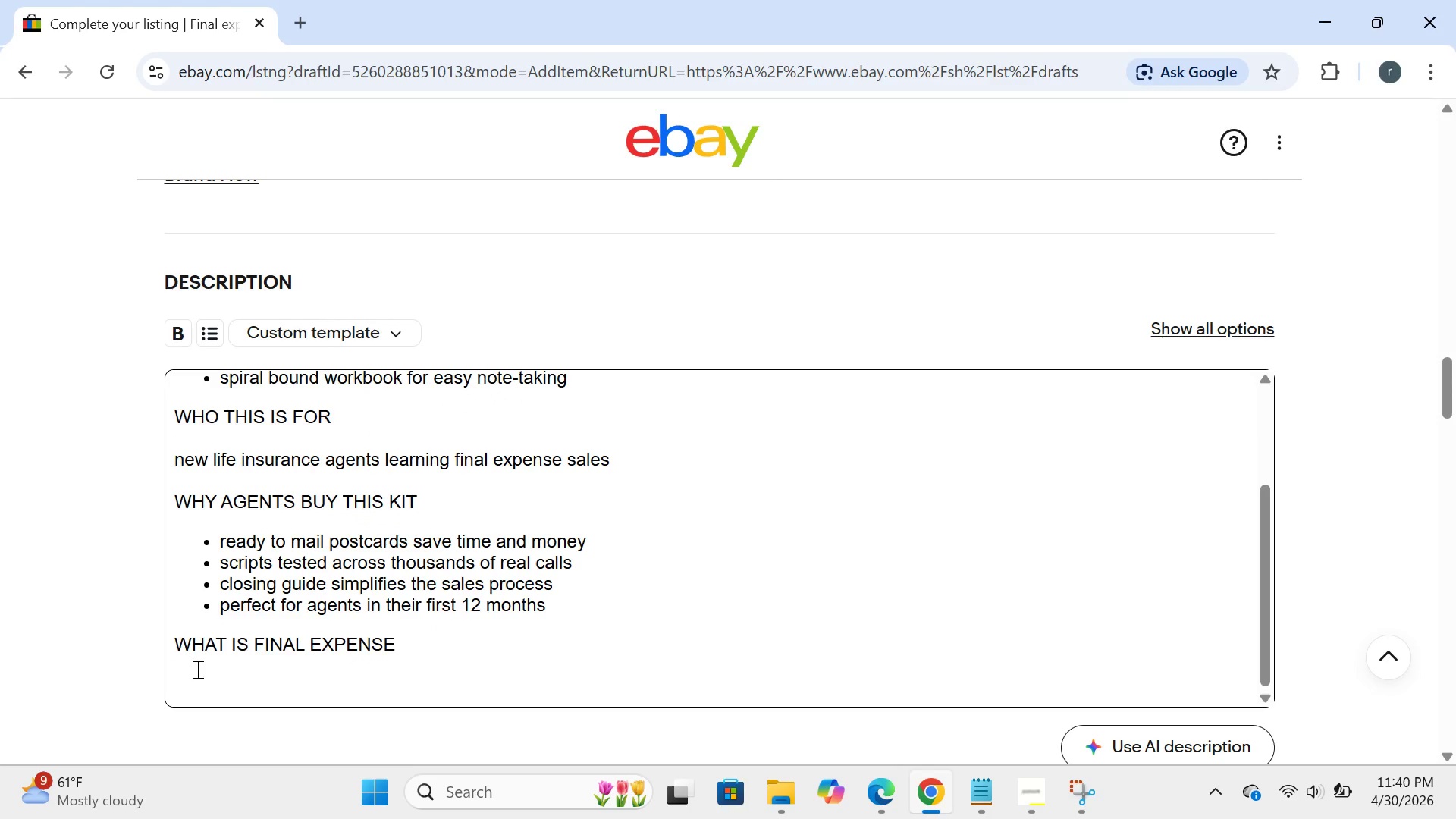 
type(final expense insurance covers fur)
key(Backspace)
type(neral coasts and end0)
key(Backspace)
type(-of -life ec)
key(Backspace)
type(xpenses for seniors. this )
 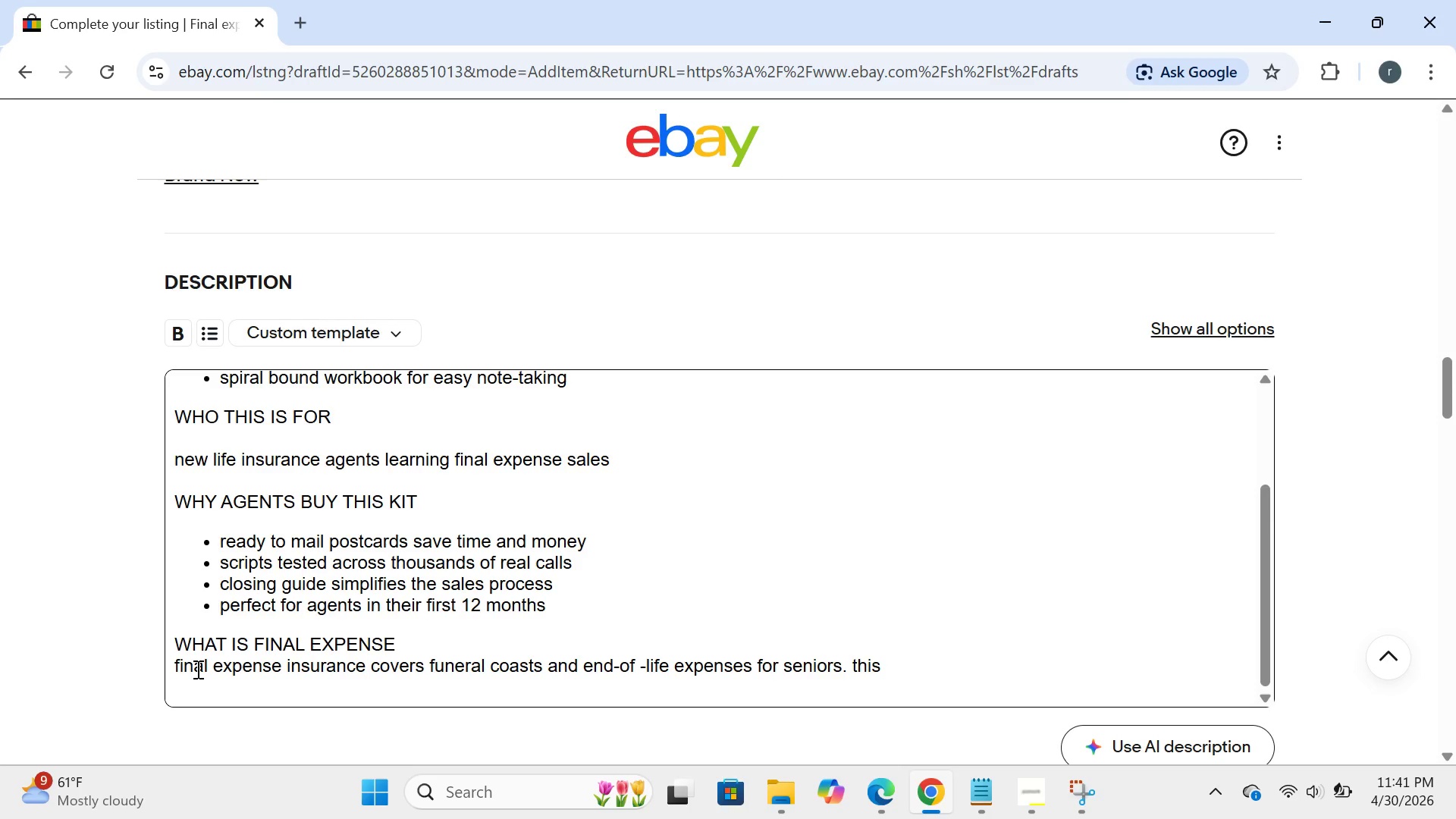 
wait(37.41)
 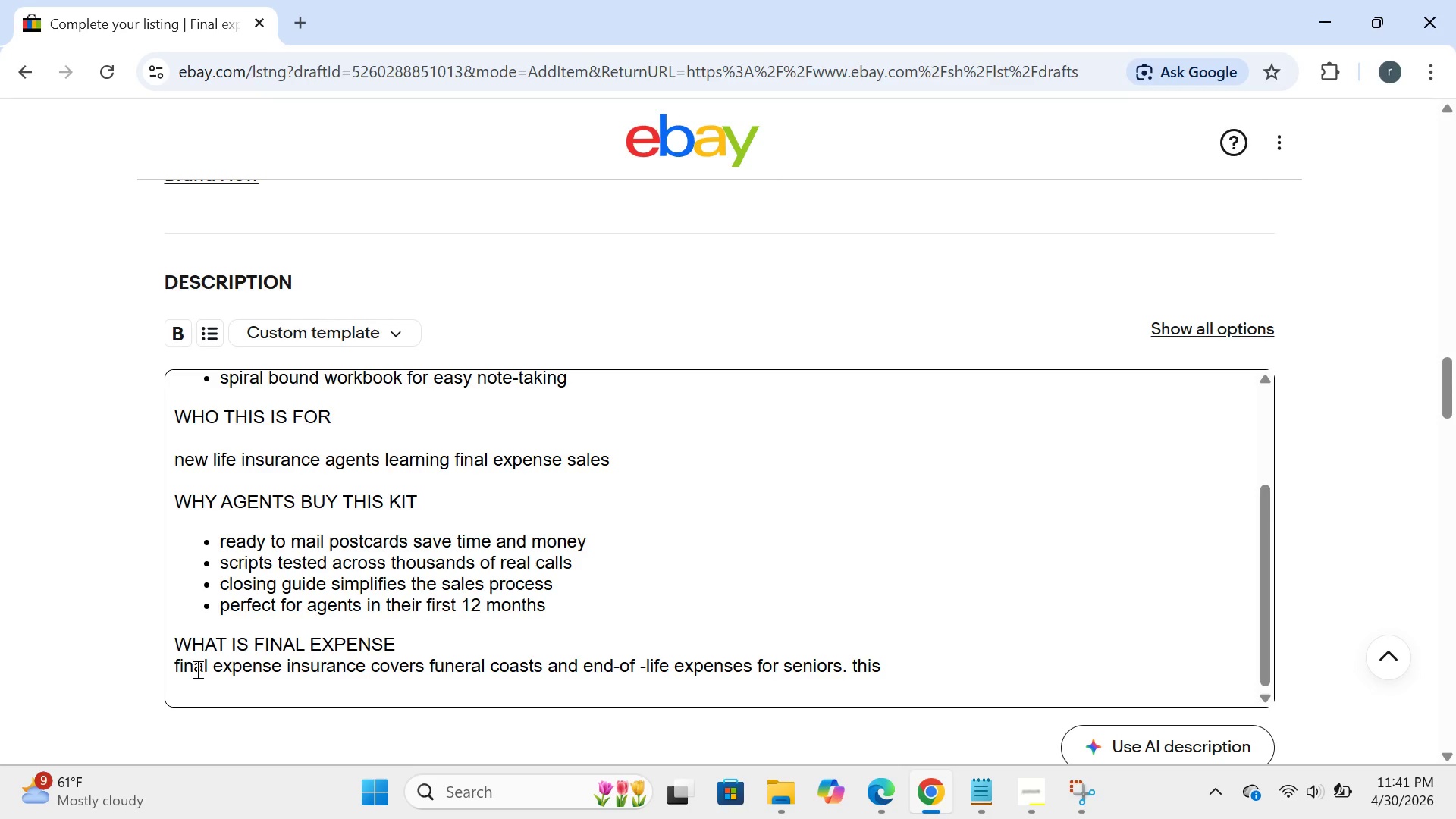 
type(kit tecj)
key(Backspace)
type(hesyou )
key(Backspace)
key(Backspace)
key(Backspace)
key(Backspace)
type( you )
 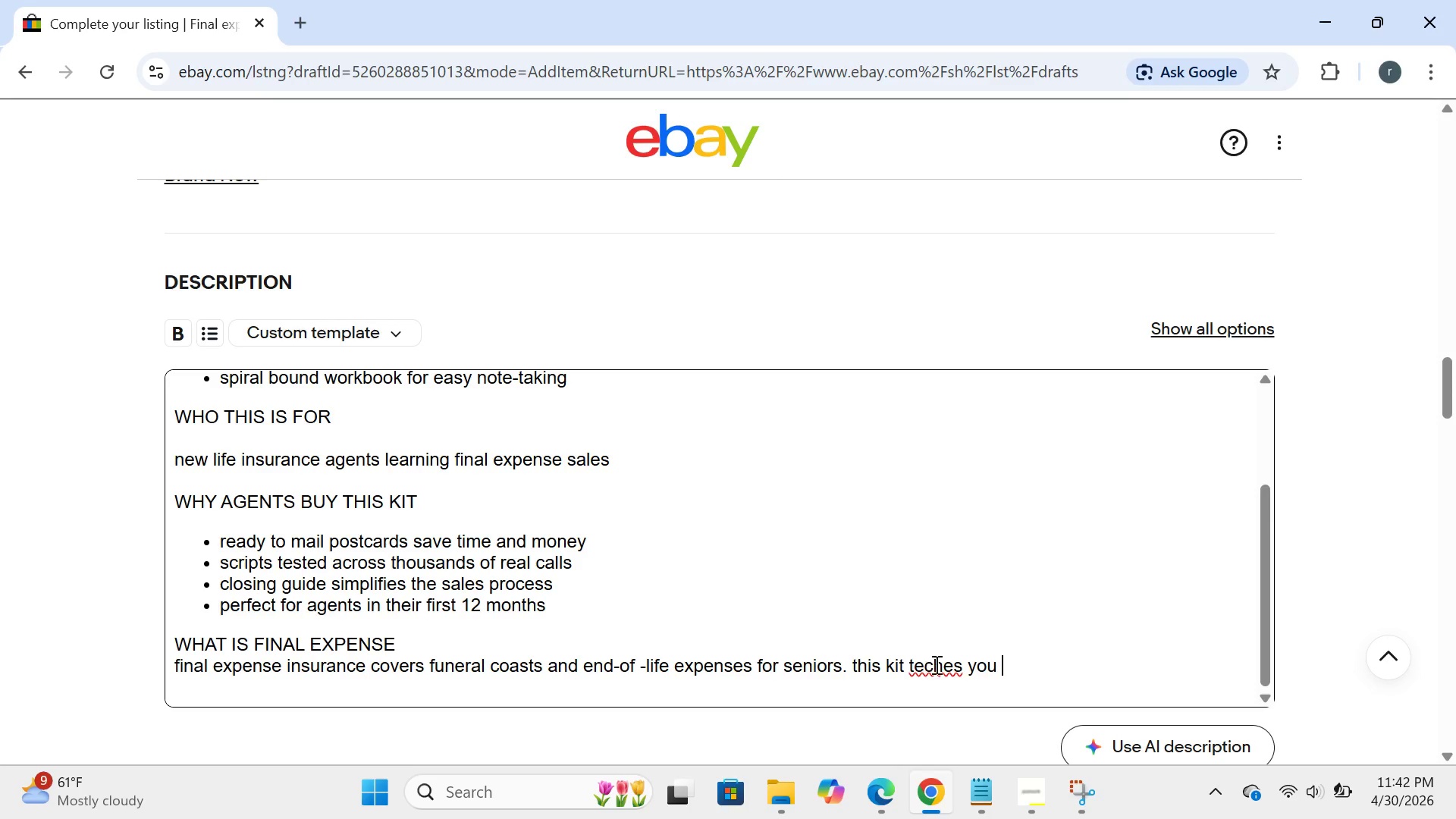 
left_click([925, 668])
 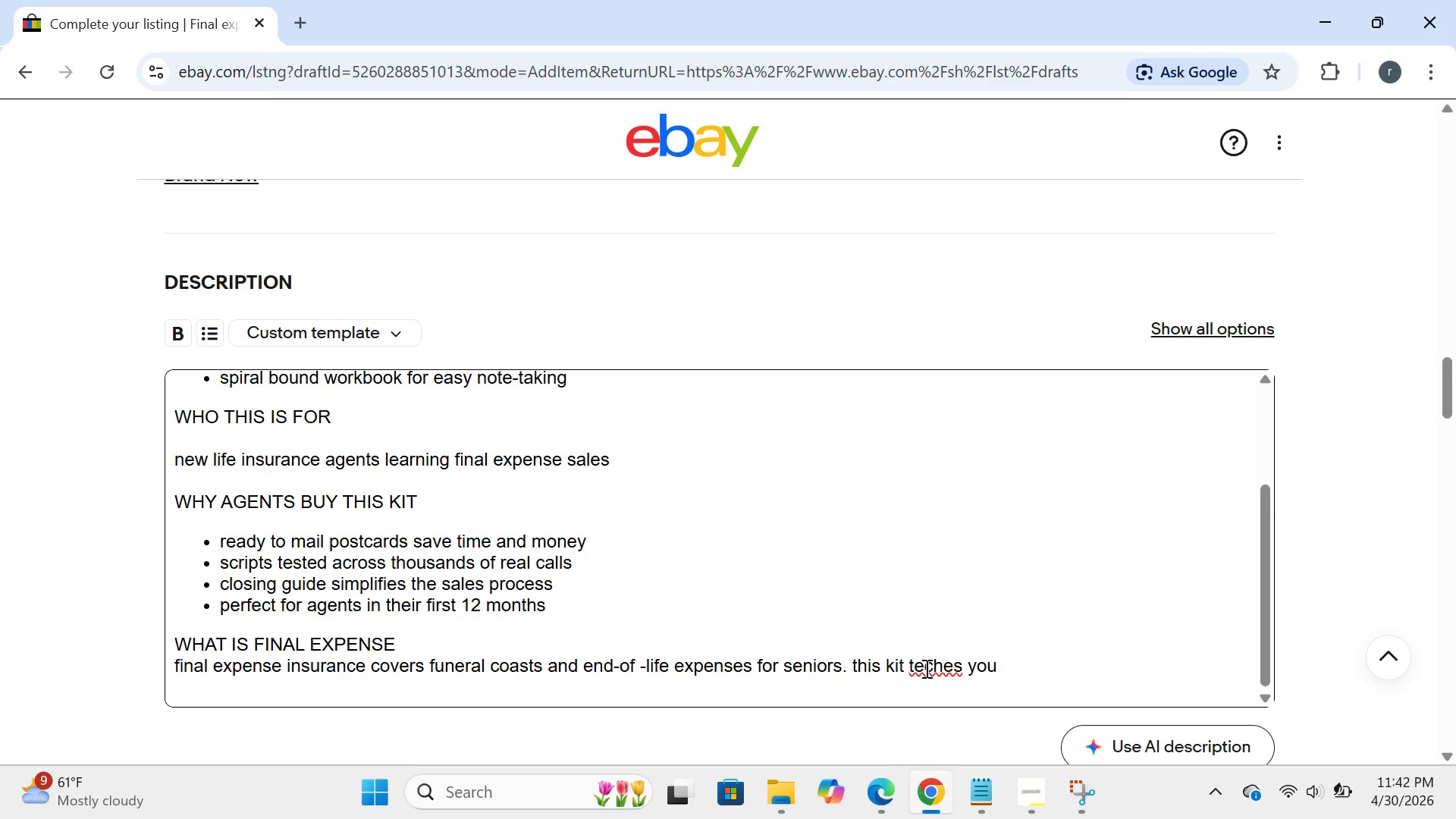 
key(A)
 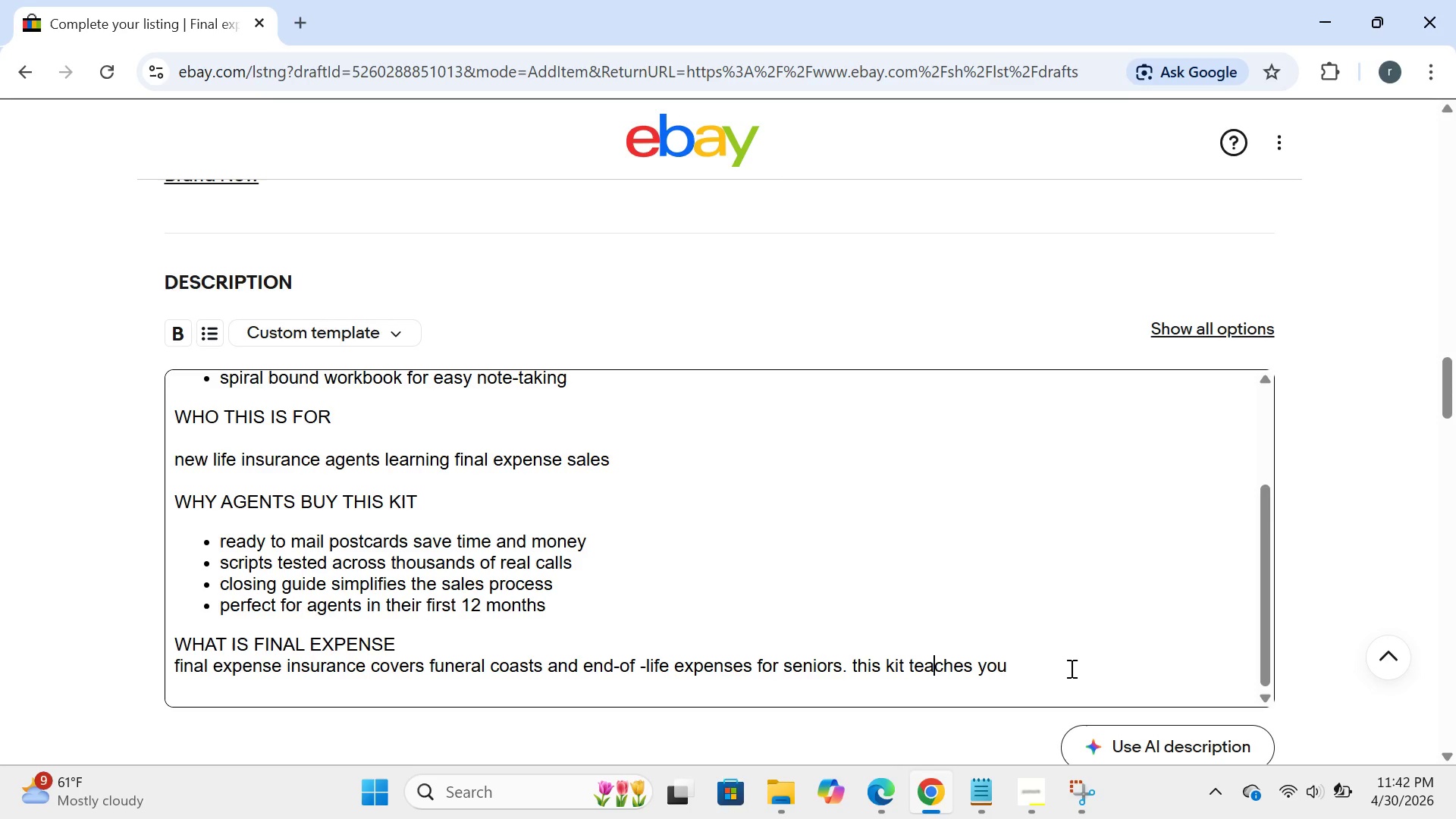 
left_click([1070, 668])
 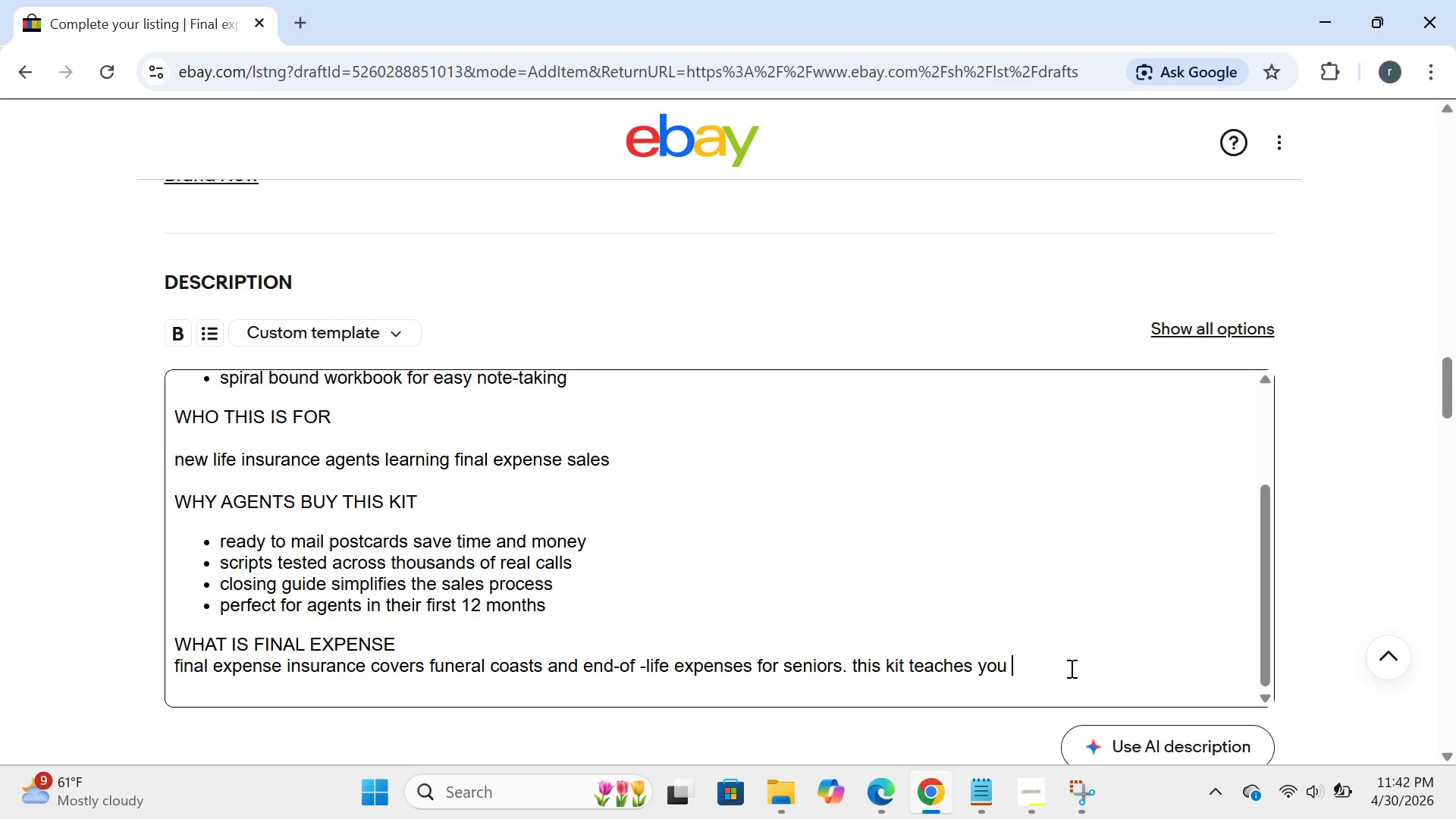 
type(how to find , contact , and close)
 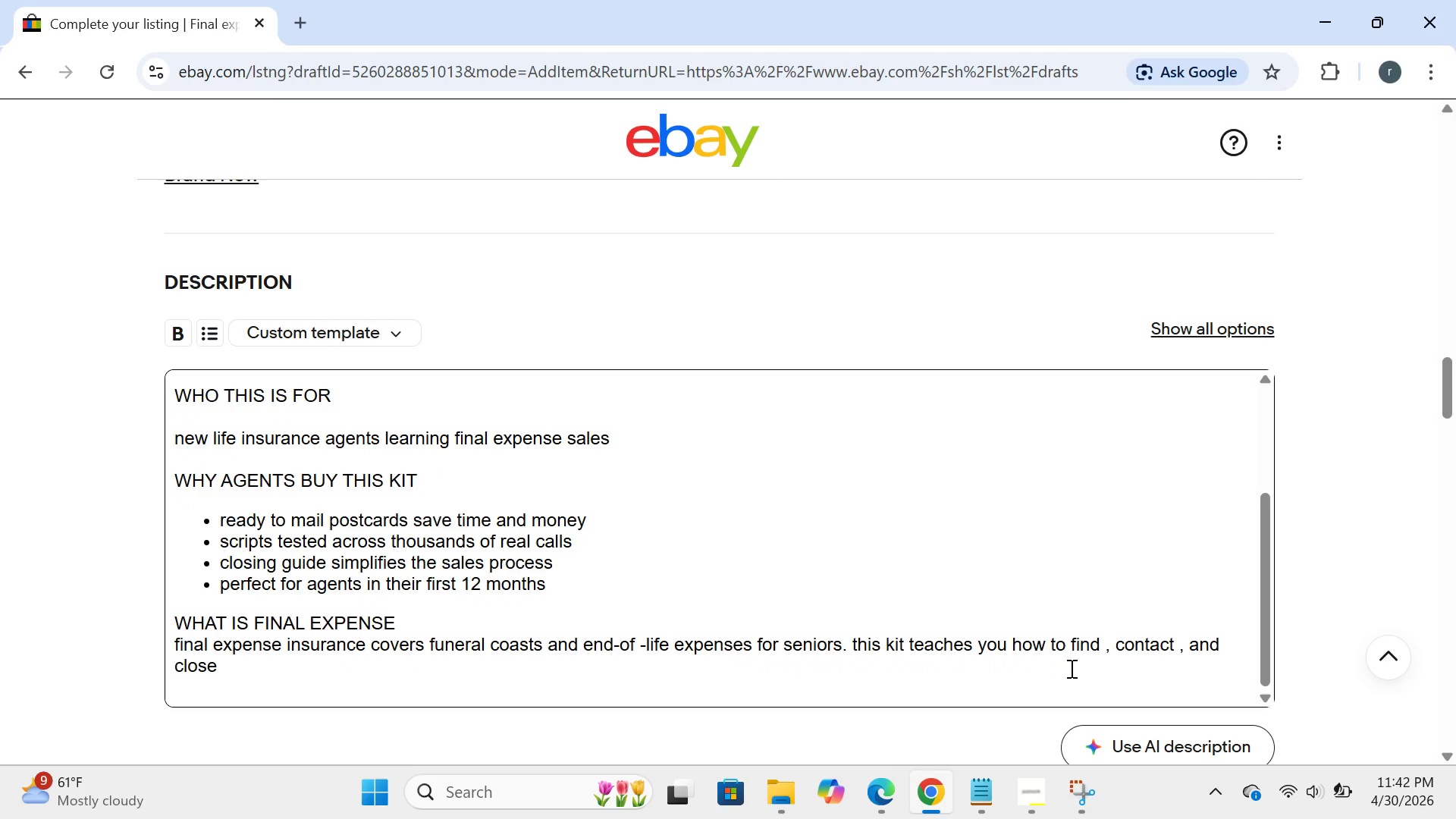 
type( these clients.)
 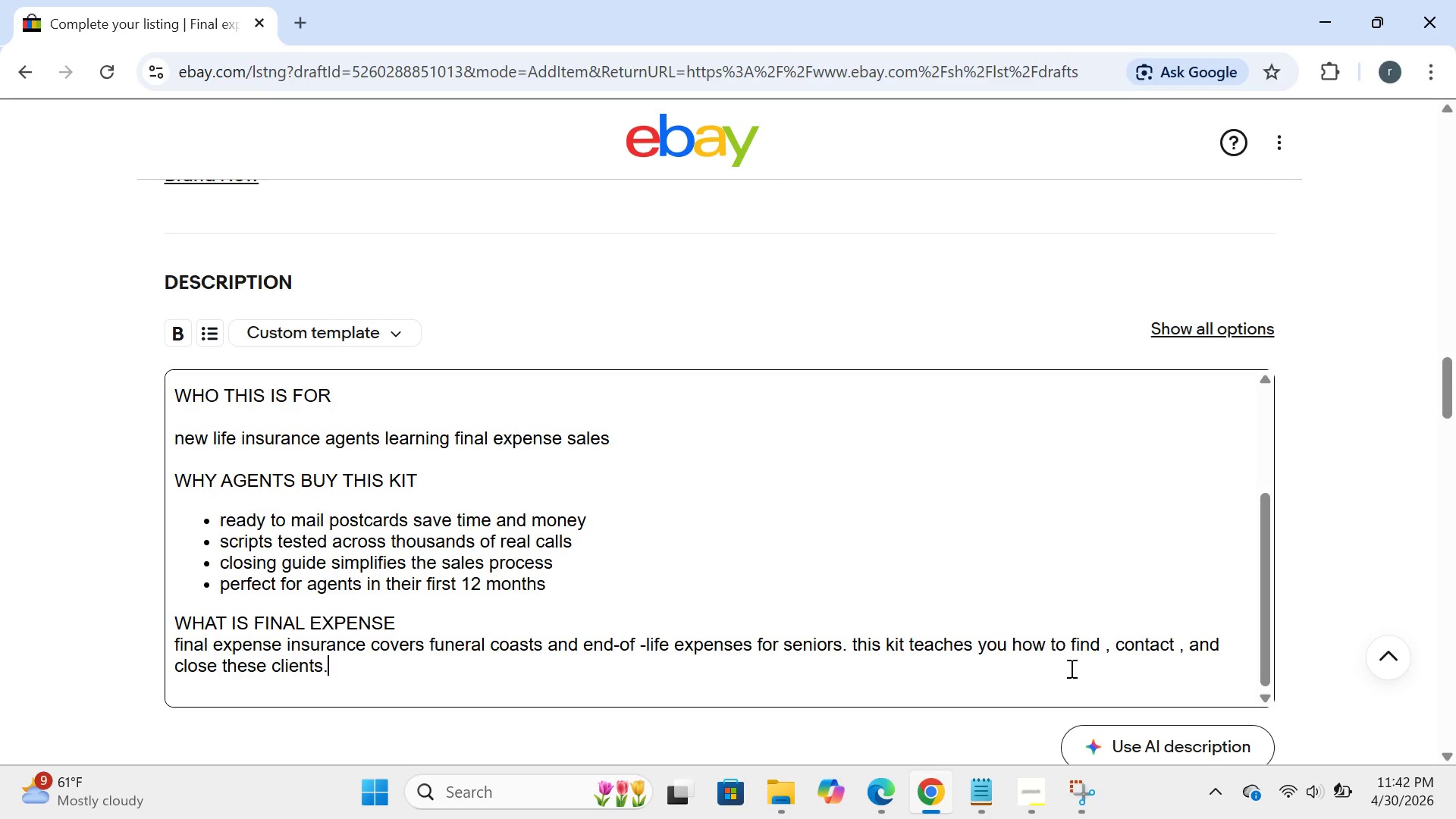 
key(Enter)
 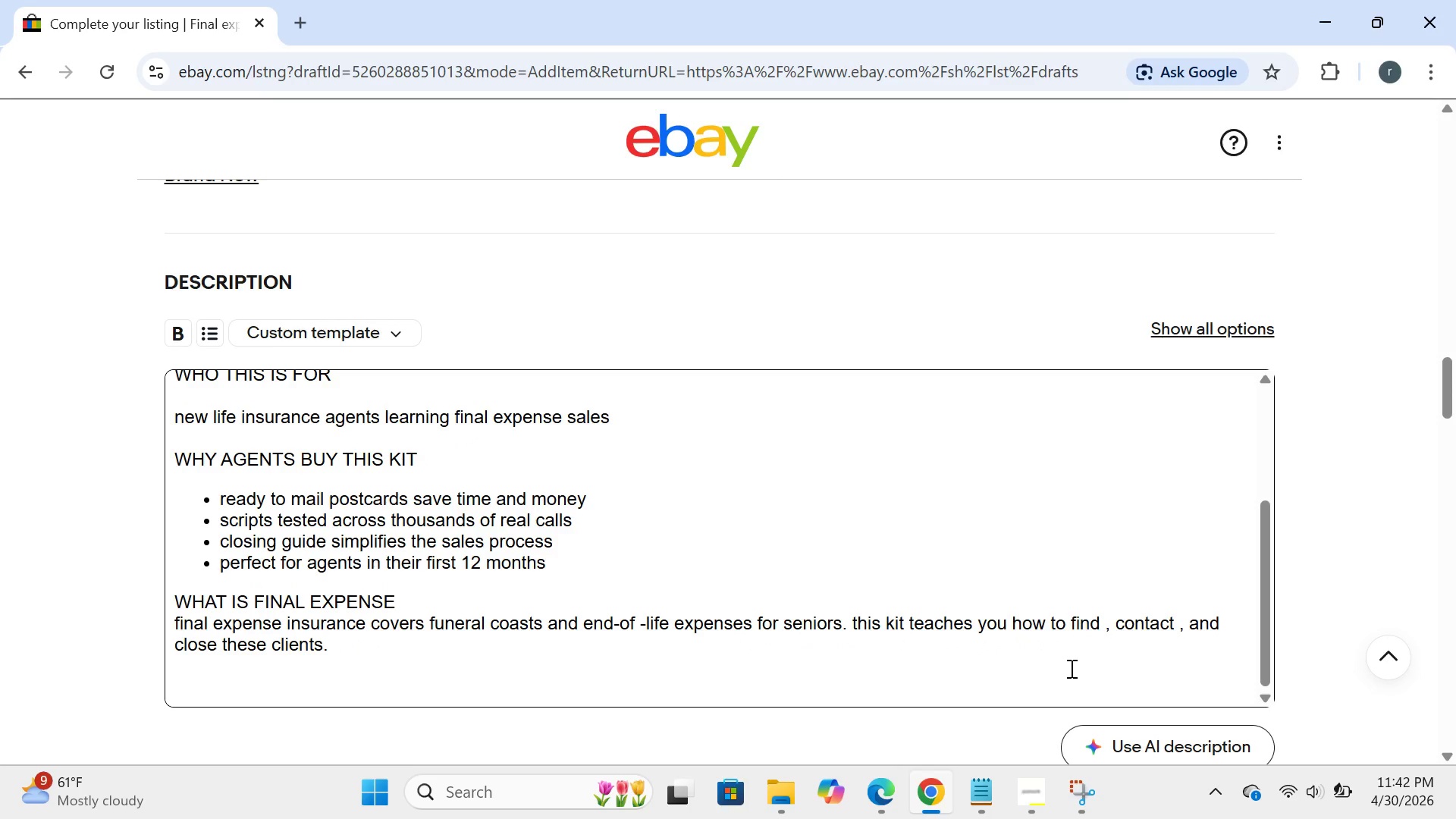 
key(CapsLock)
 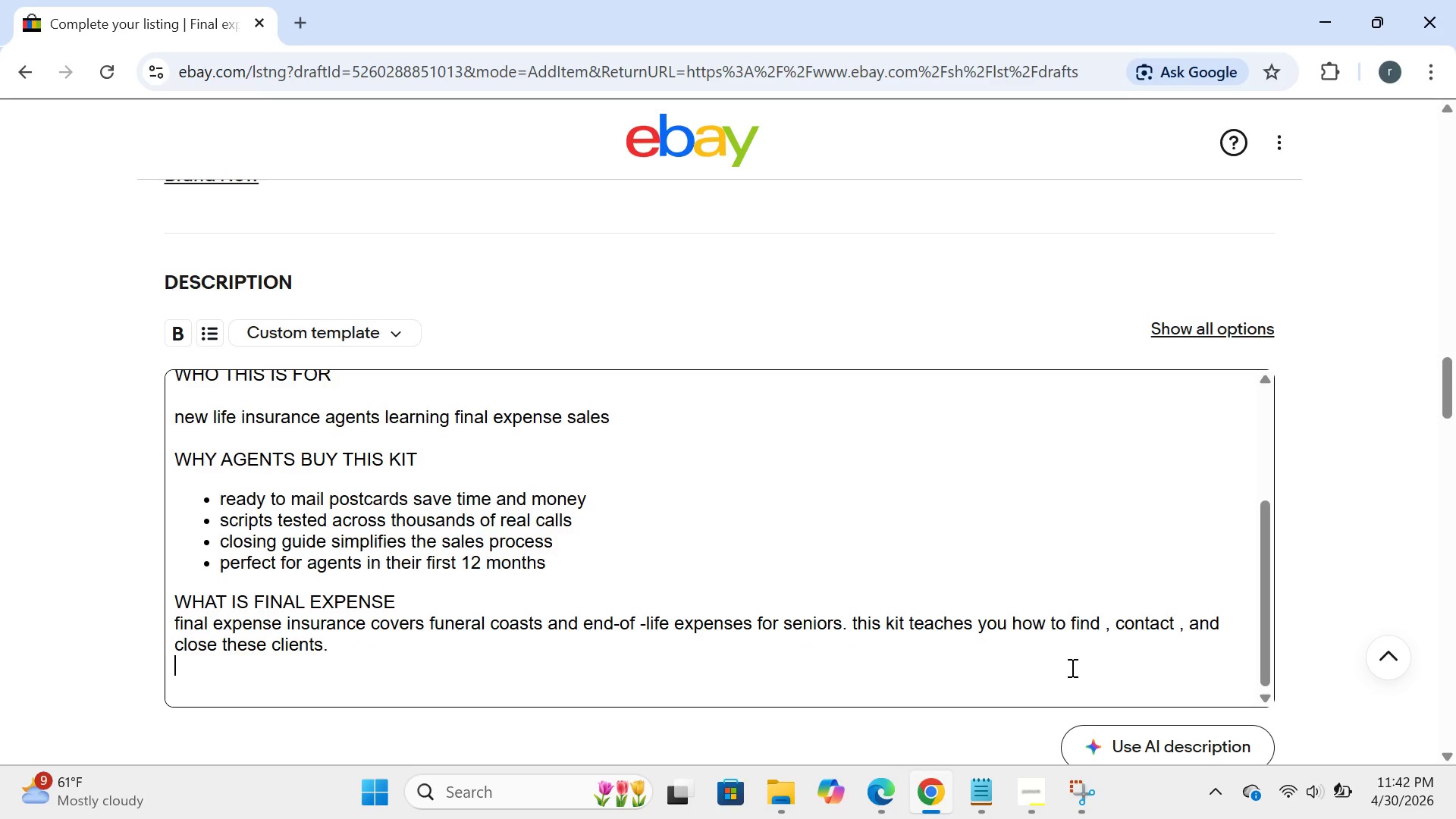 
type(HOW TO USE)
 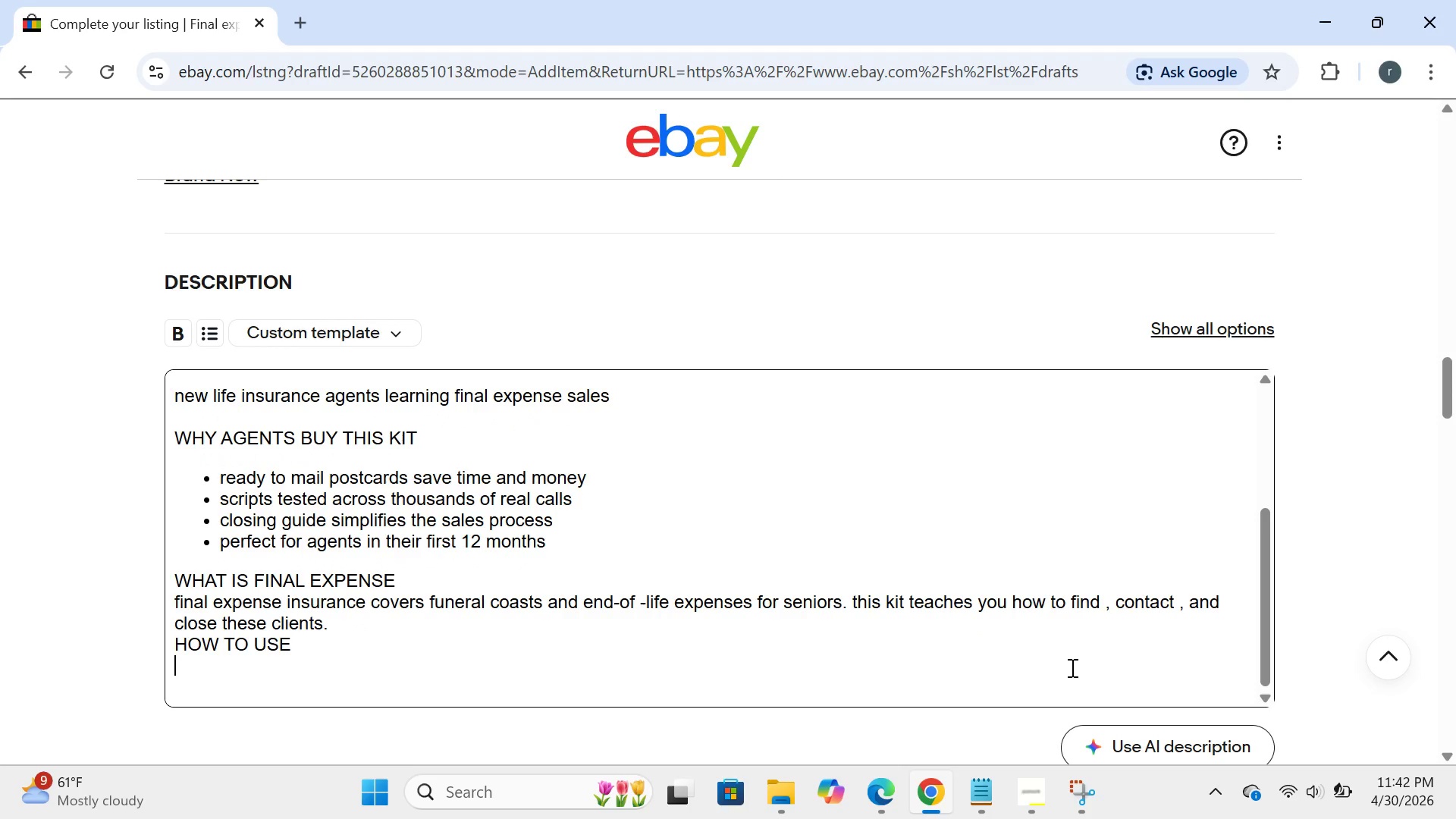 
key(Enter)
 